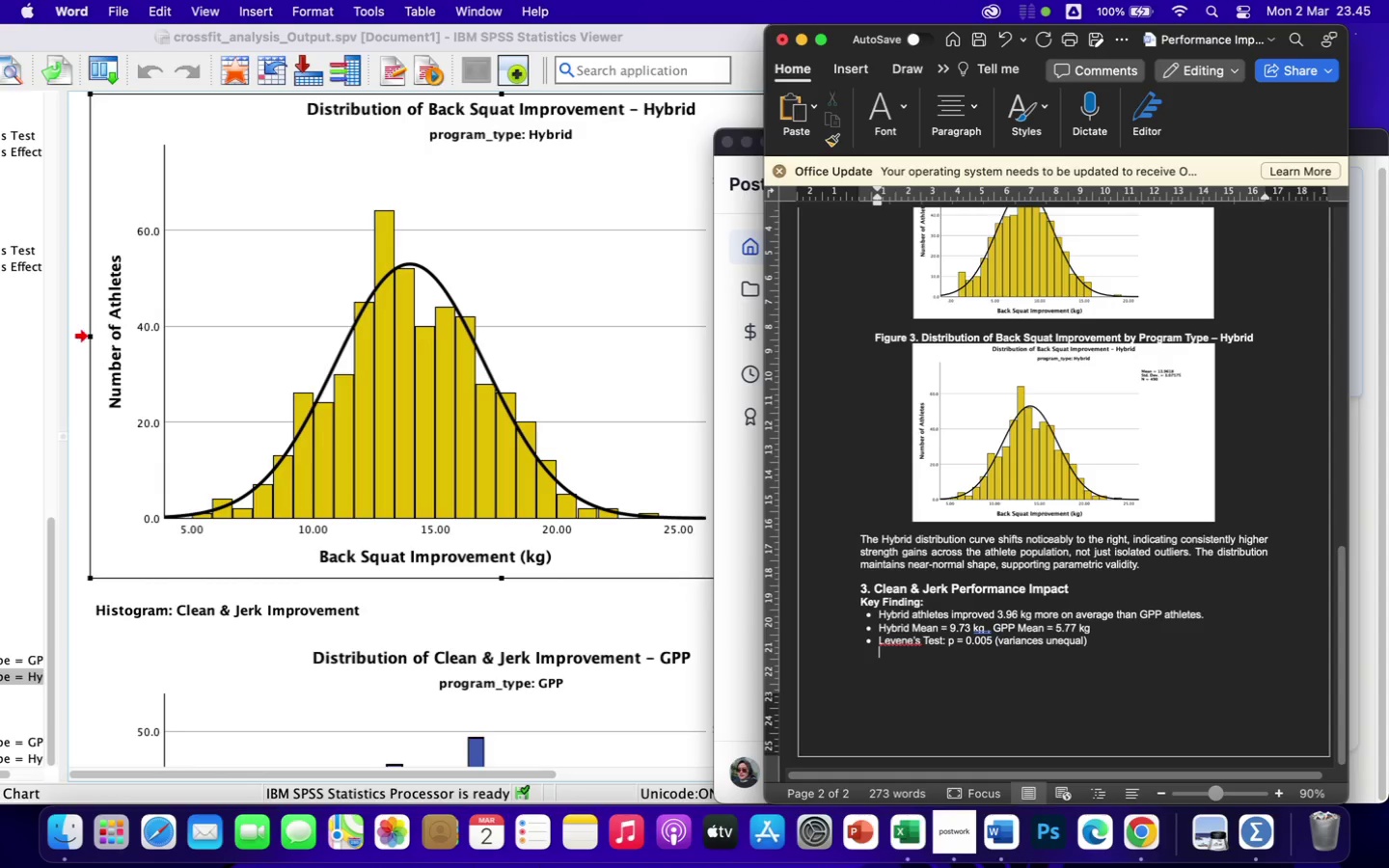 
key(Backspace)
 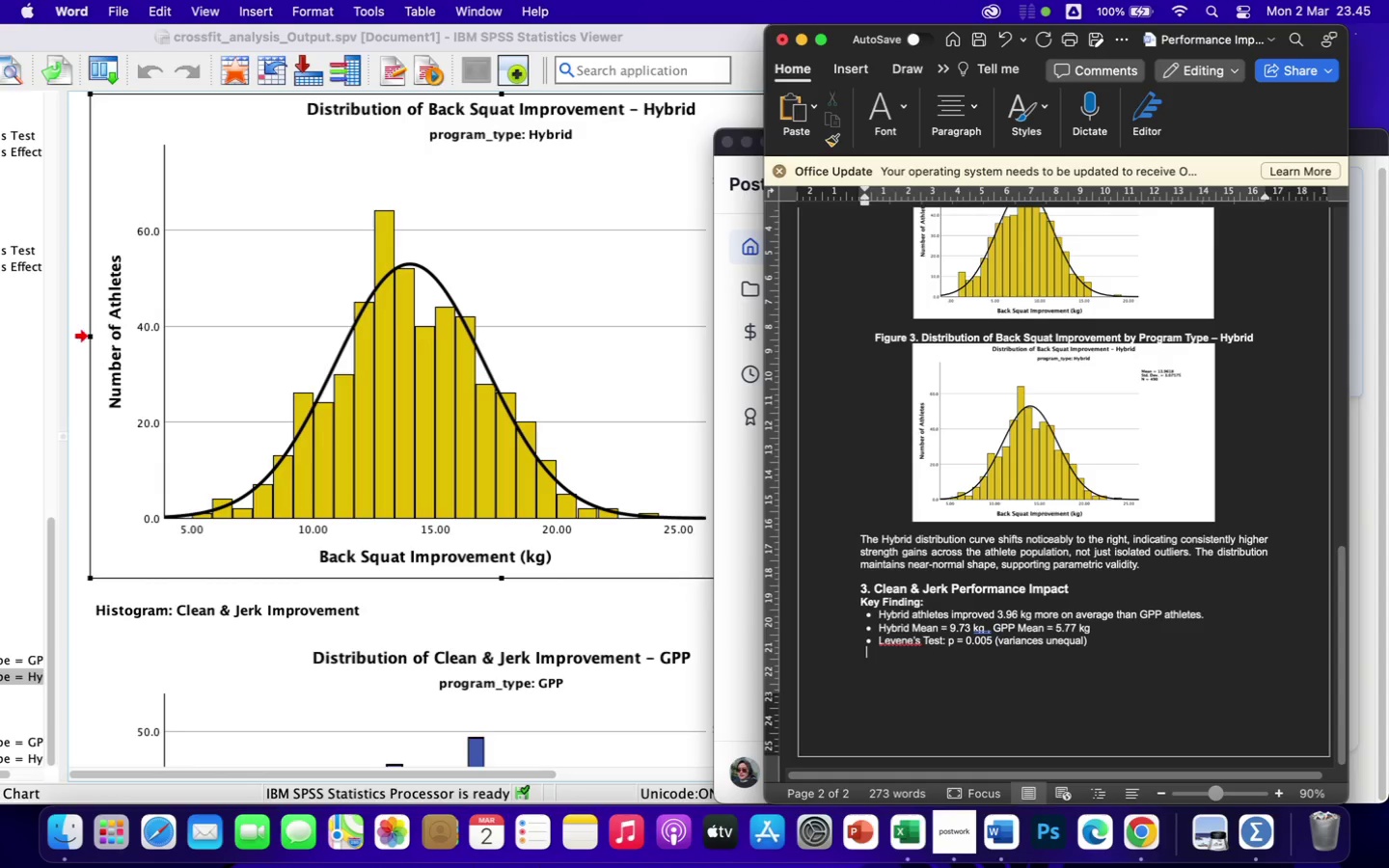 
key(Backspace)
 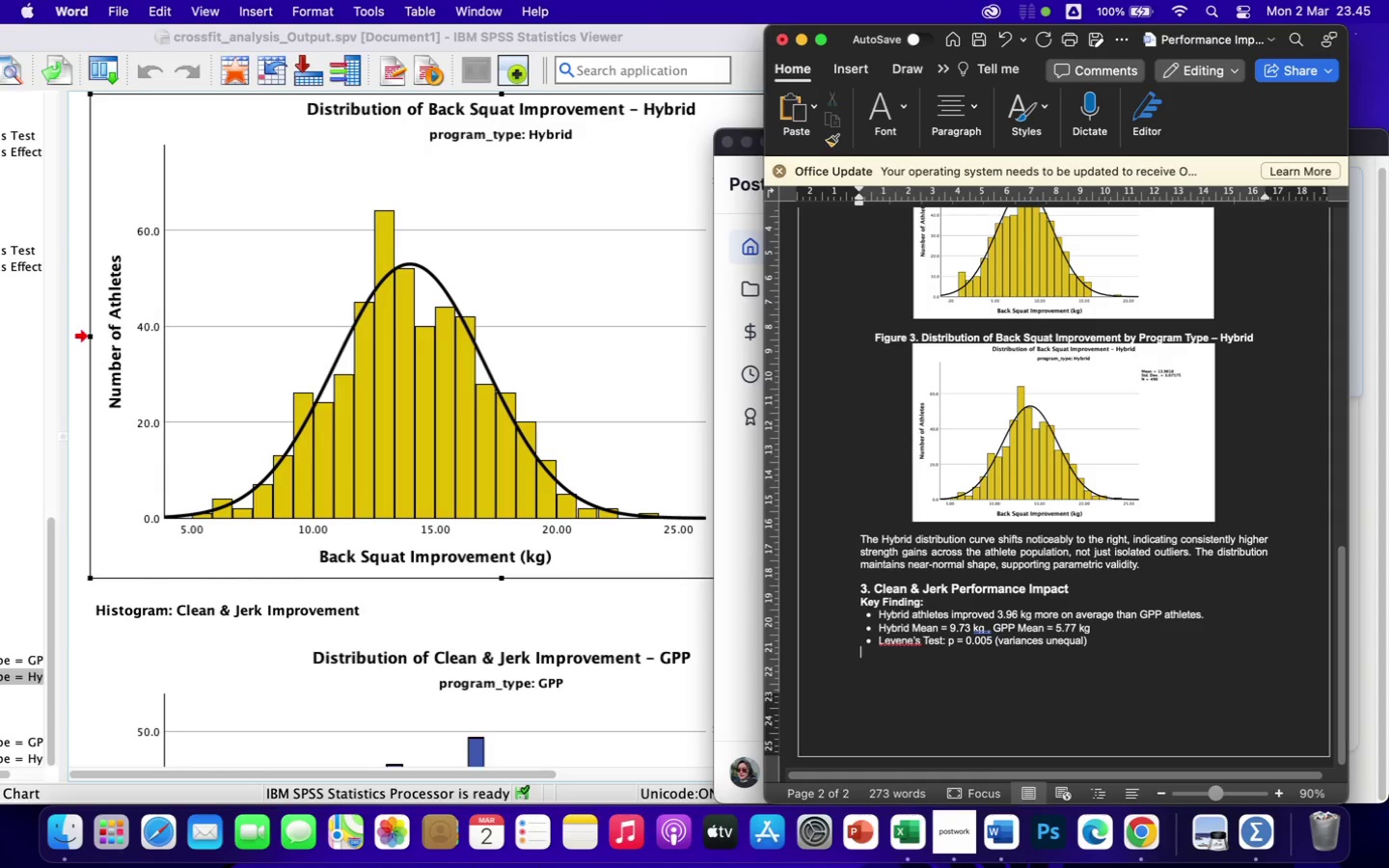 
key(Backspace)
 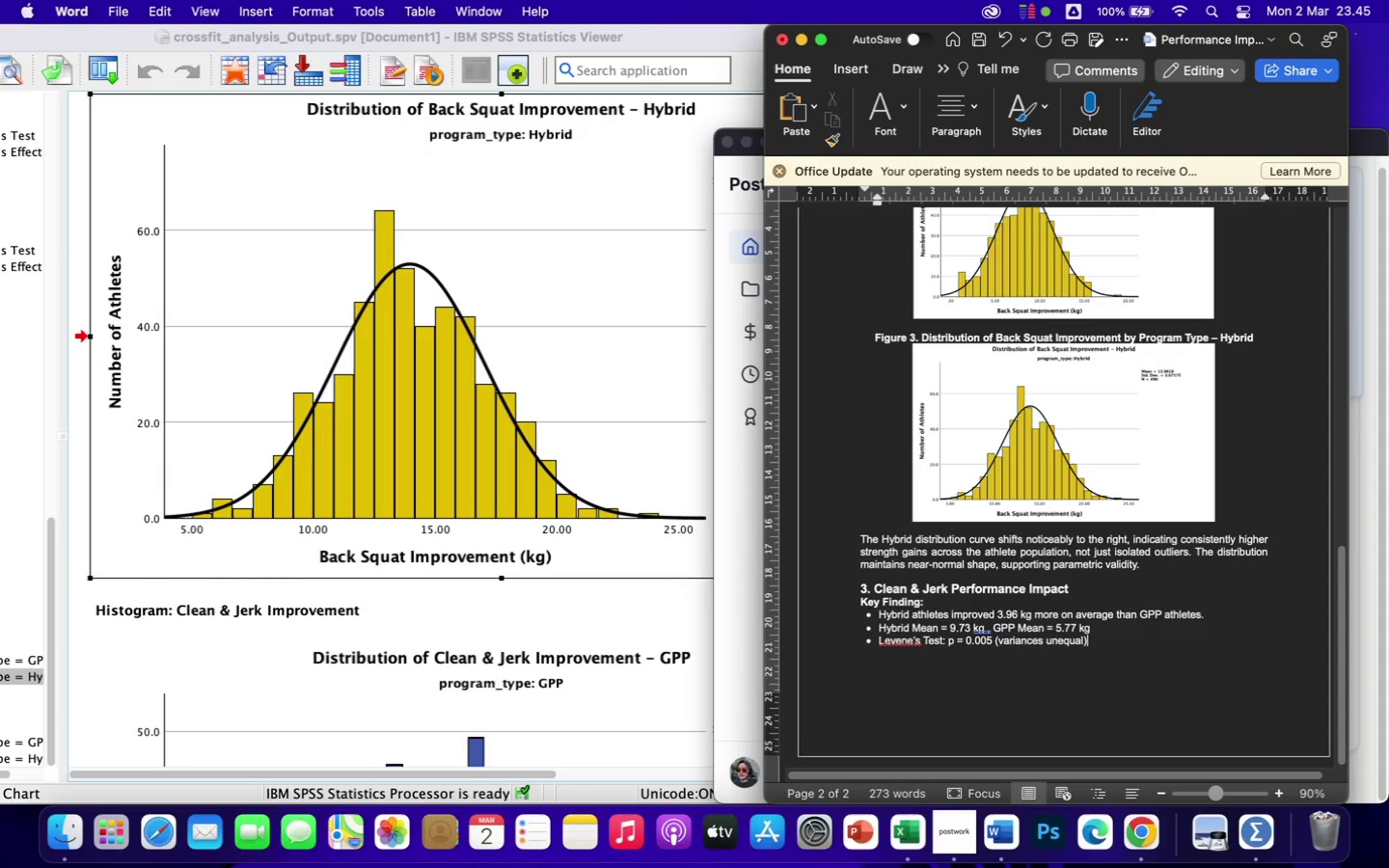 
wait(5.08)
 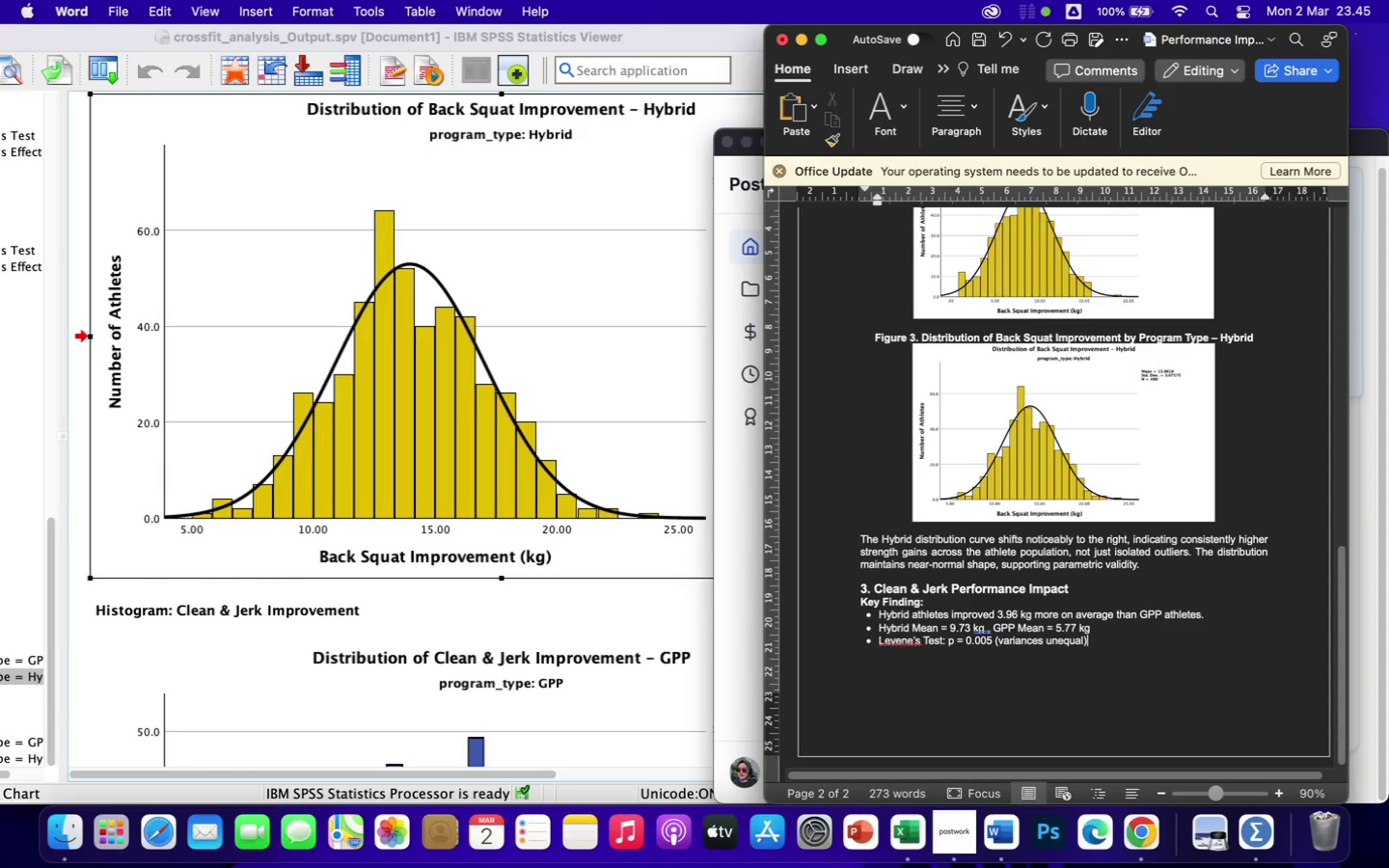 
type(, t(962.54)
 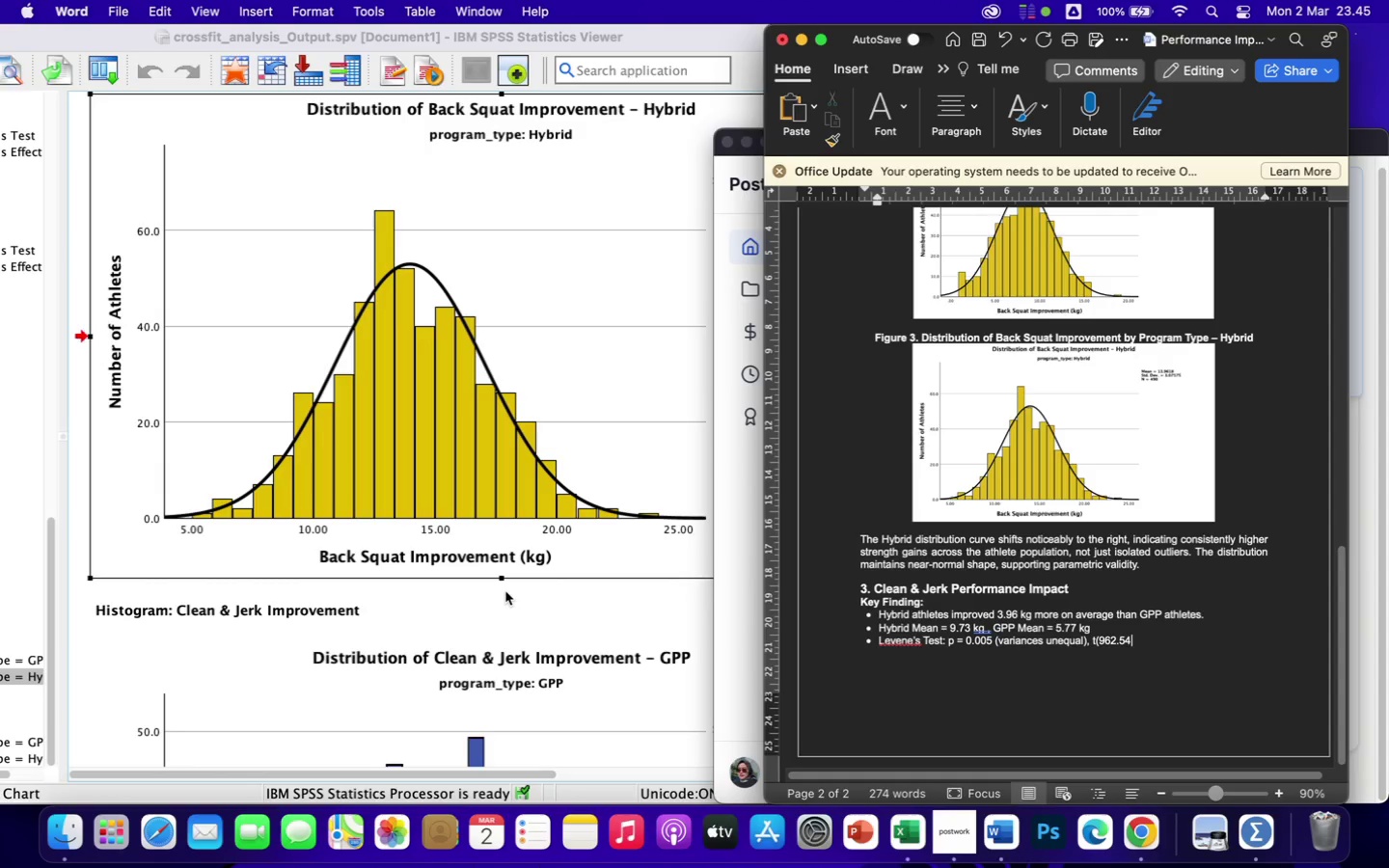 
scroll: coordinate [505, 588], scroll_direction: up, amount: 108.0
 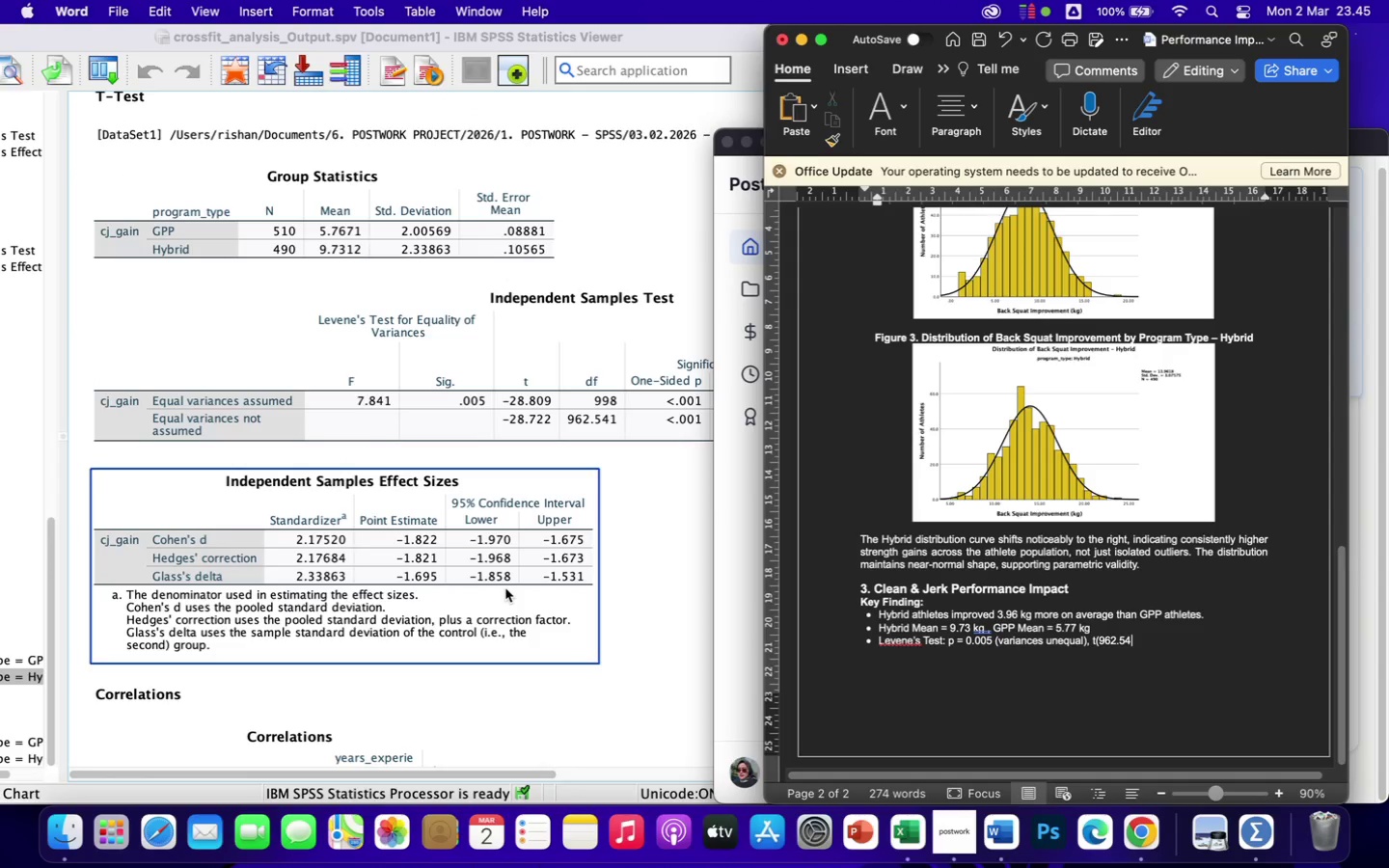 
wait(6.48)
 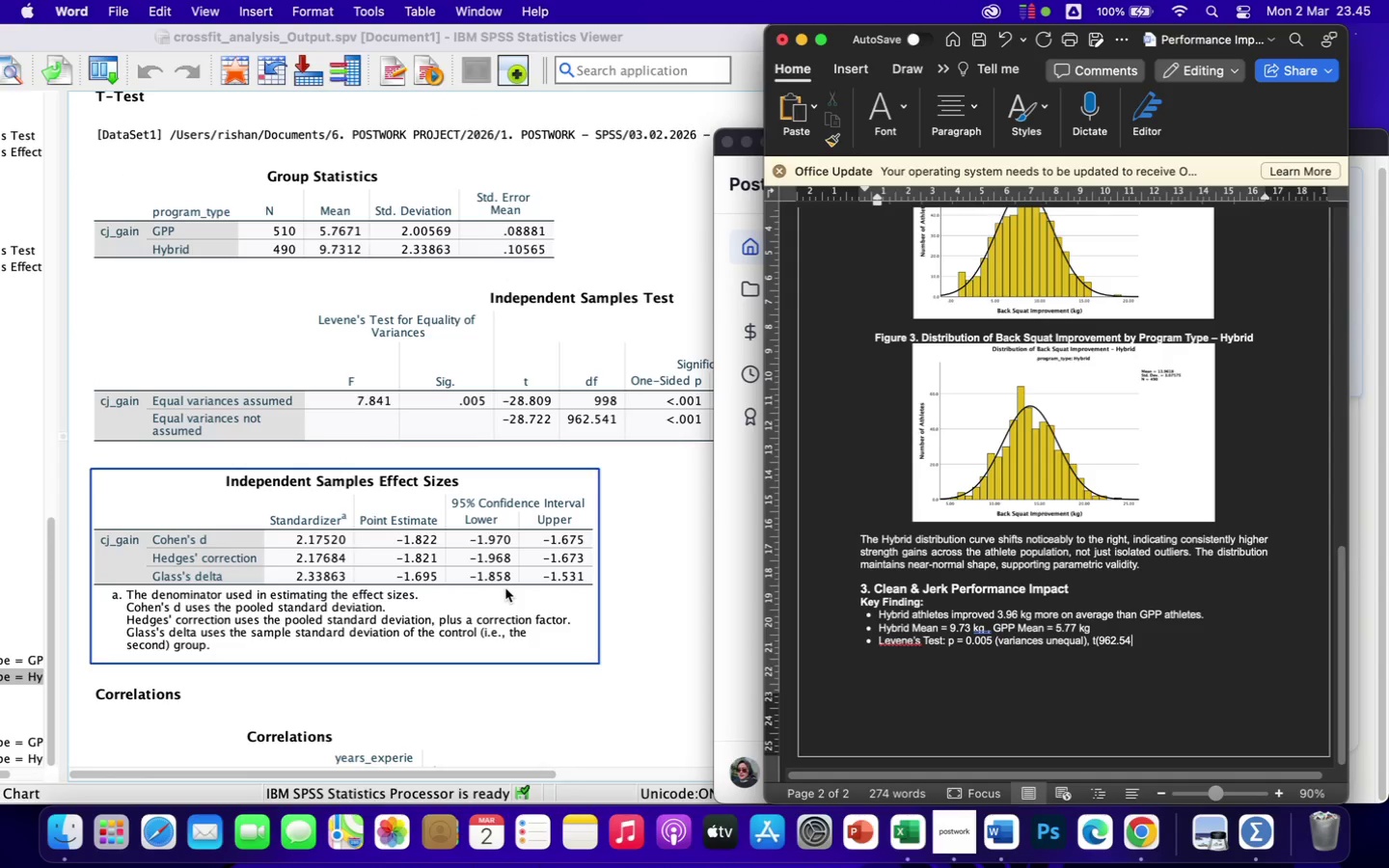 
scroll: coordinate [419, 383], scroll_direction: up, amount: 60.0
 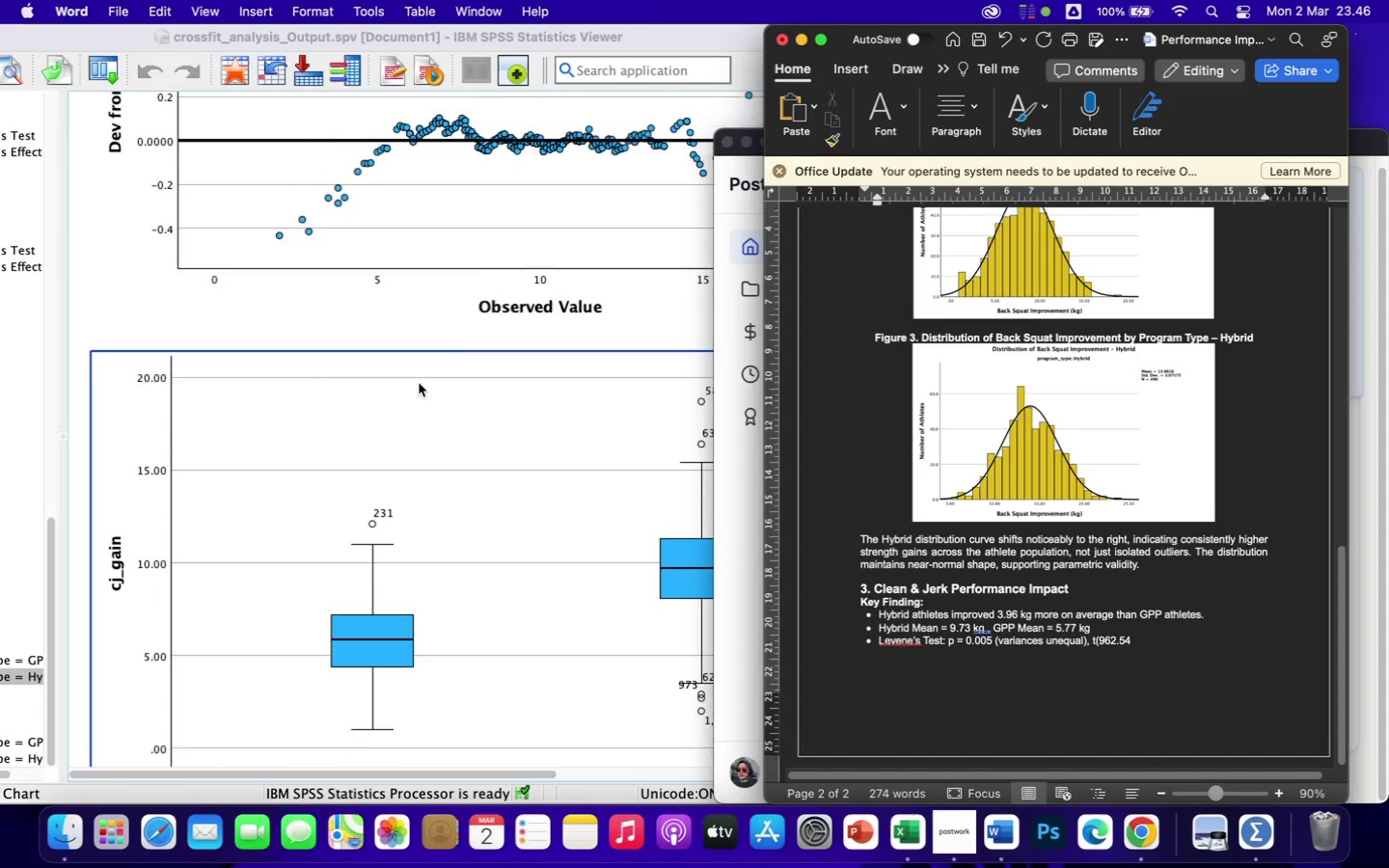 
scroll: coordinate [419, 383], scroll_direction: down, amount: 3.0
 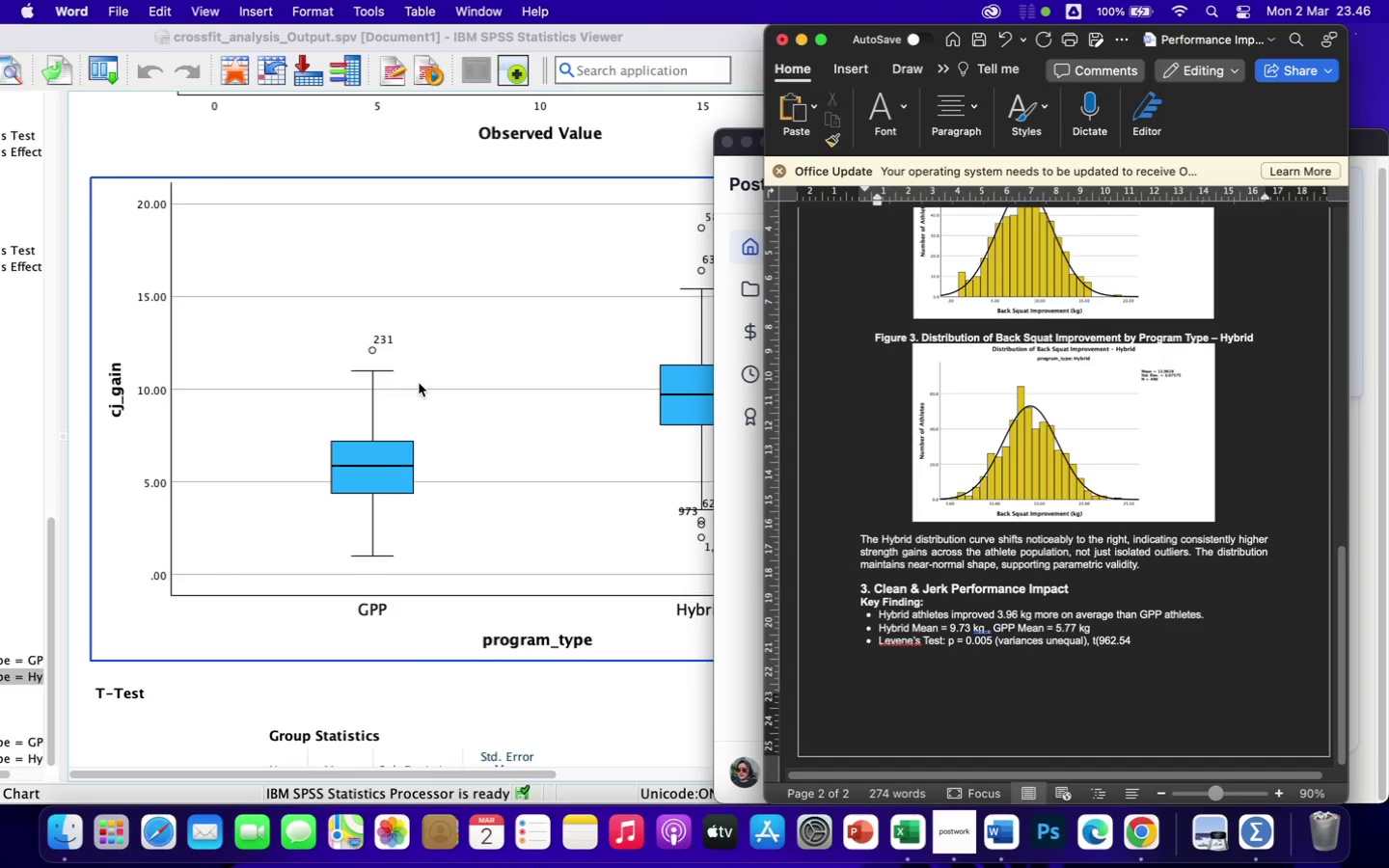 
key(Shift+ShiftLeft)
 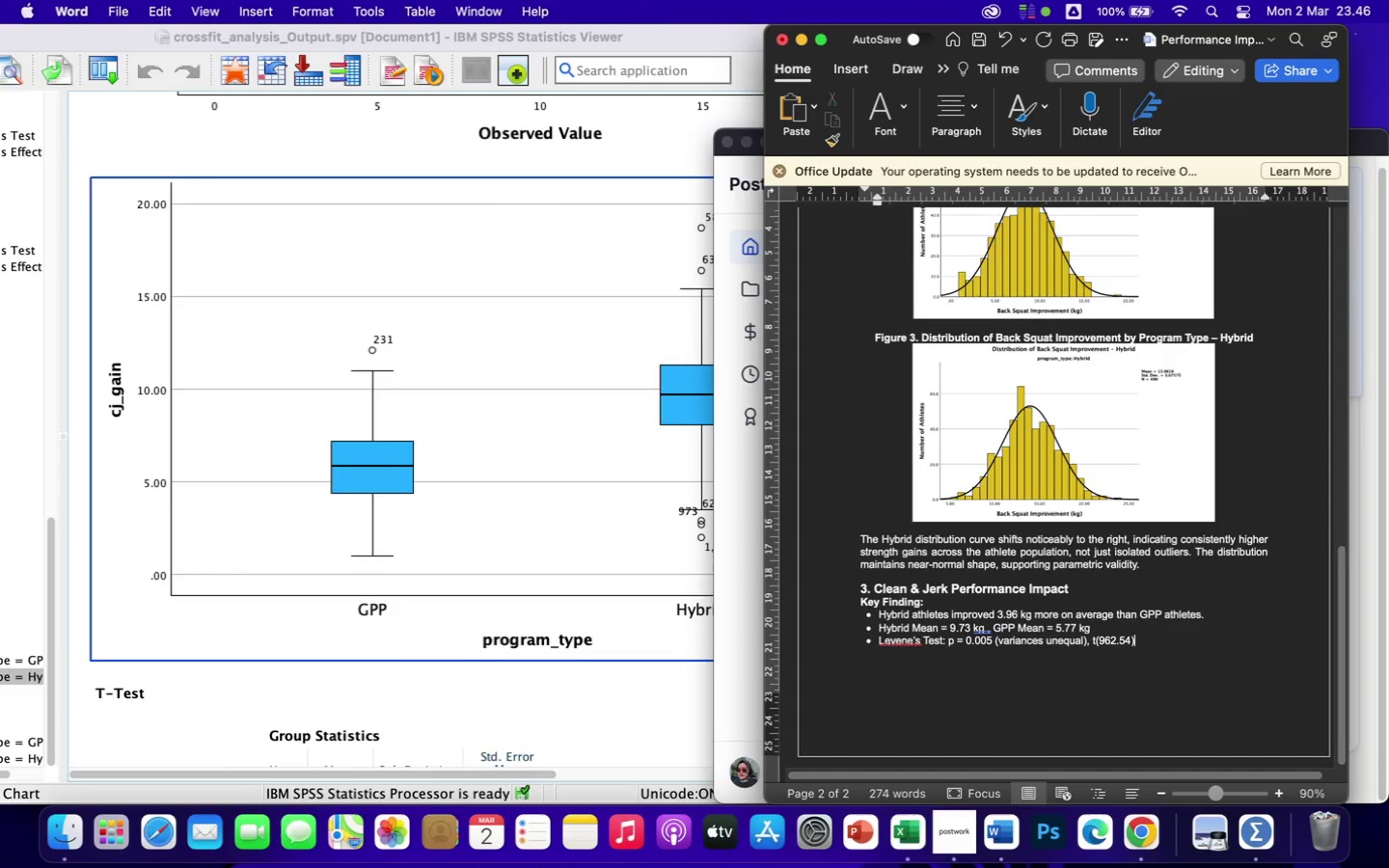 
key(Shift+0)
 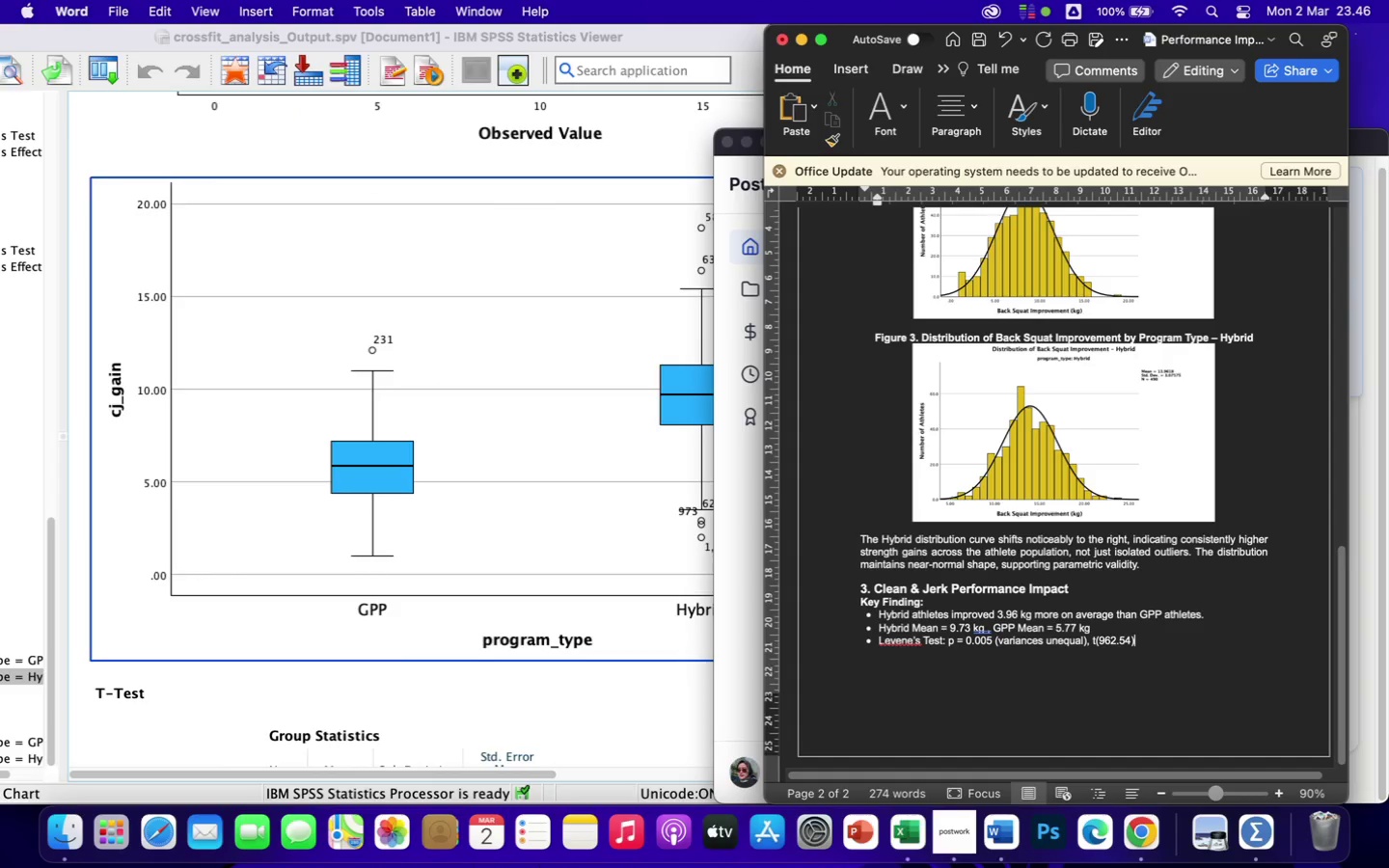 
key(Space)
 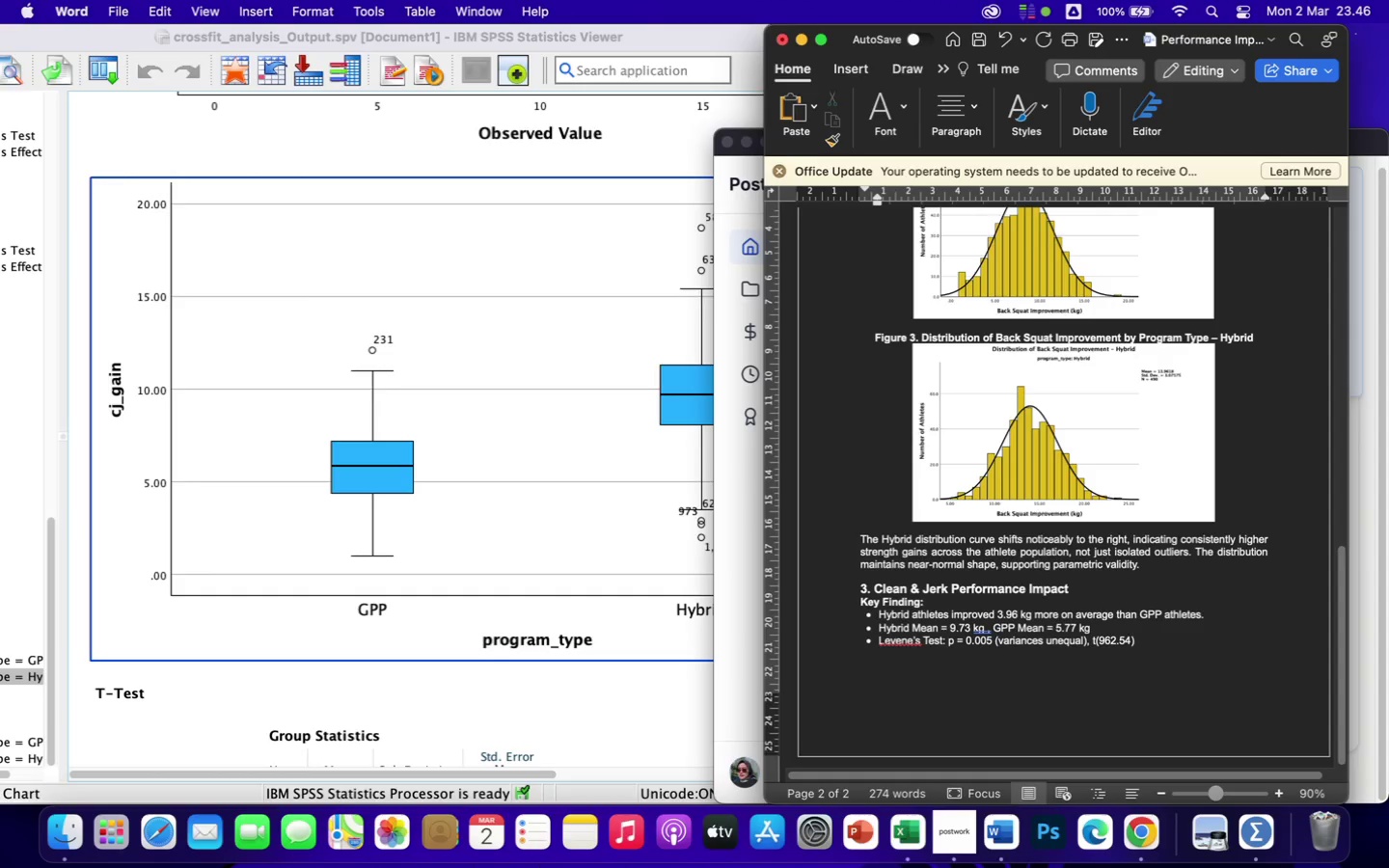 
key(Equal)
 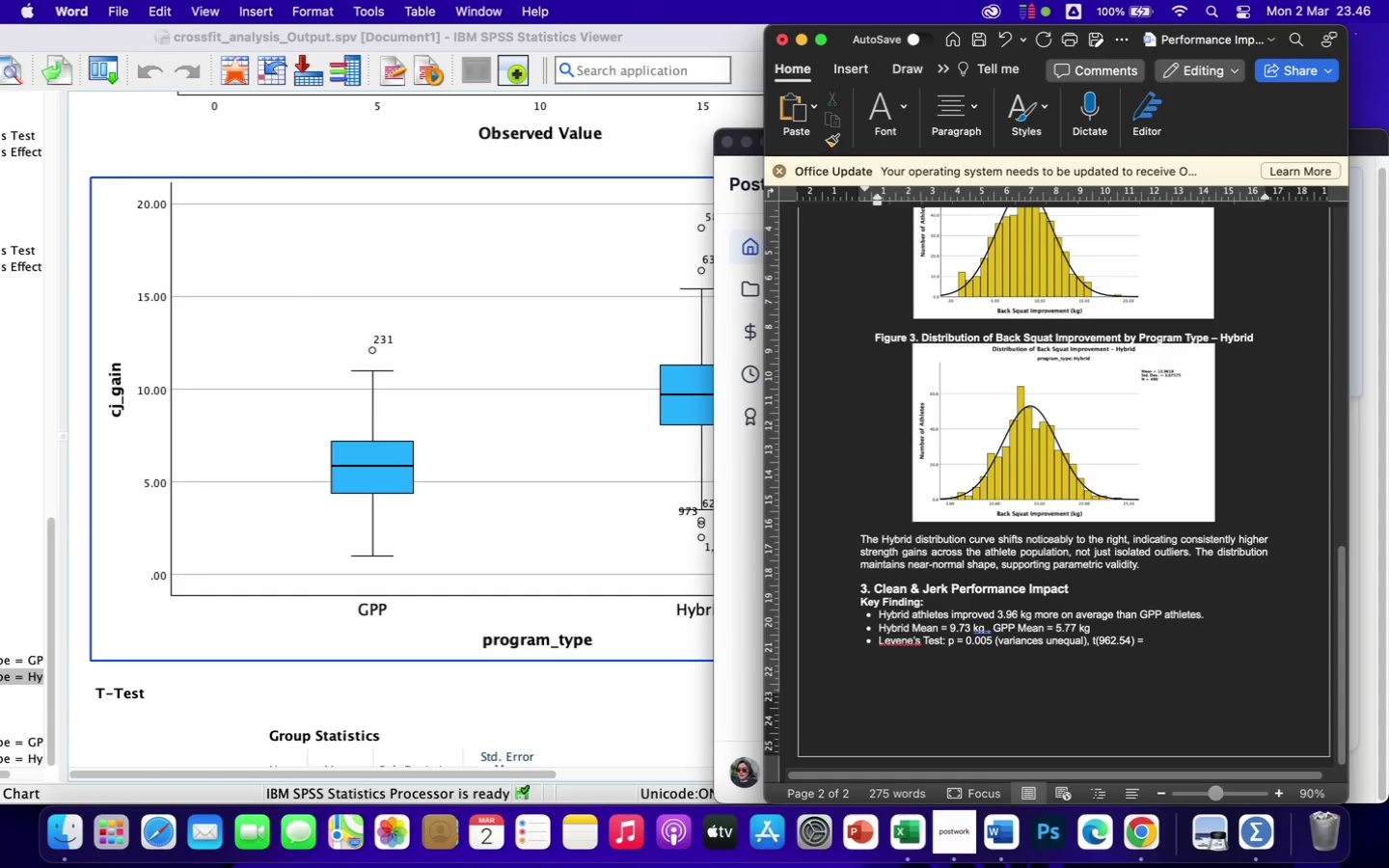 
key(Space)
 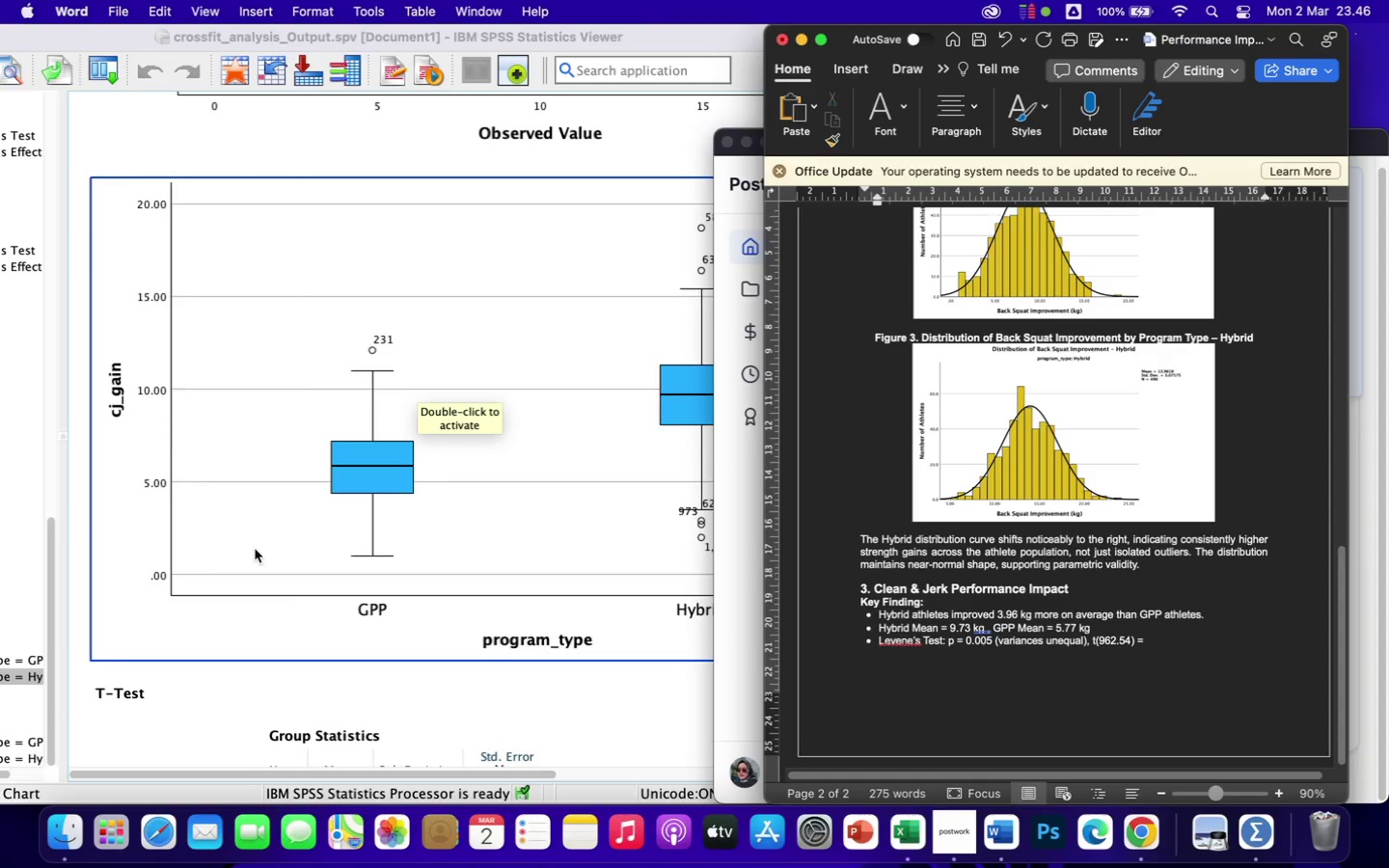 
scroll: coordinate [432, 484], scroll_direction: down, amount: 29.0
 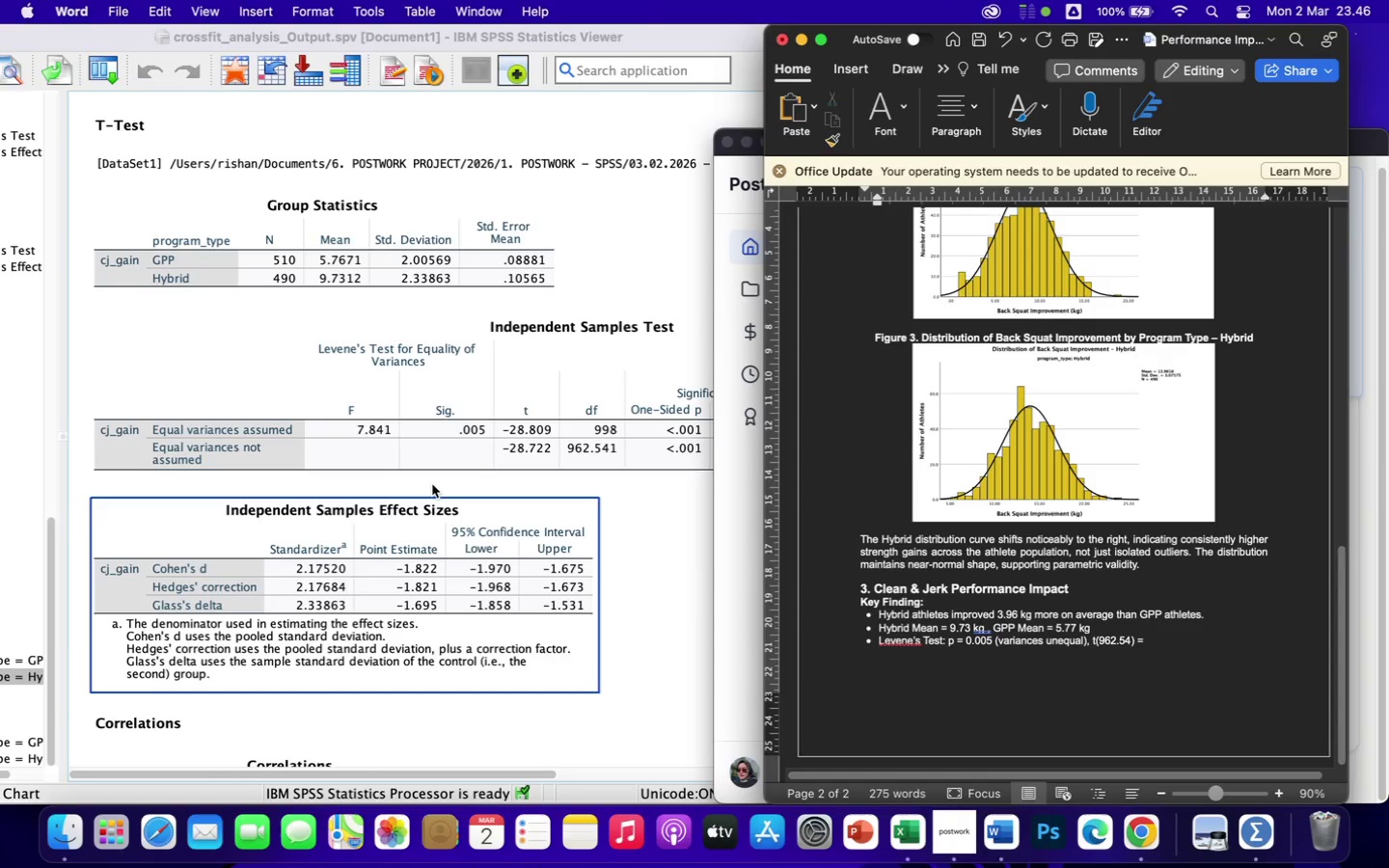 
wait(9.79)
 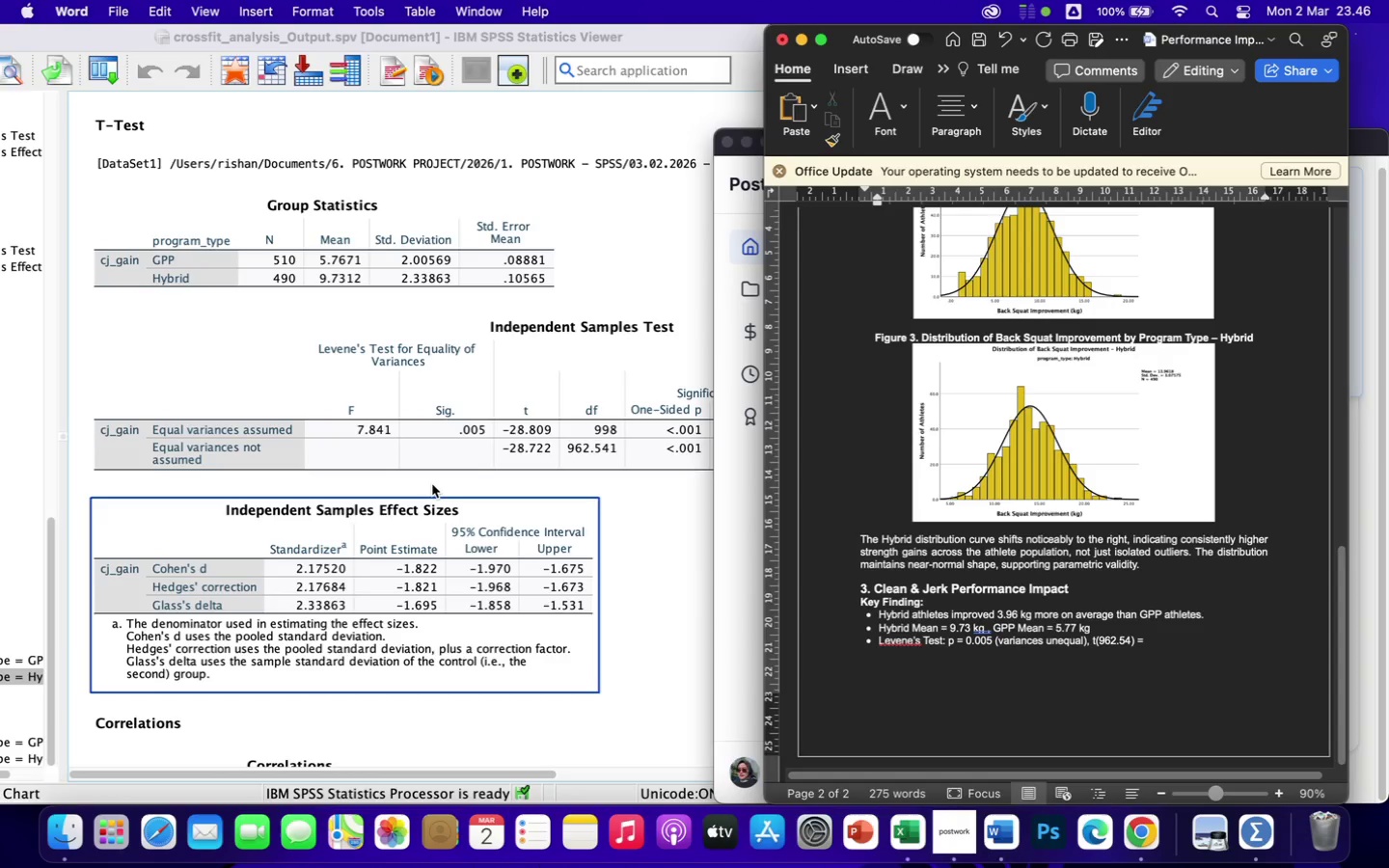 
scroll: coordinate [544, 445], scroll_direction: down, amount: 7.0
 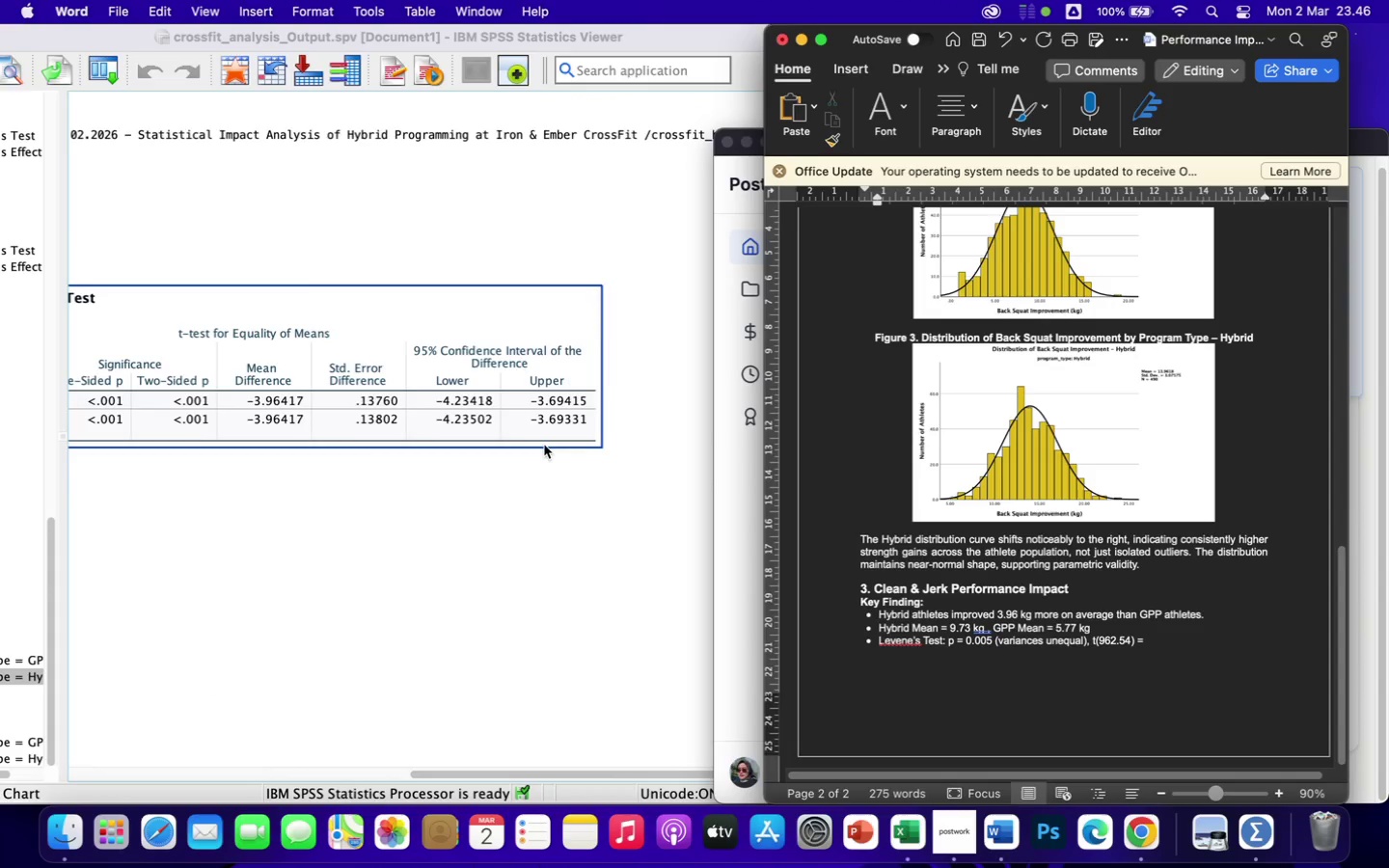 
scroll: coordinate [544, 445], scroll_direction: up, amount: 14.0
 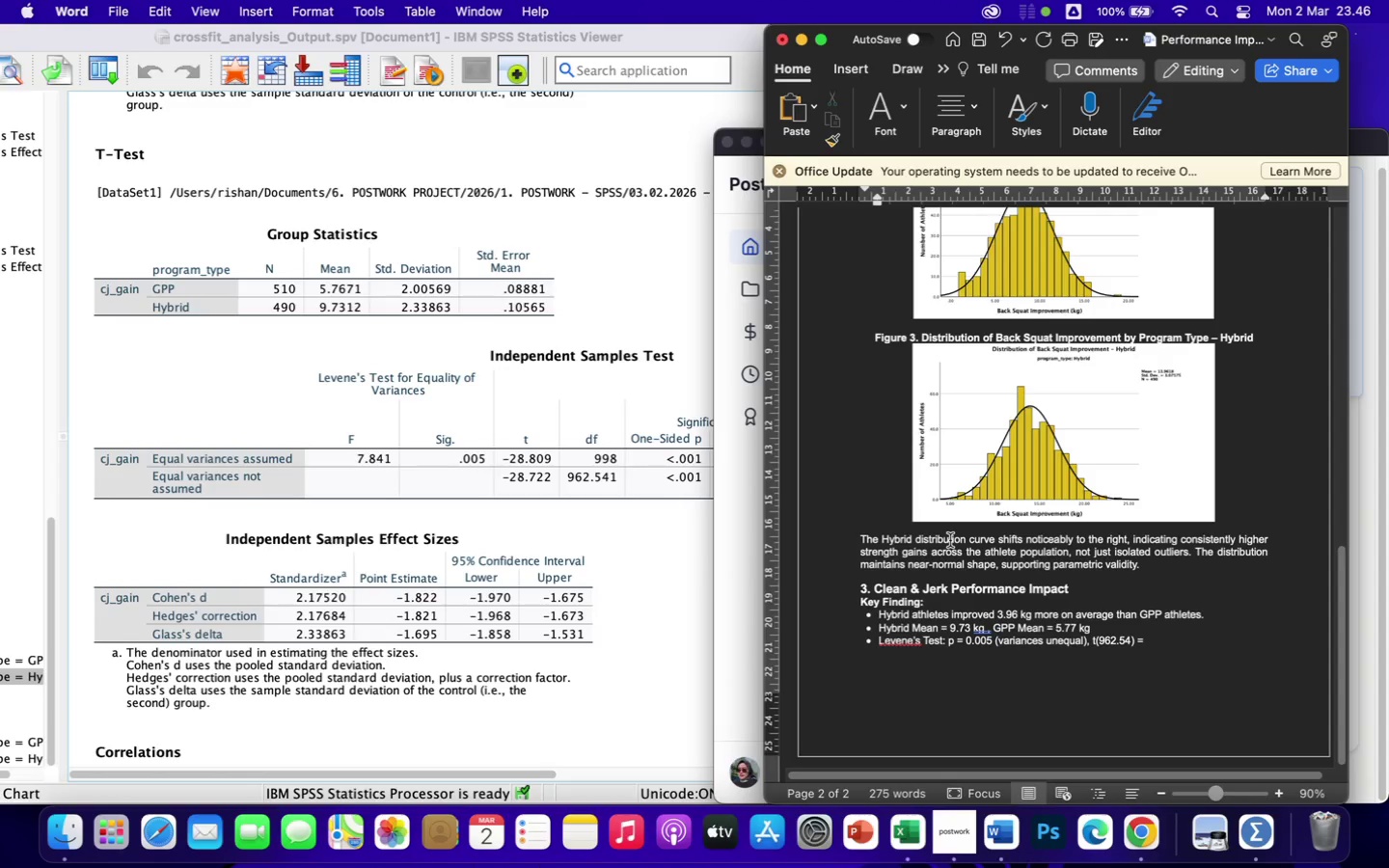 
wait(18.75)
 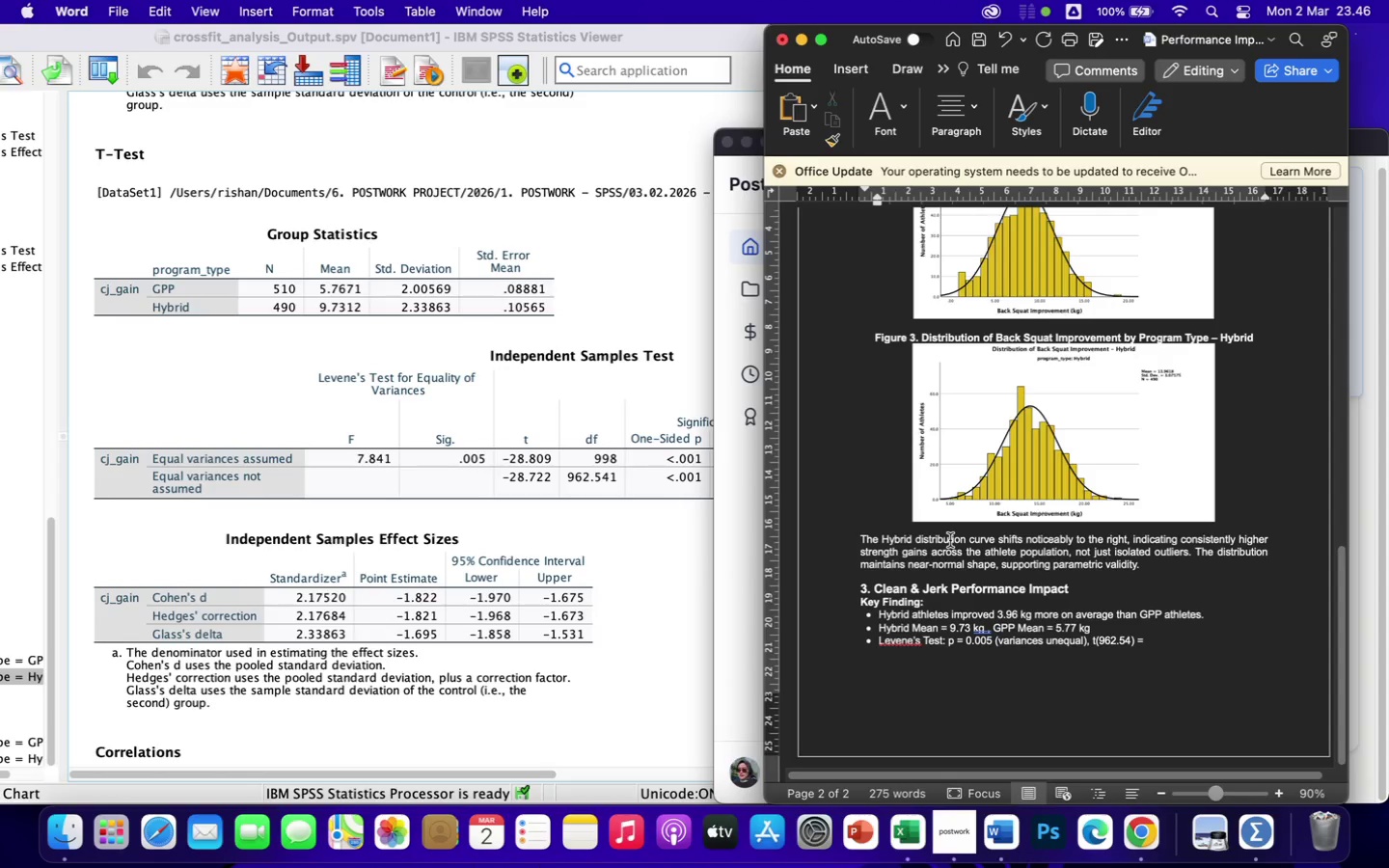 
type(-28.72, p < 0.001)
 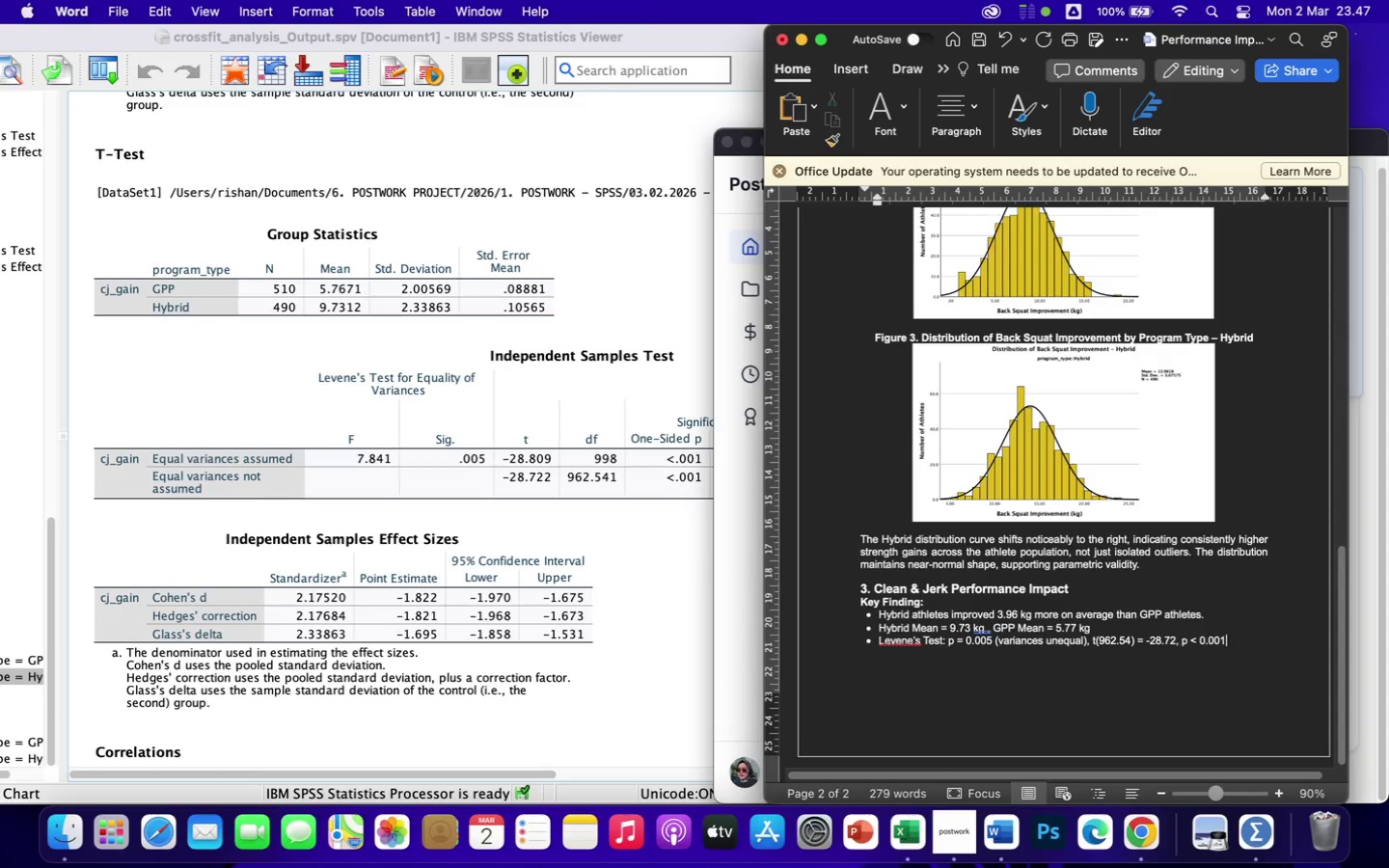 
key(Enter)
 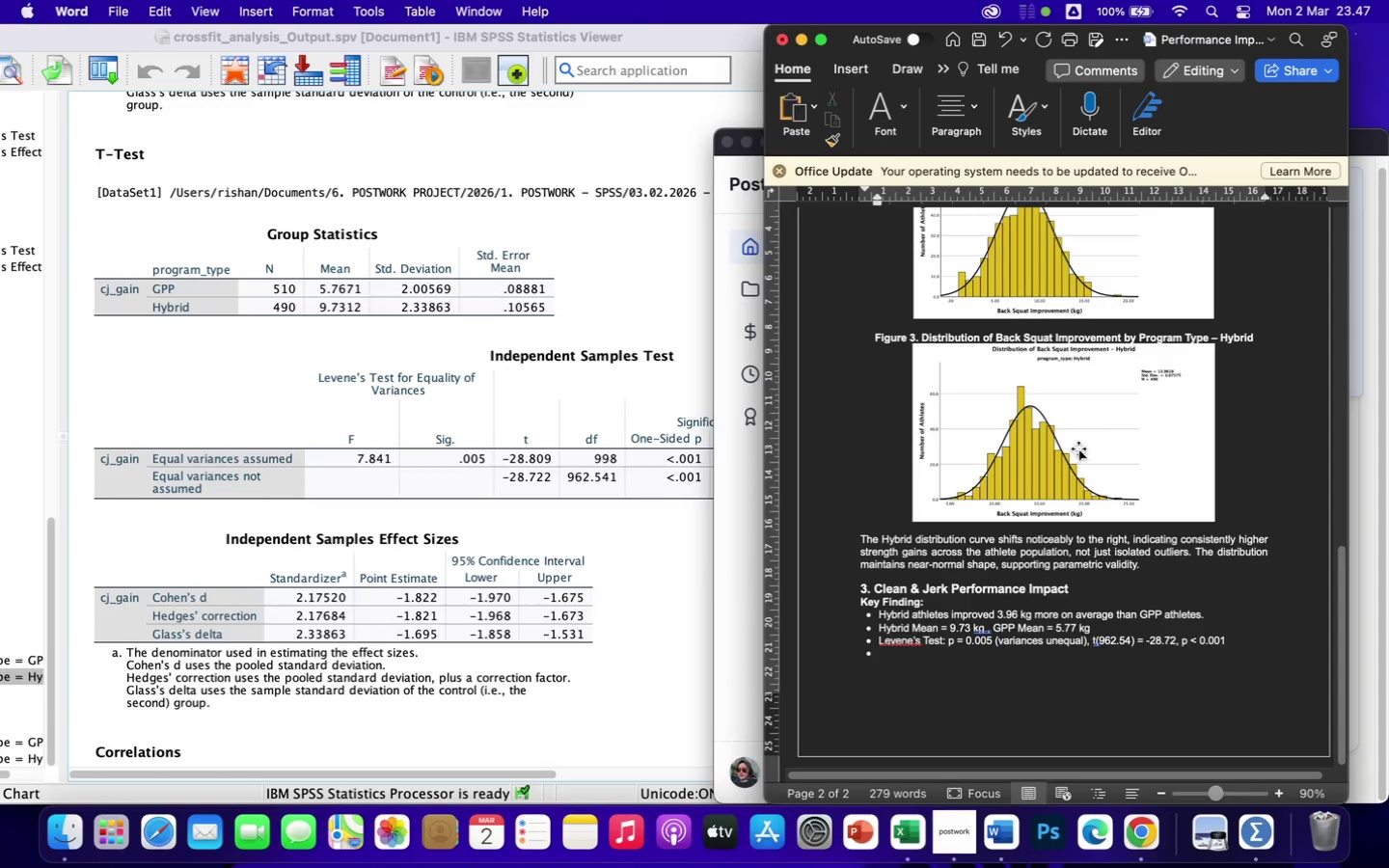 
scroll: coordinate [947, 376], scroll_direction: up, amount: 109.0
 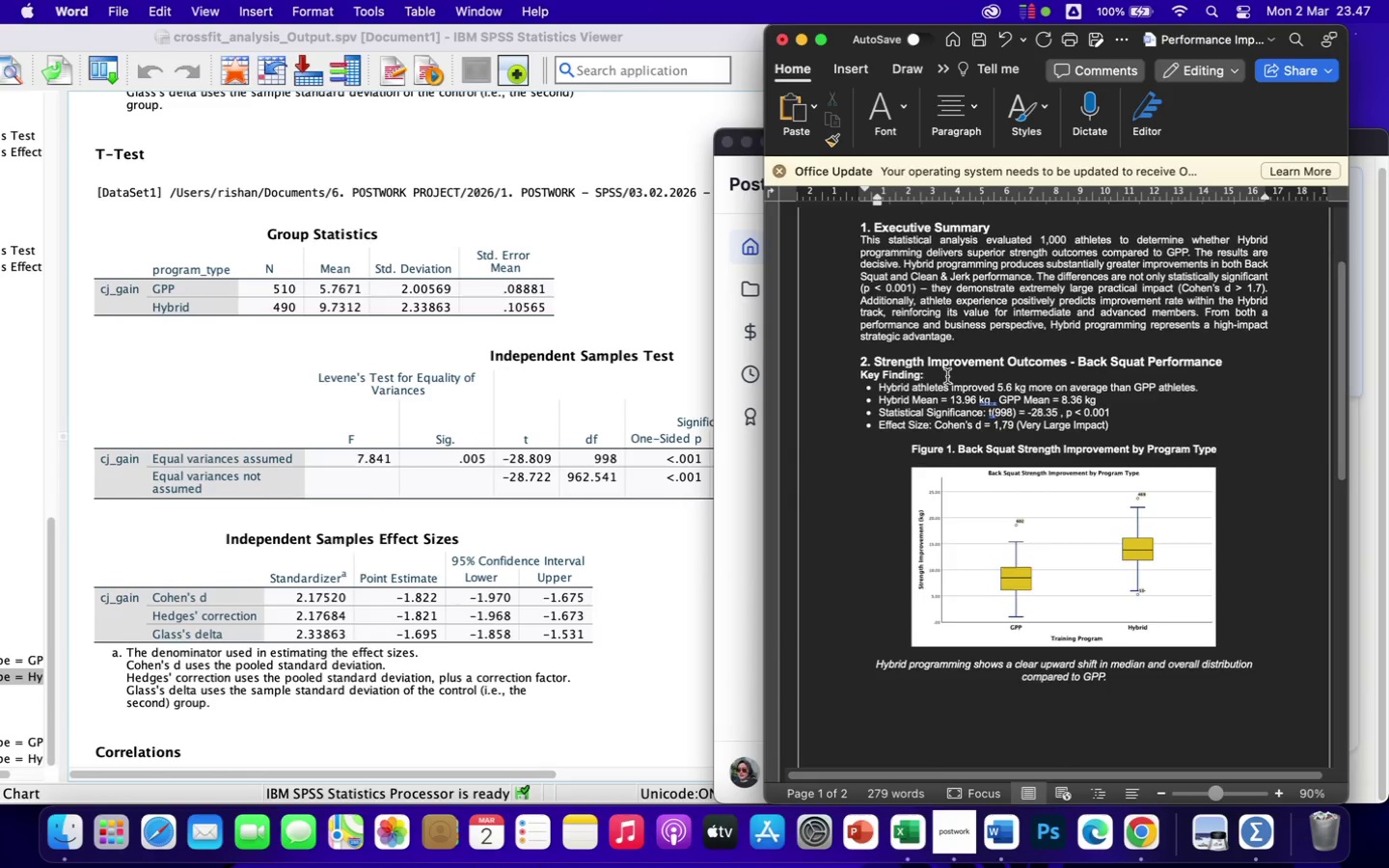 
type(Effe)
 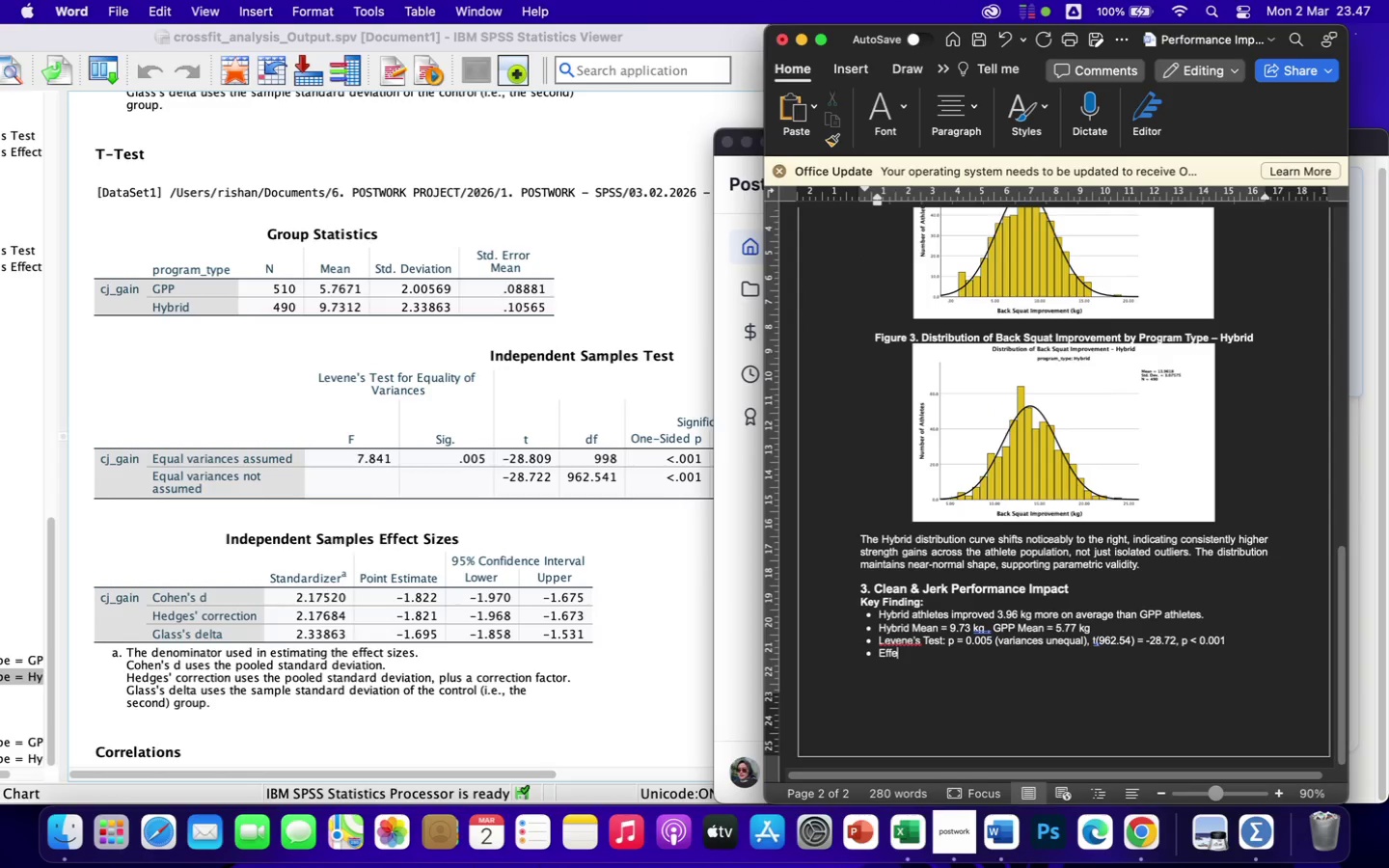 
scroll: coordinate [947, 376], scroll_direction: down, amount: 109.0
 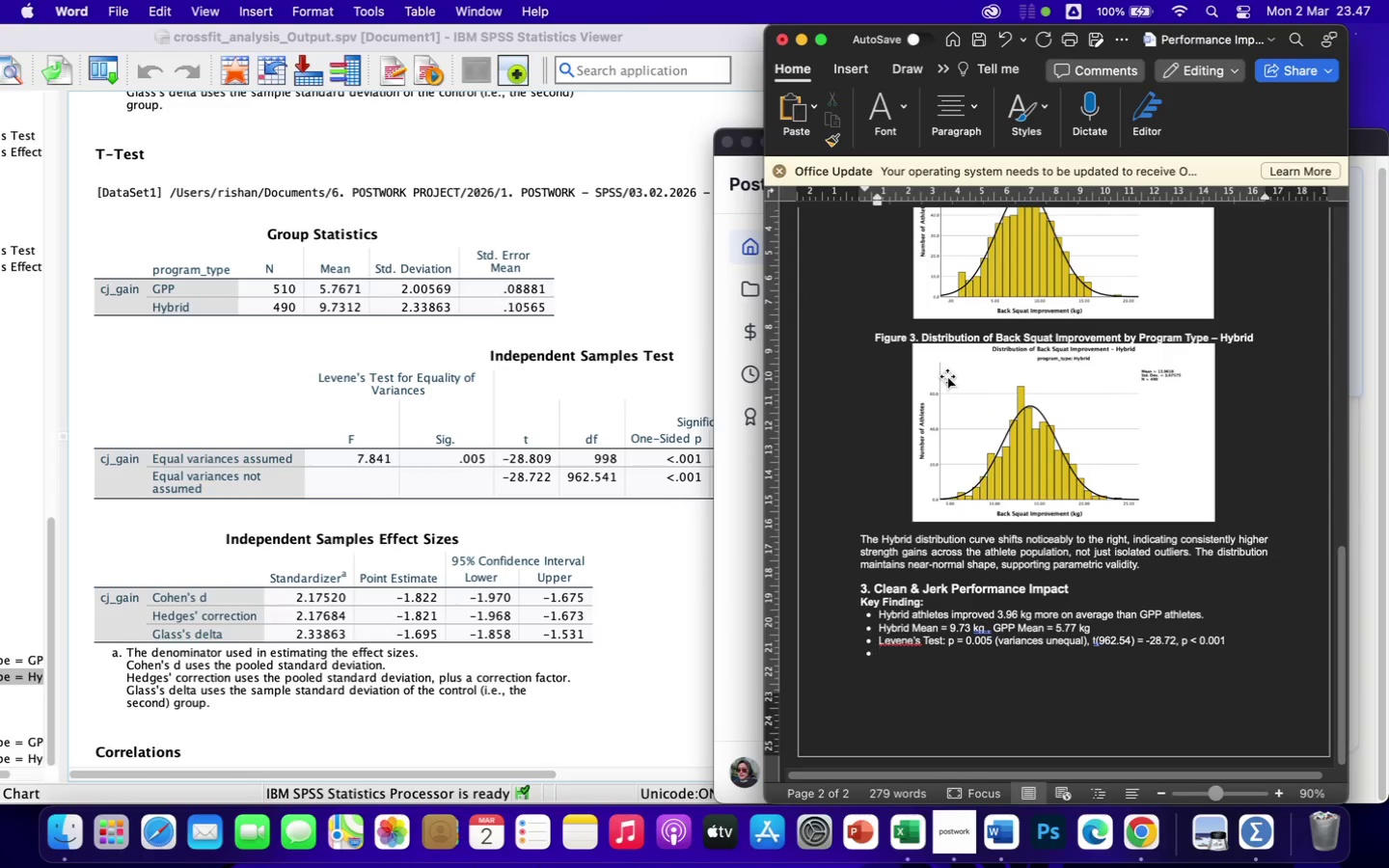 
type(ct Size: Cohen's d = 1.82 (Extremely Large Impact))
 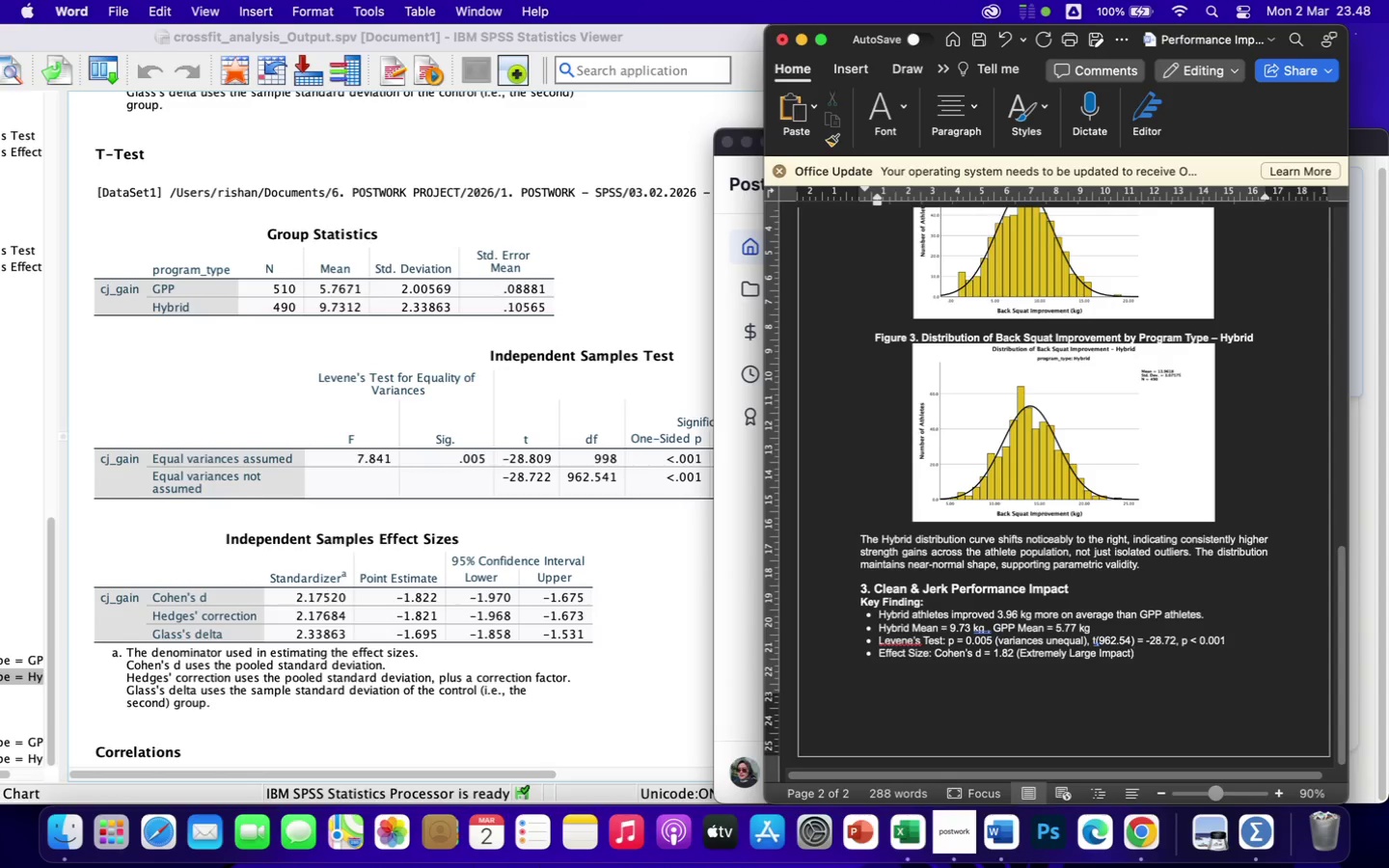 
key(Enter)
 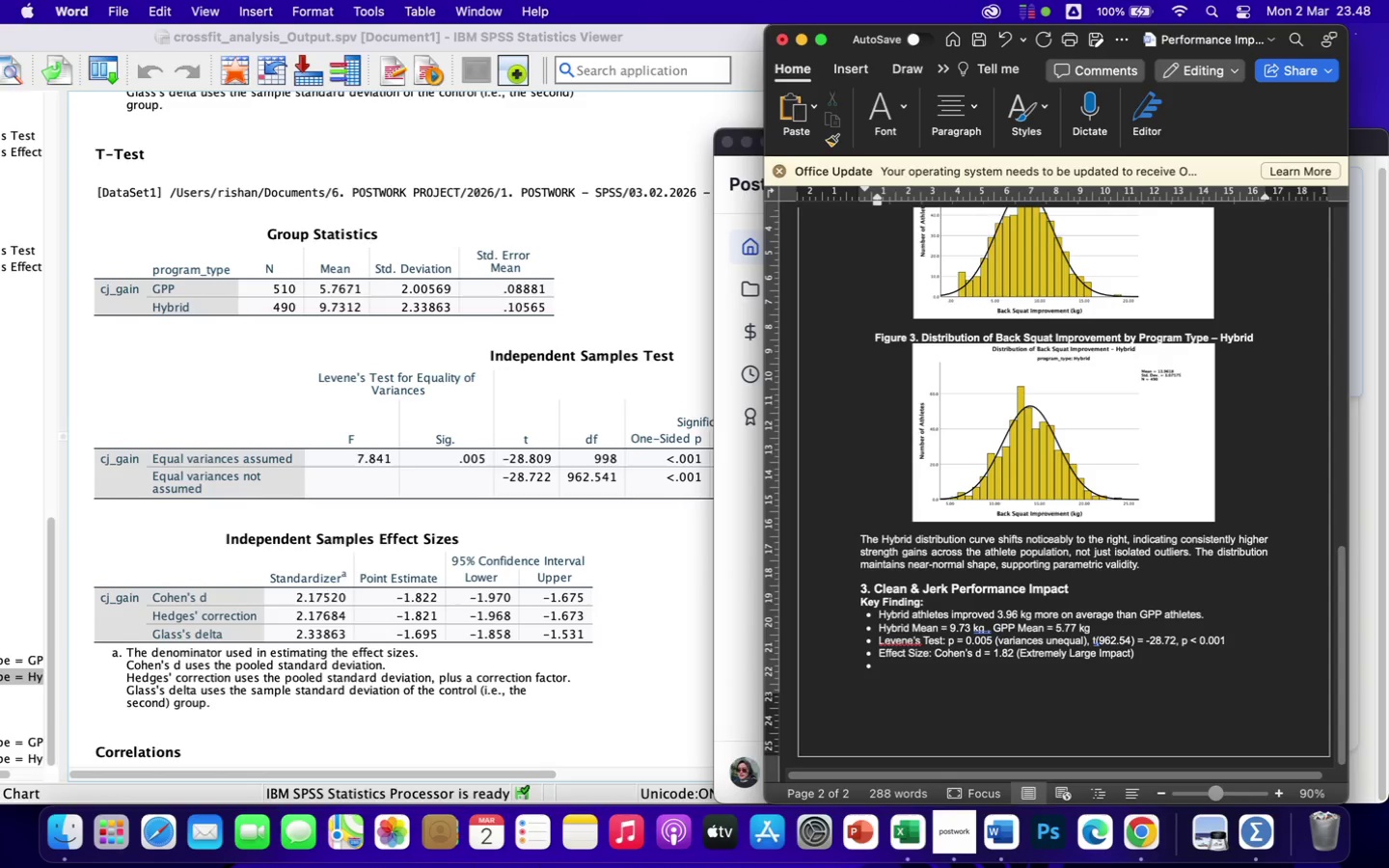 
key(Enter)
 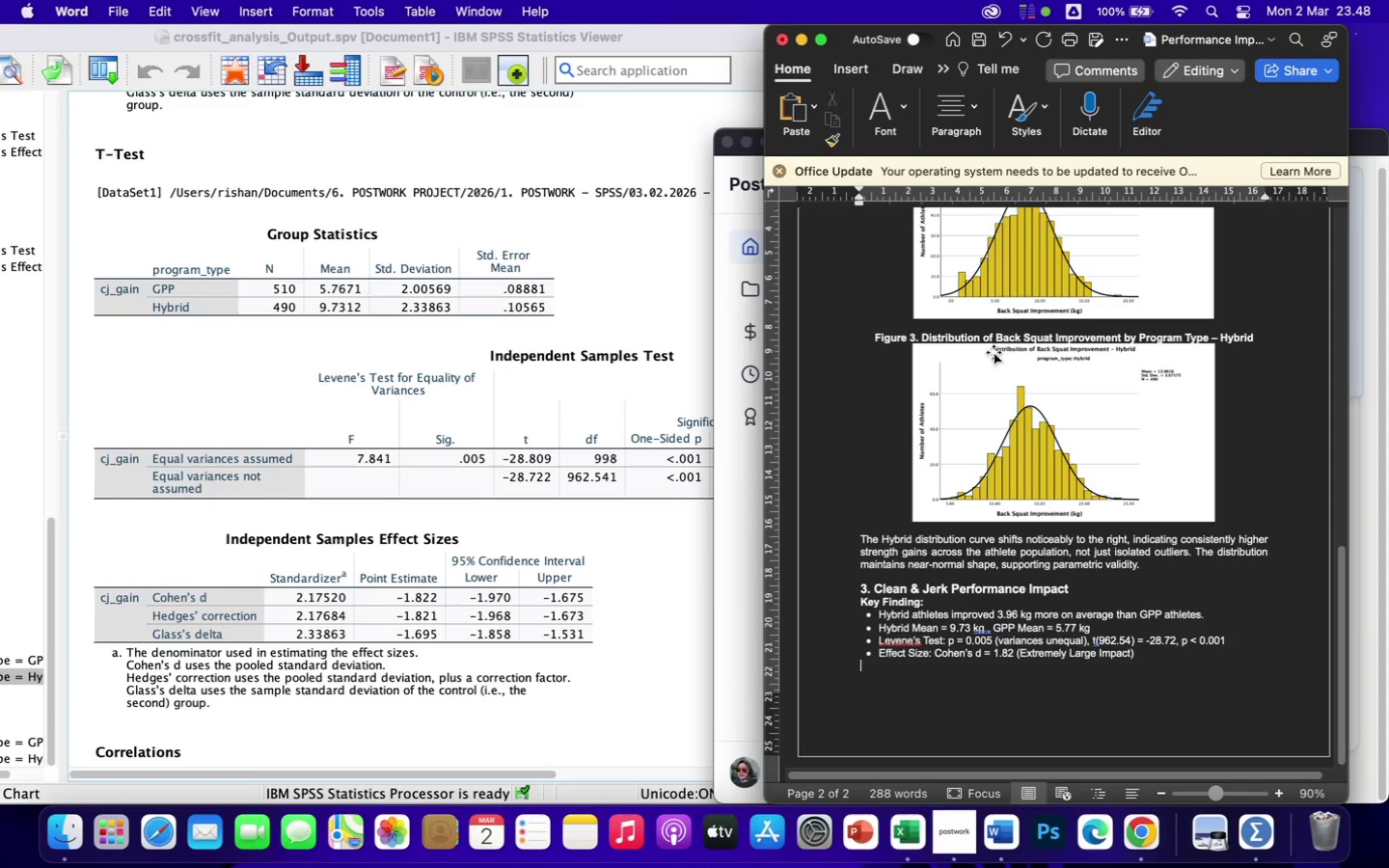 
scroll: coordinate [1100, 312], scroll_direction: up, amount: 122.0
 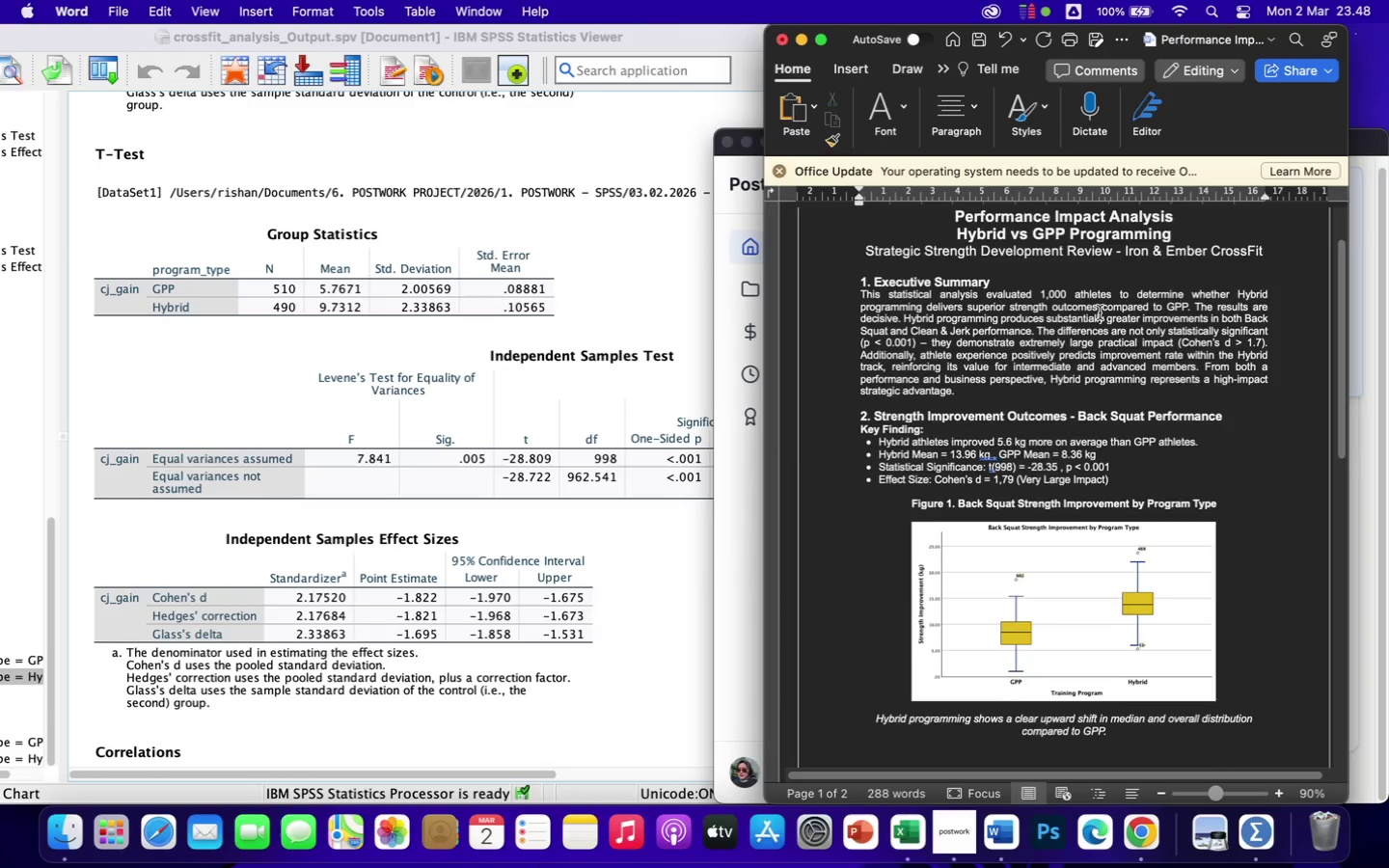 
scroll: coordinate [1100, 312], scroll_direction: down, amount: 143.0
 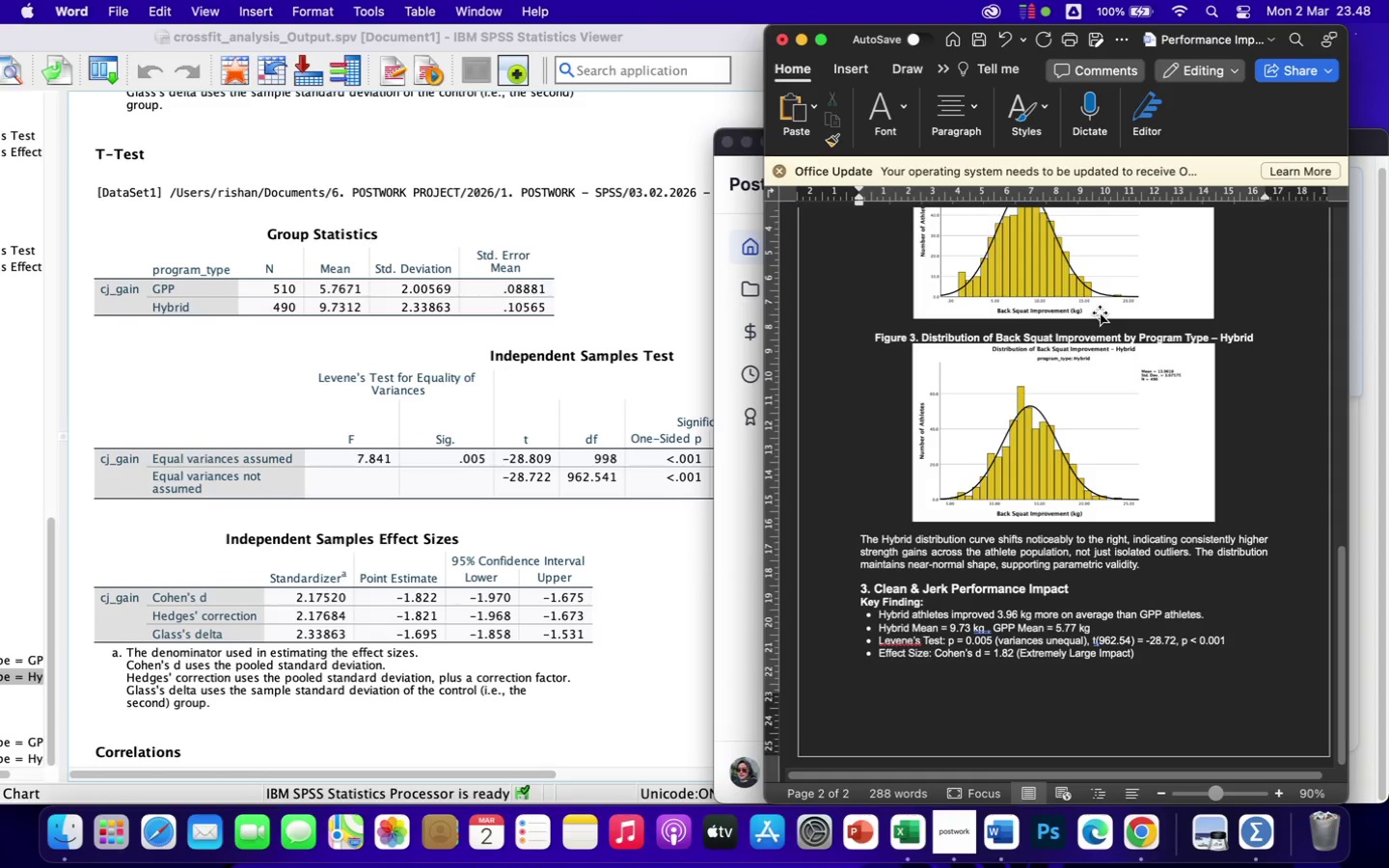 
key(Enter)
 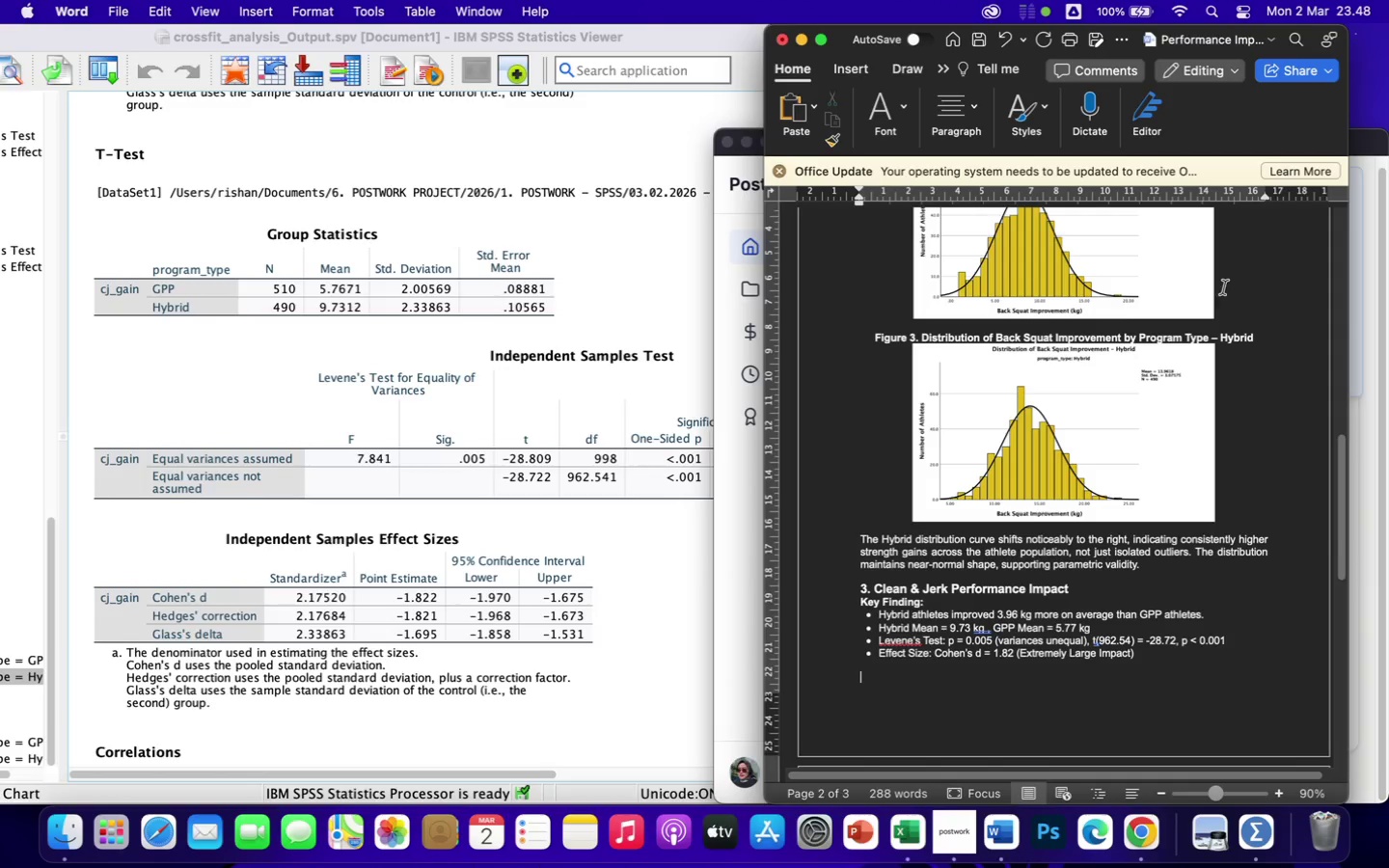 
left_click_drag(start_coordinate=[904, 368], to_coordinate=[1242, 369])
 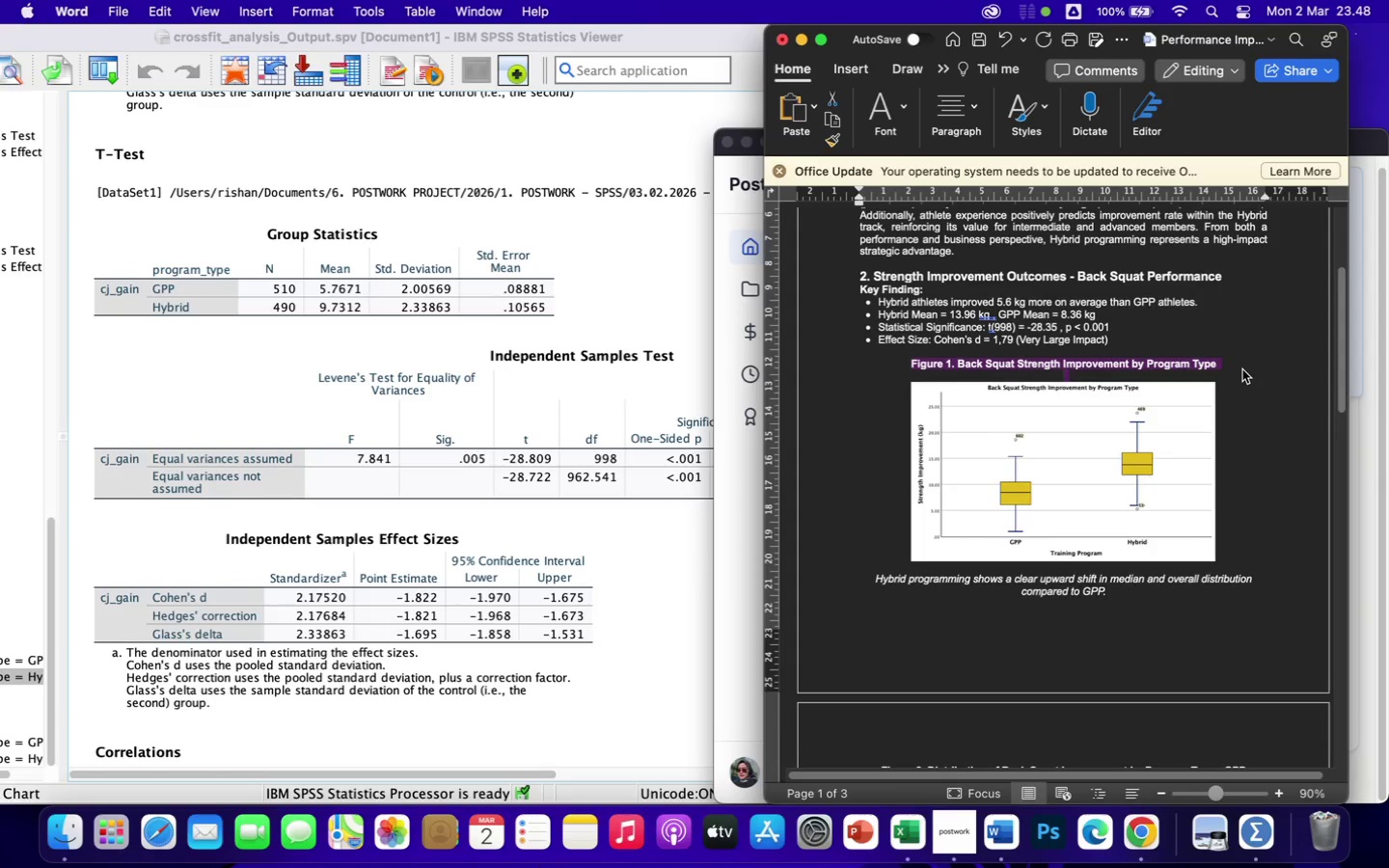 
scroll: coordinate [1094, 330], scroll_direction: up, amount: 85.0
 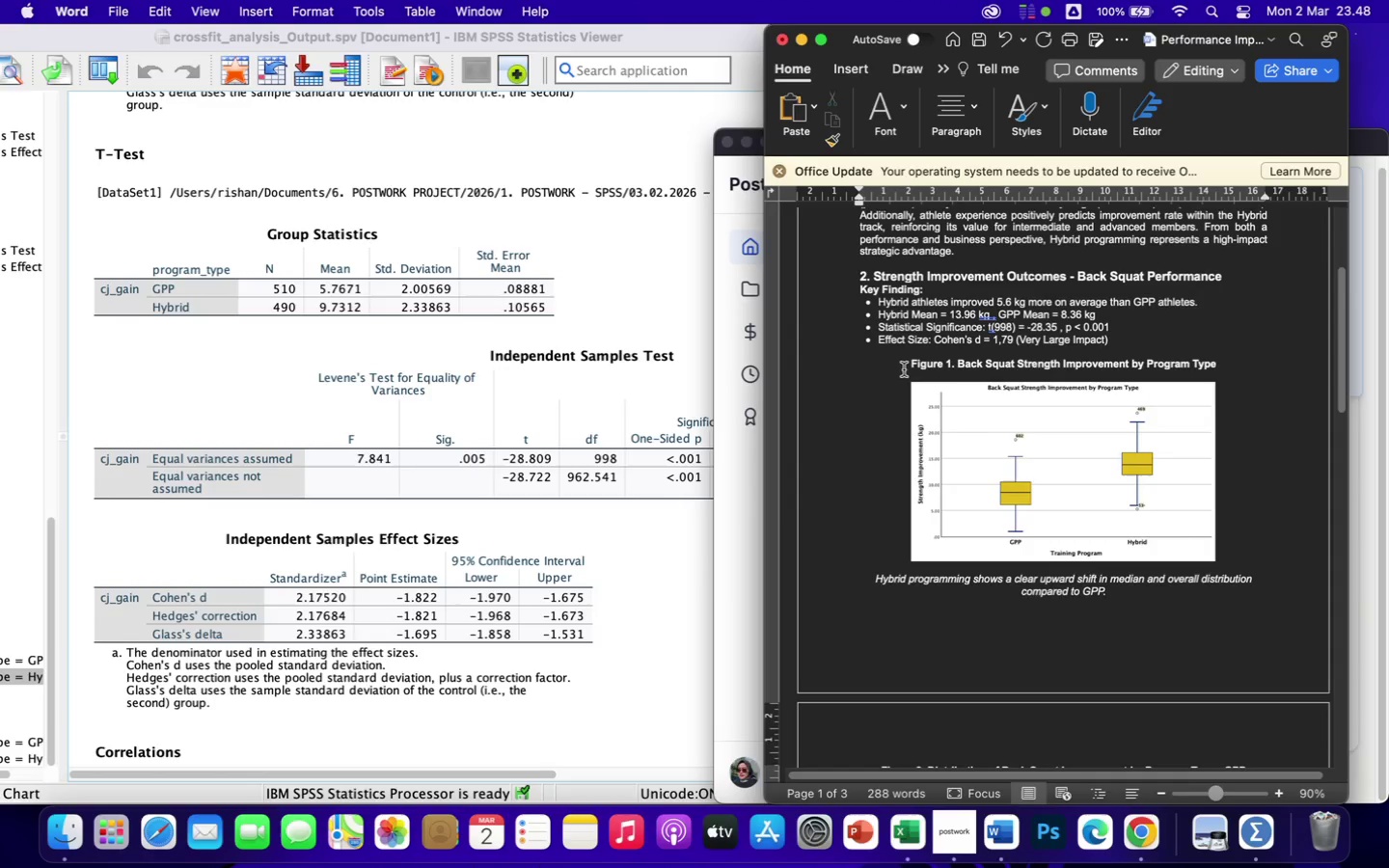 
key(Meta+CommandLeft)
 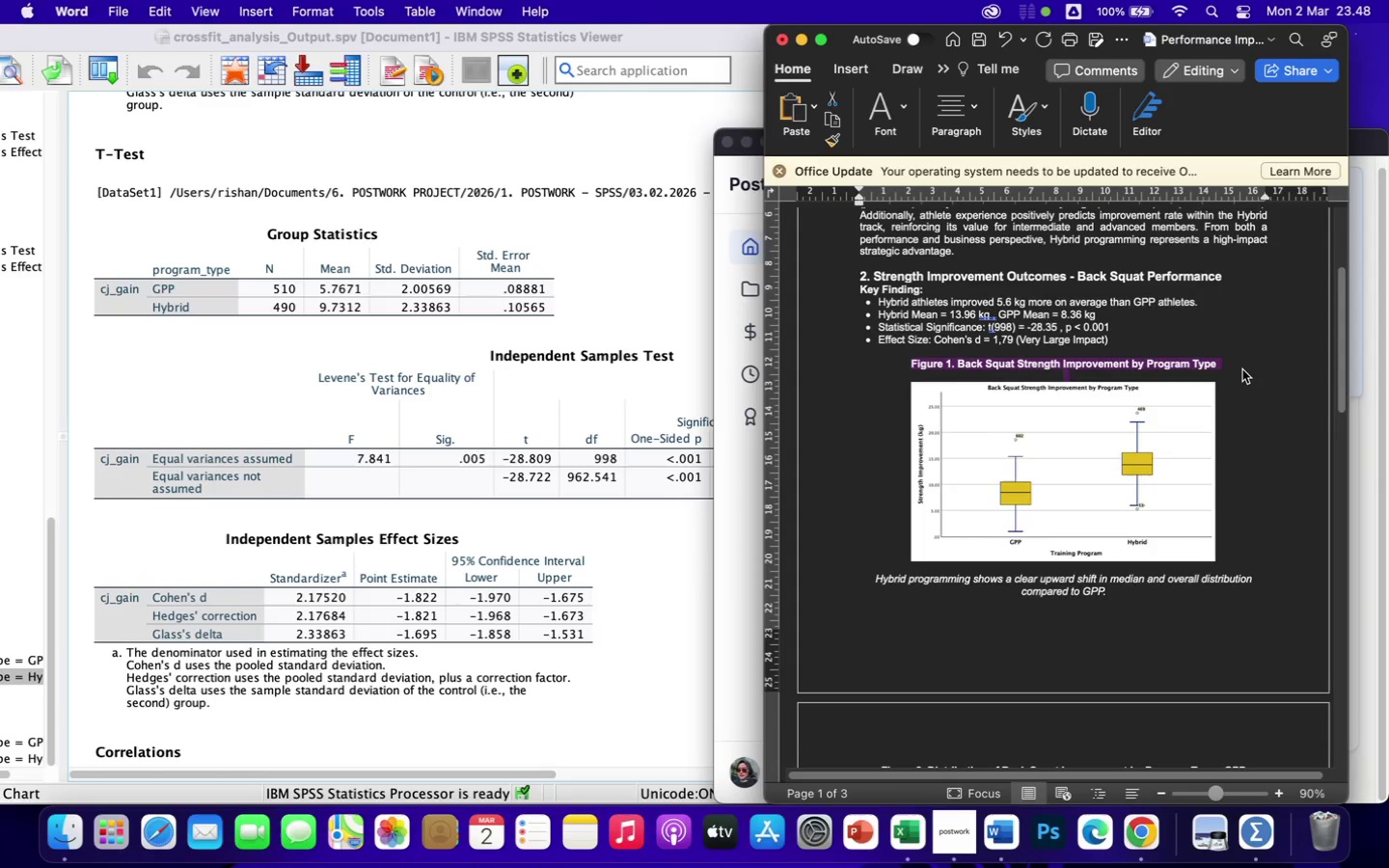 
key(Meta+C)
 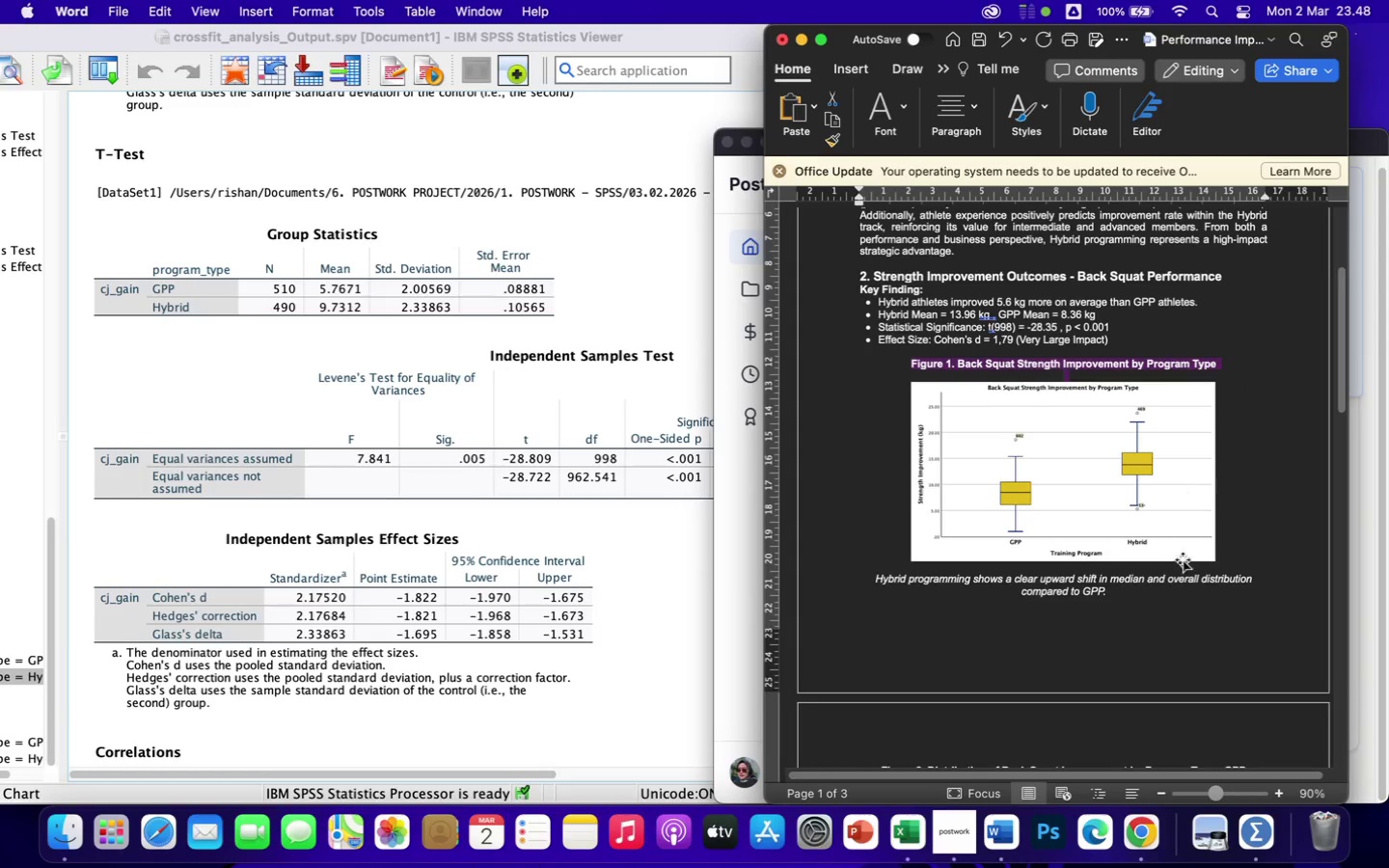 
left_click([1076, 403])
 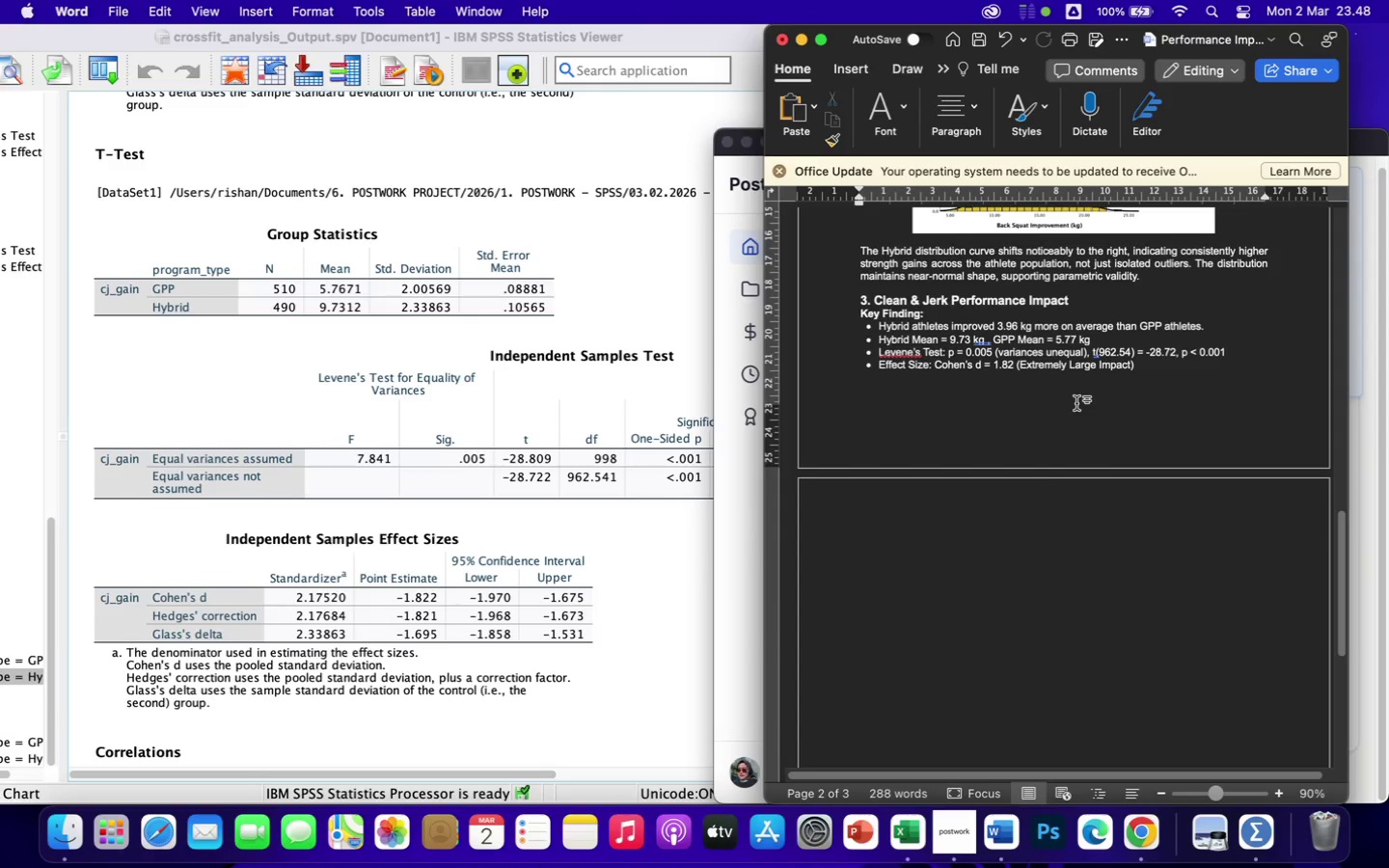 
scroll: coordinate [1182, 581], scroll_direction: down, amount: 109.0
 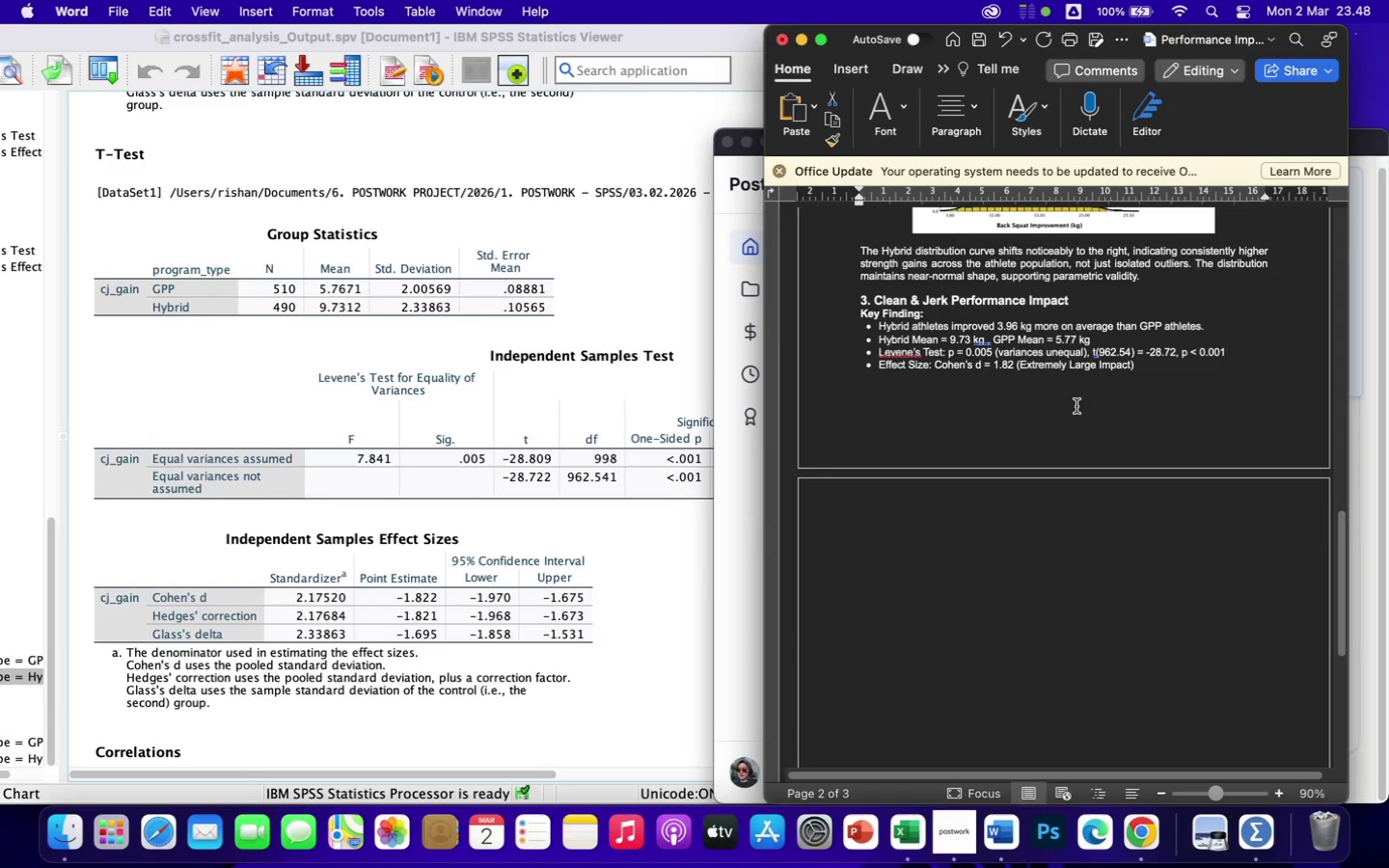 
key(Meta+CommandLeft)
 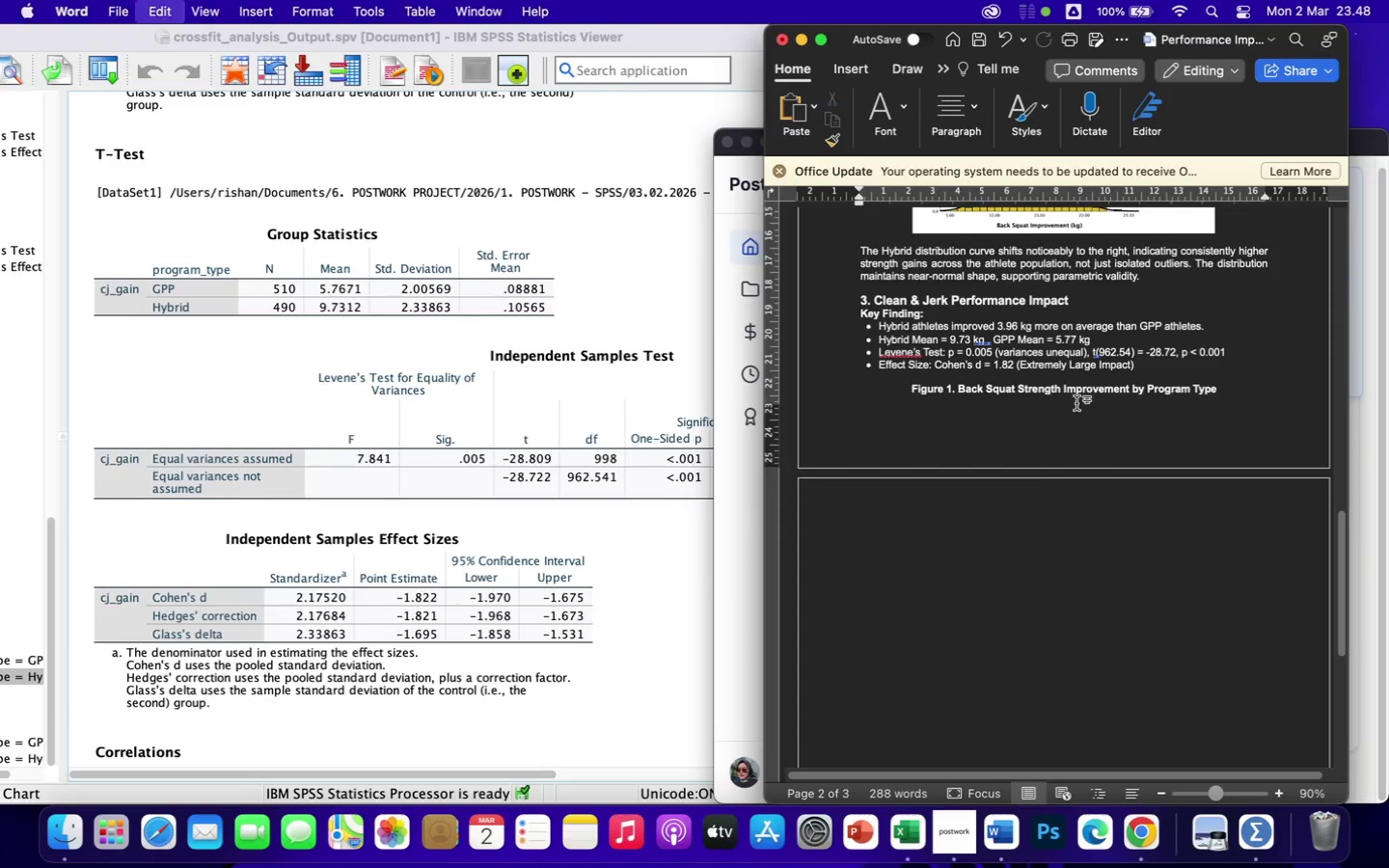 
key(Meta+V)
 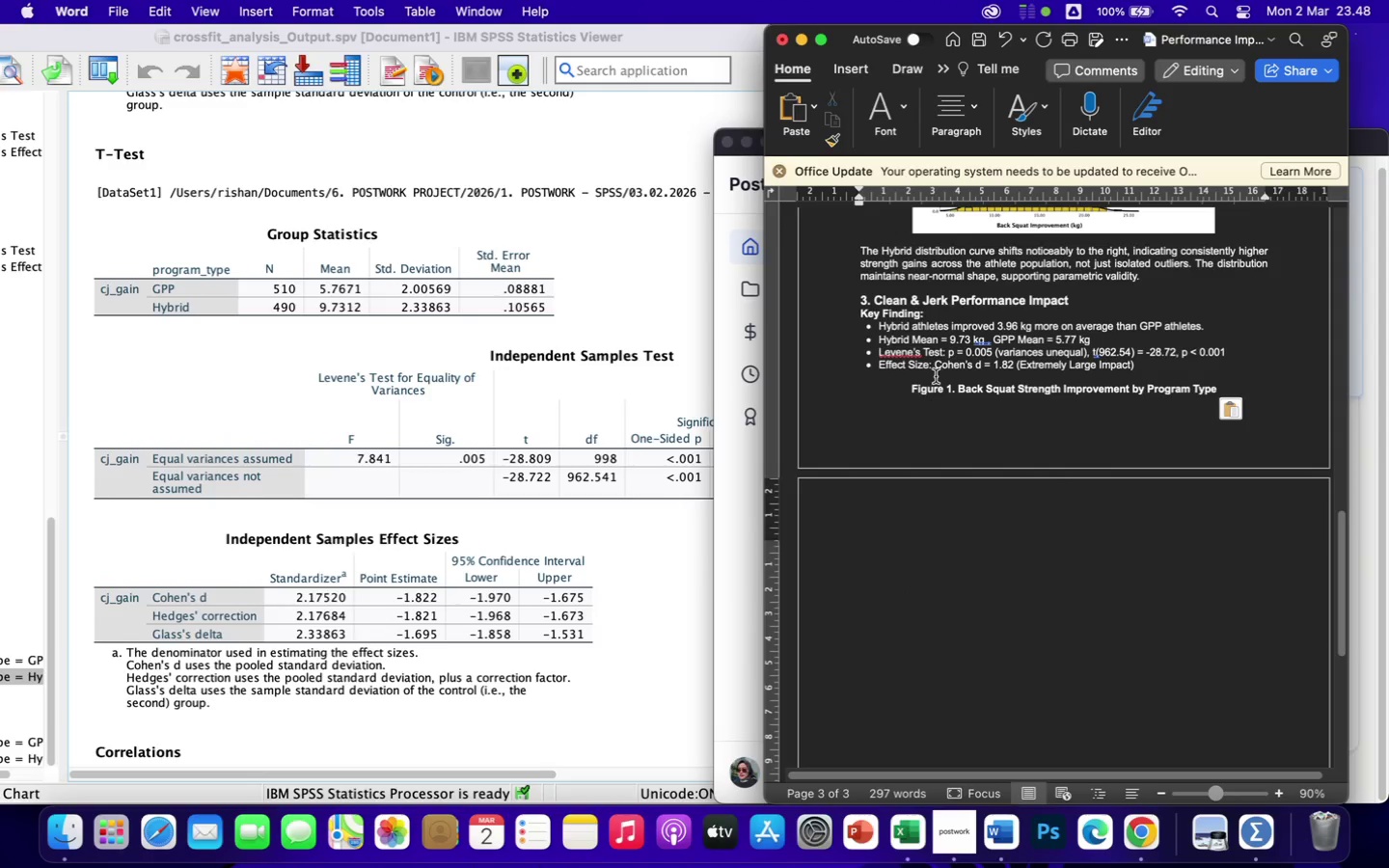 
left_click([906, 389])
 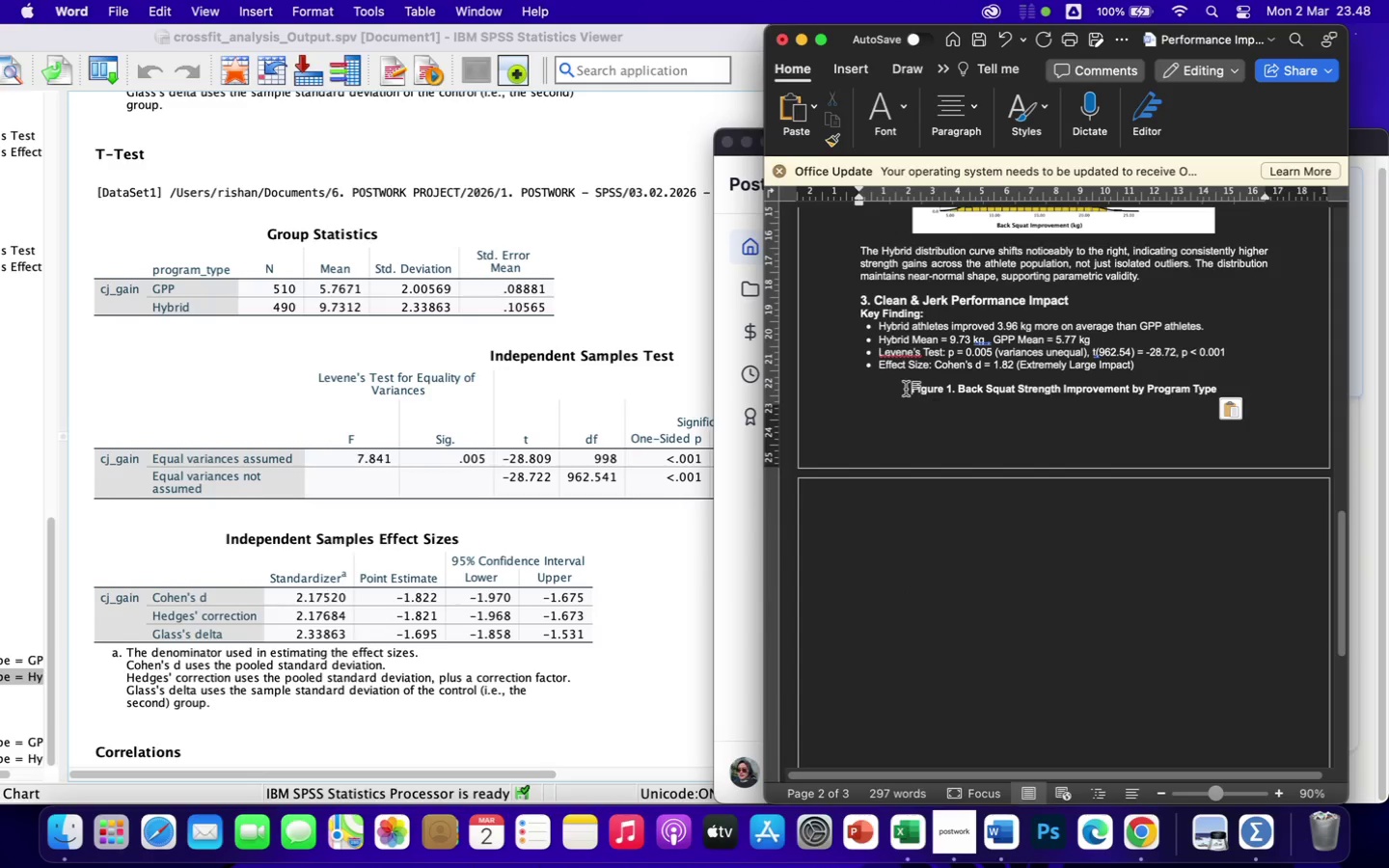 
key(Enter)
 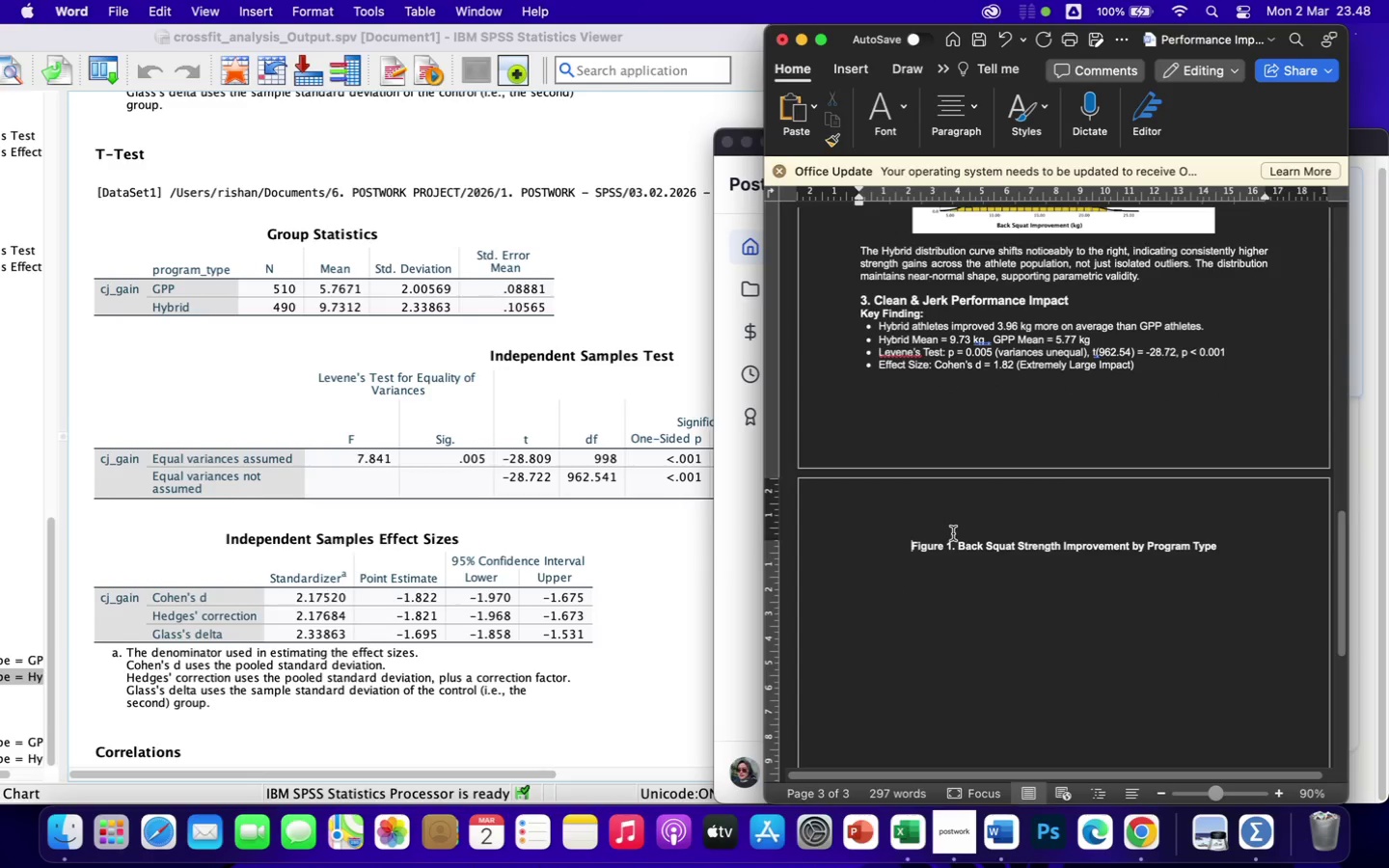 
left_click([952, 546])
 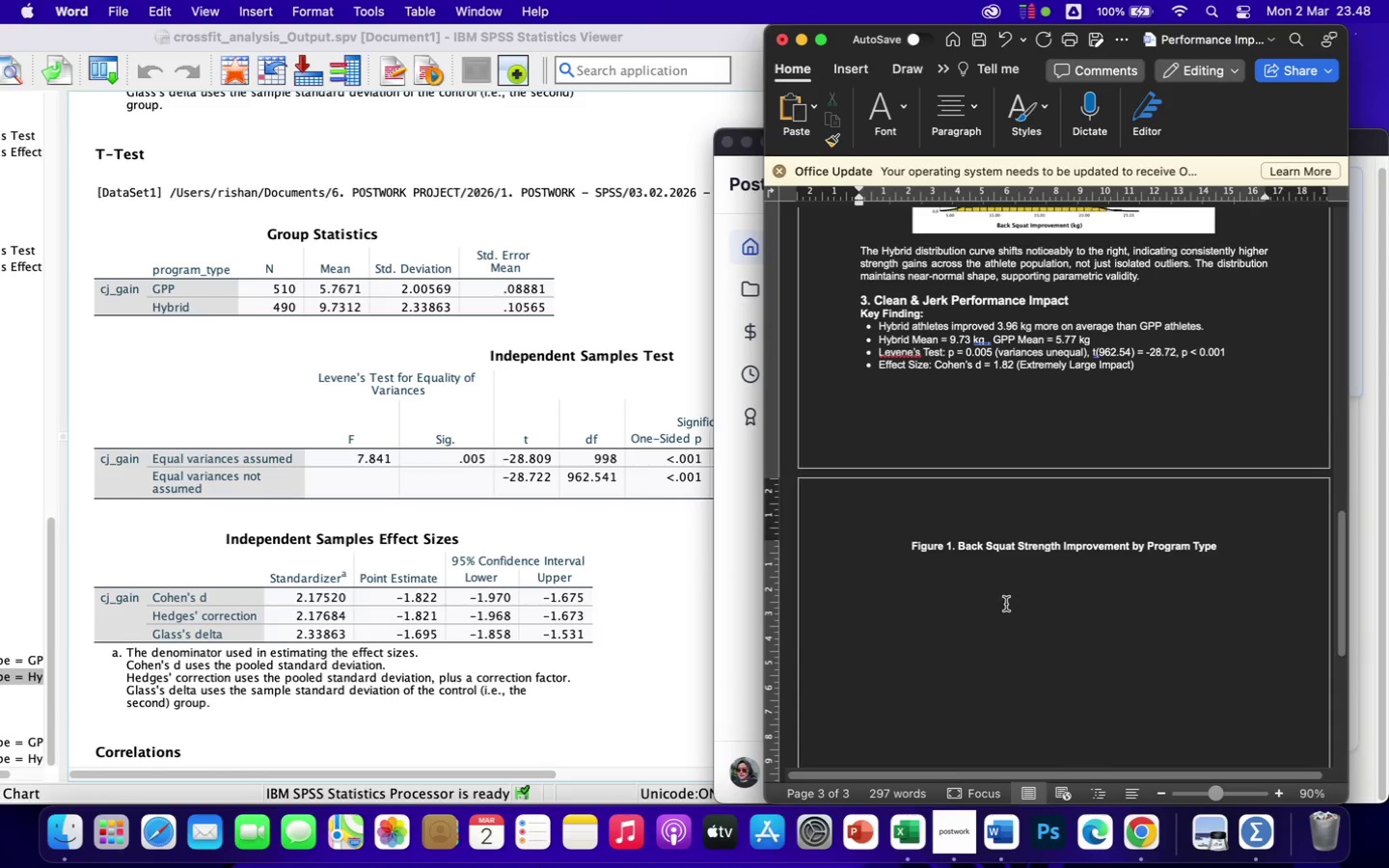 
key(Backspace)
 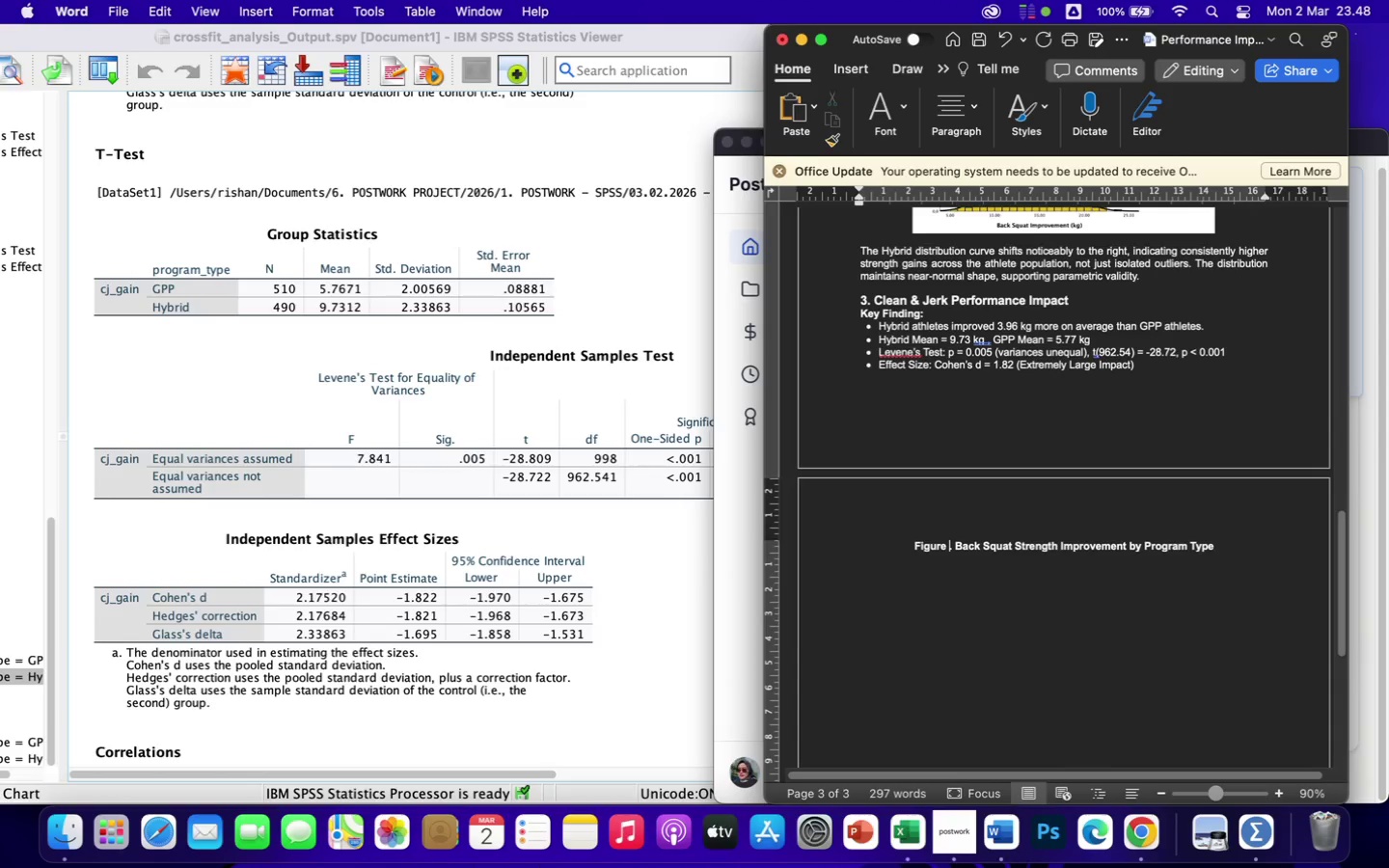 
key(4)
 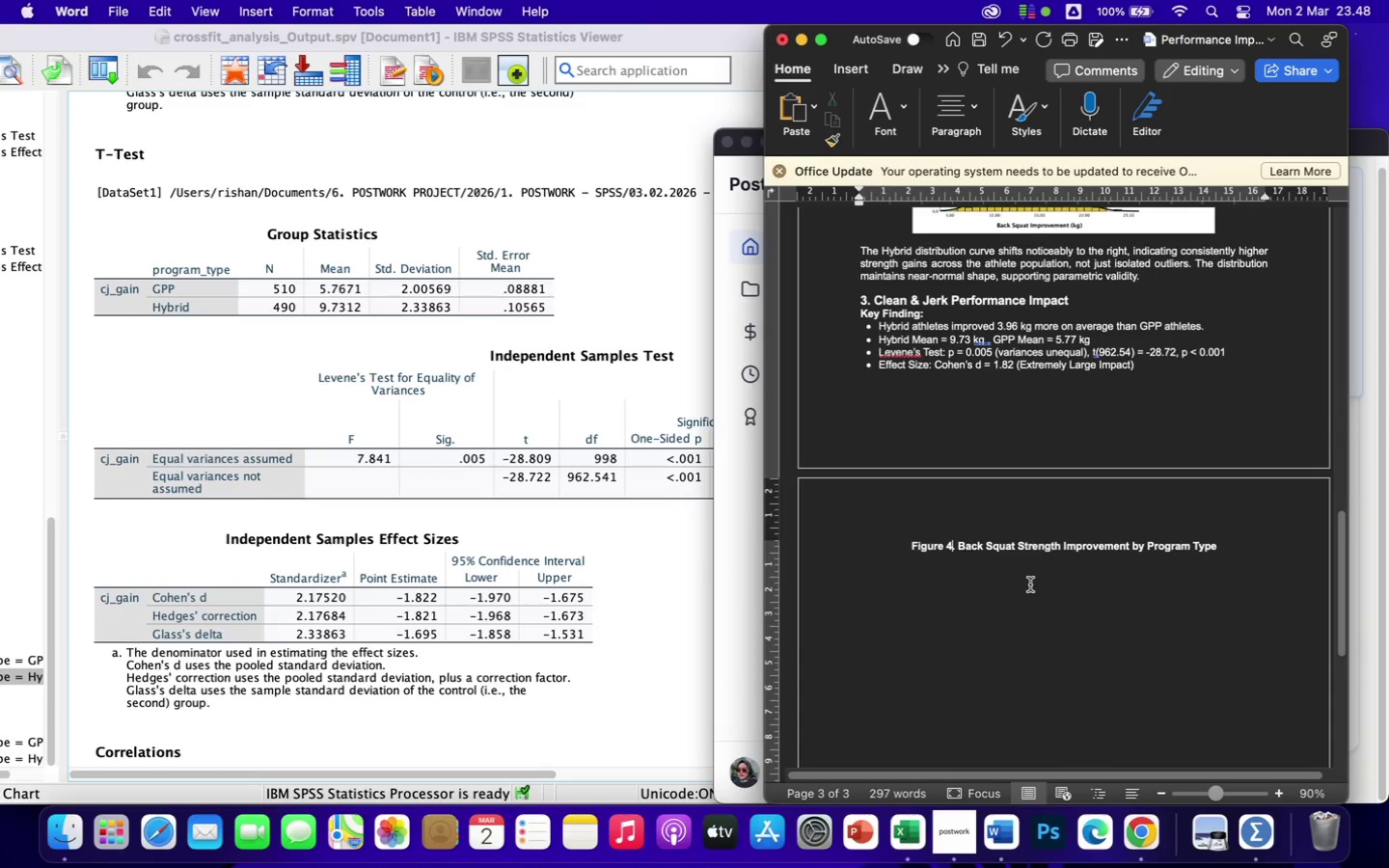 
wait(6.78)
 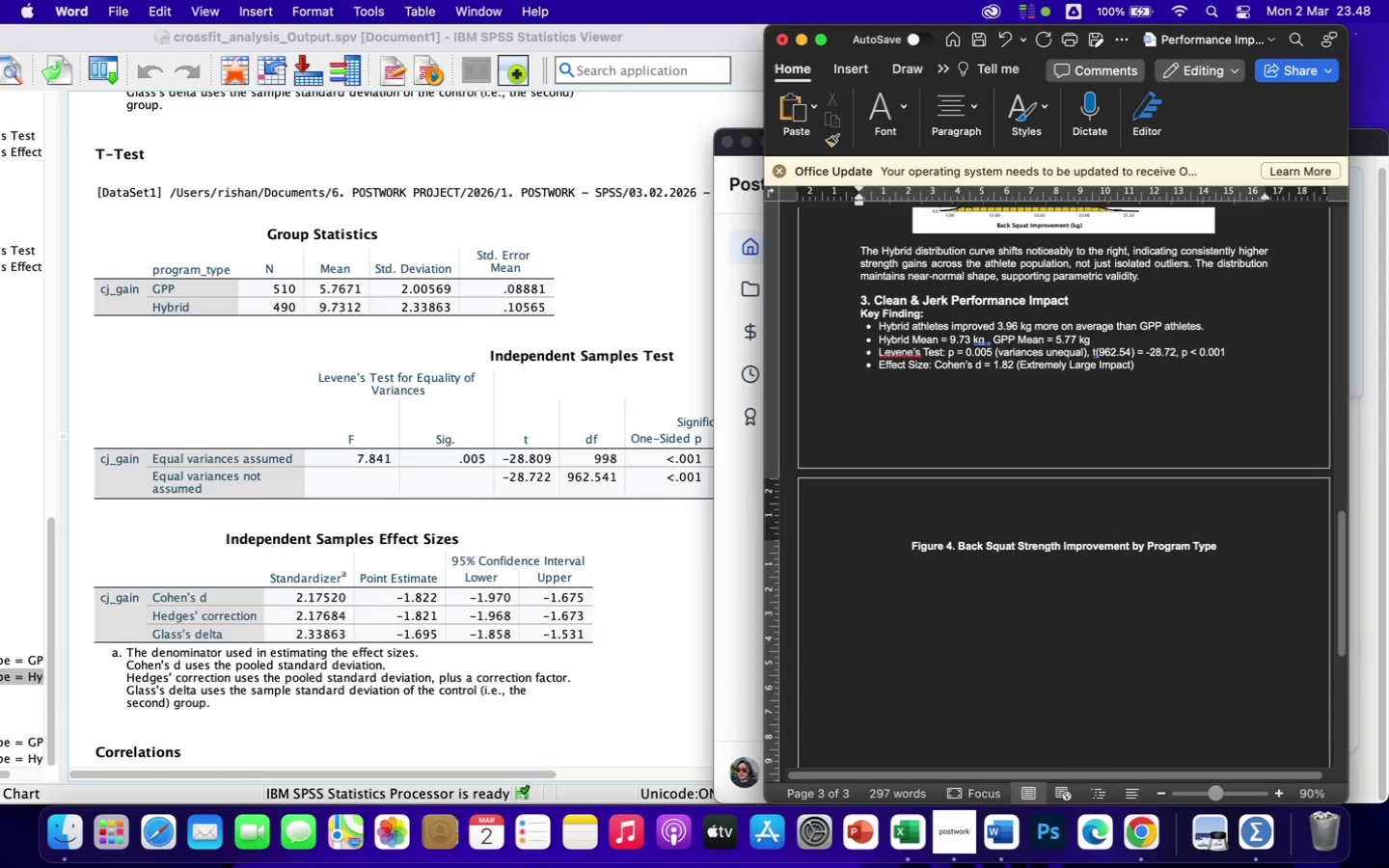 
left_click([1015, 549])
 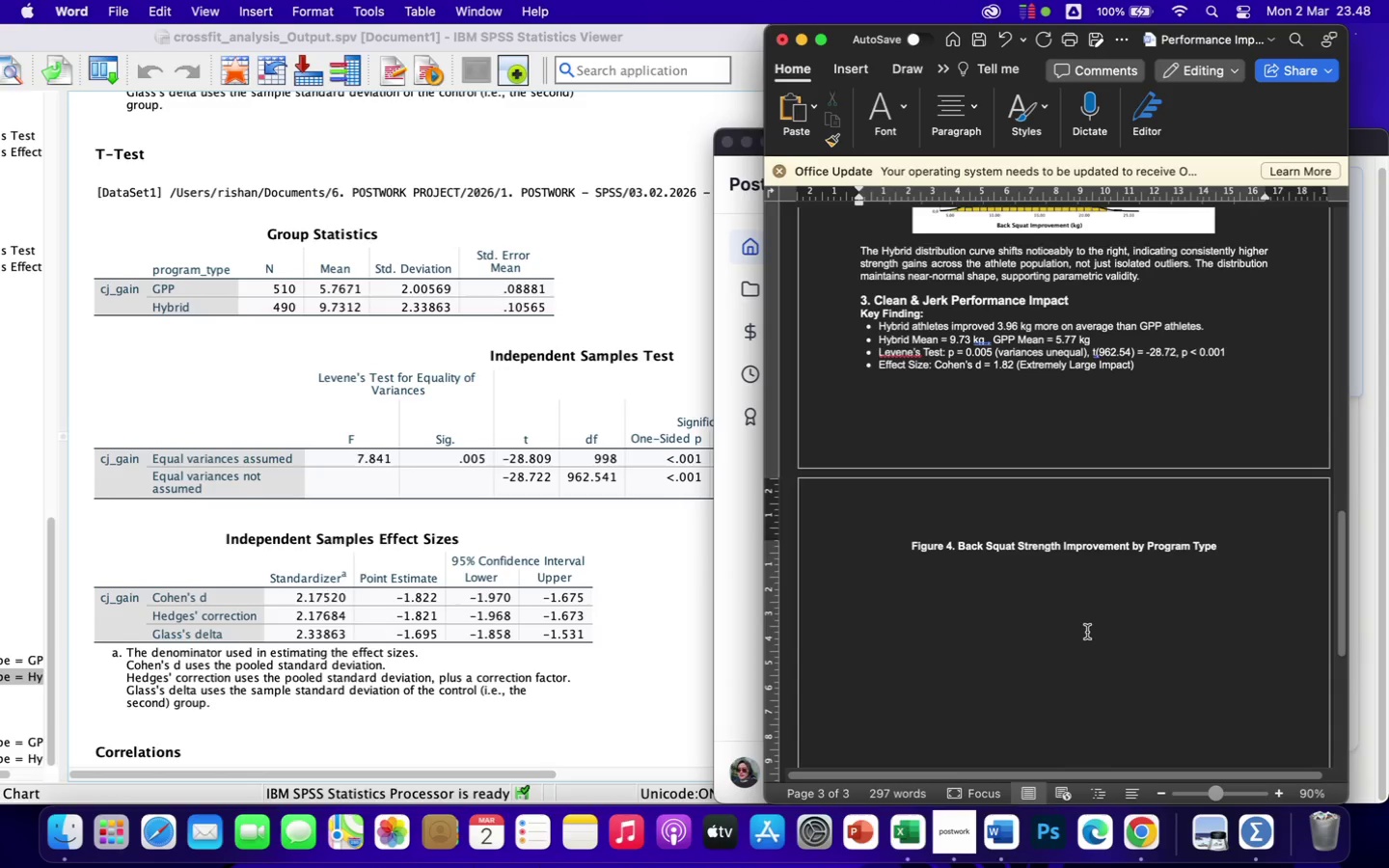 
key(Backspace)
key(Backspace)
key(Backspace)
key(Backspace)
key(Backspace)
key(Backspace)
key(Backspace)
key(Backspace)
key(Backspace)
key(Backspace)
type(Clean & Jerk)
 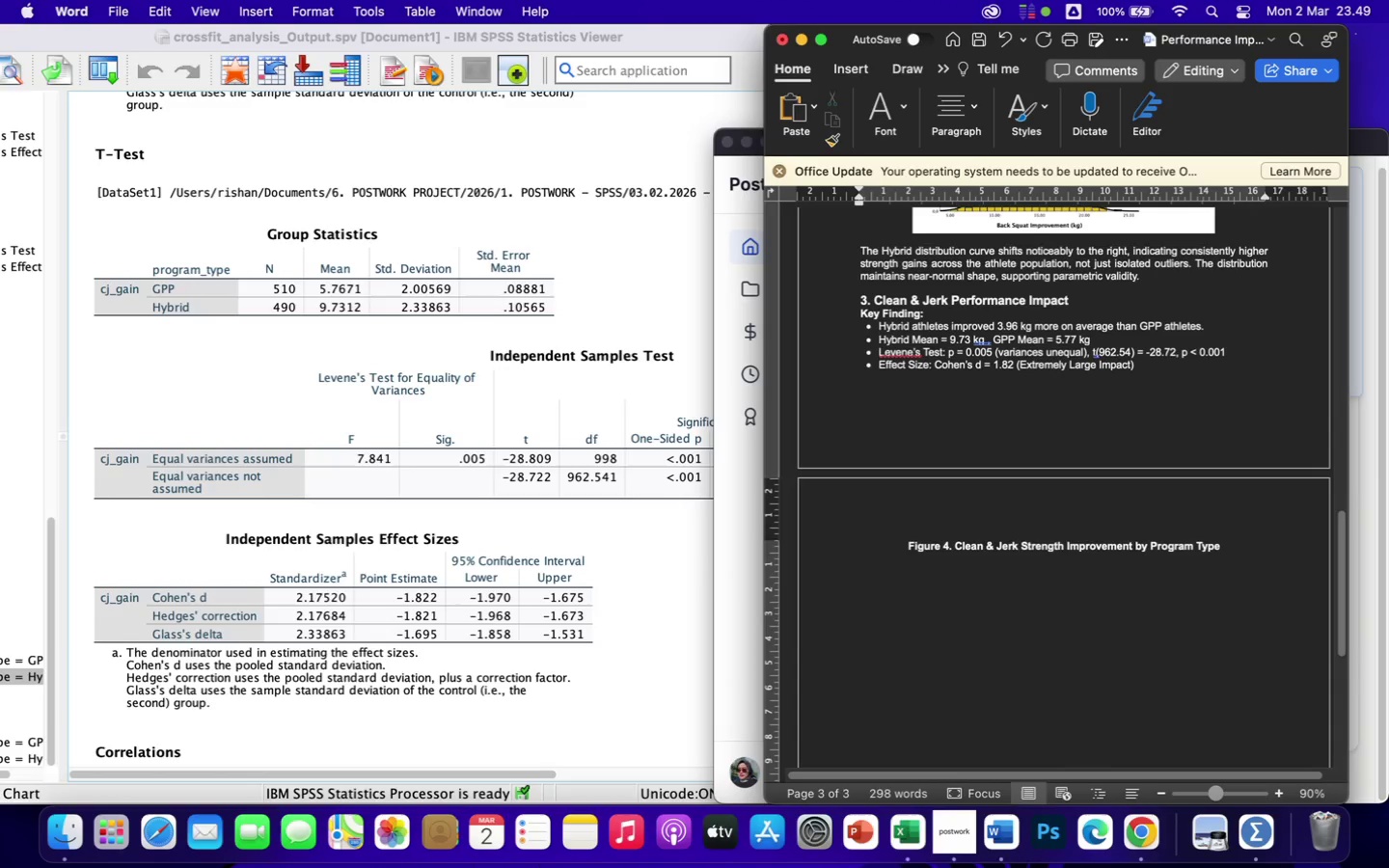 
hold_key(key=ArrowRight, duration=0.3)
 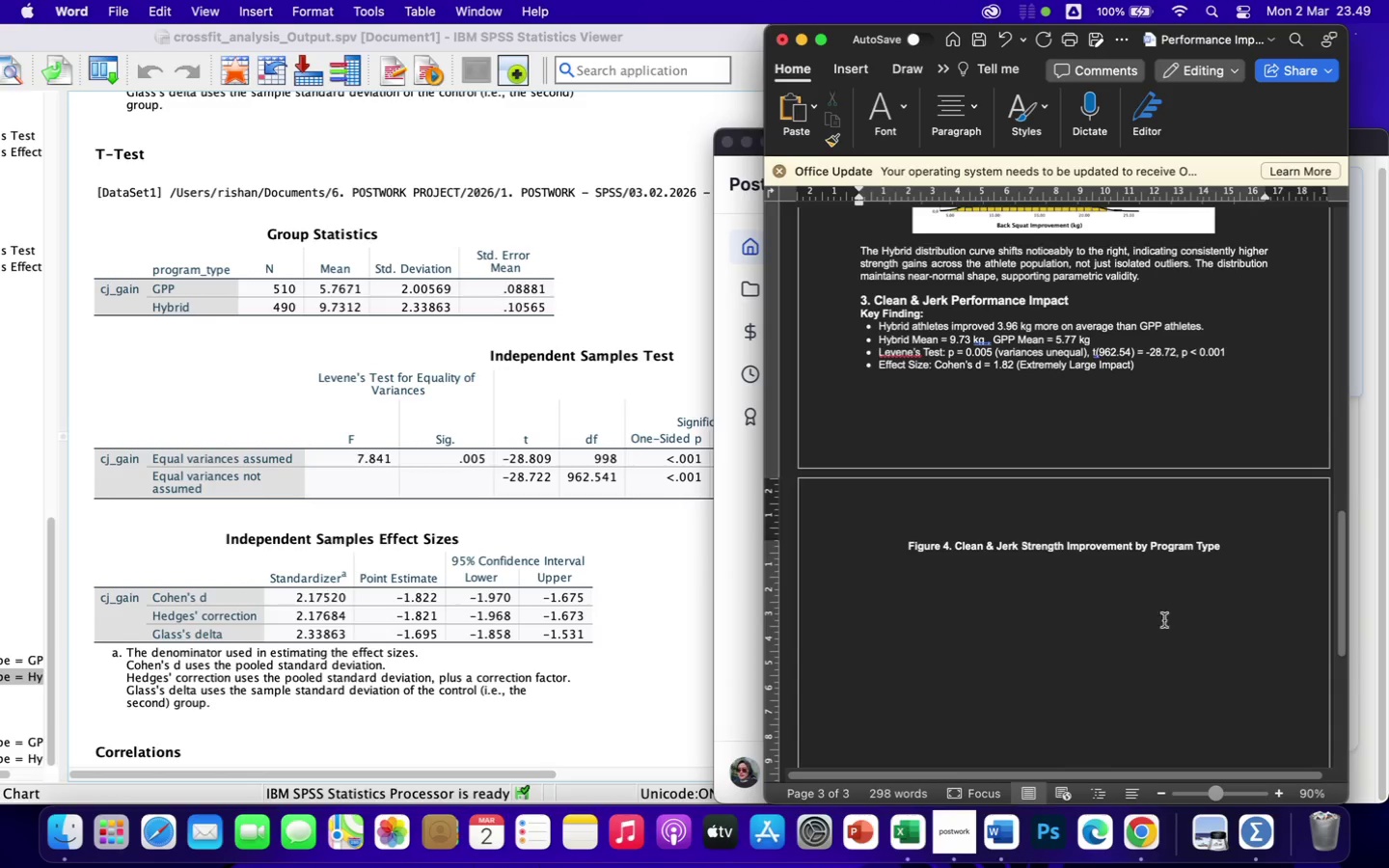 
left_click([1256, 551])
 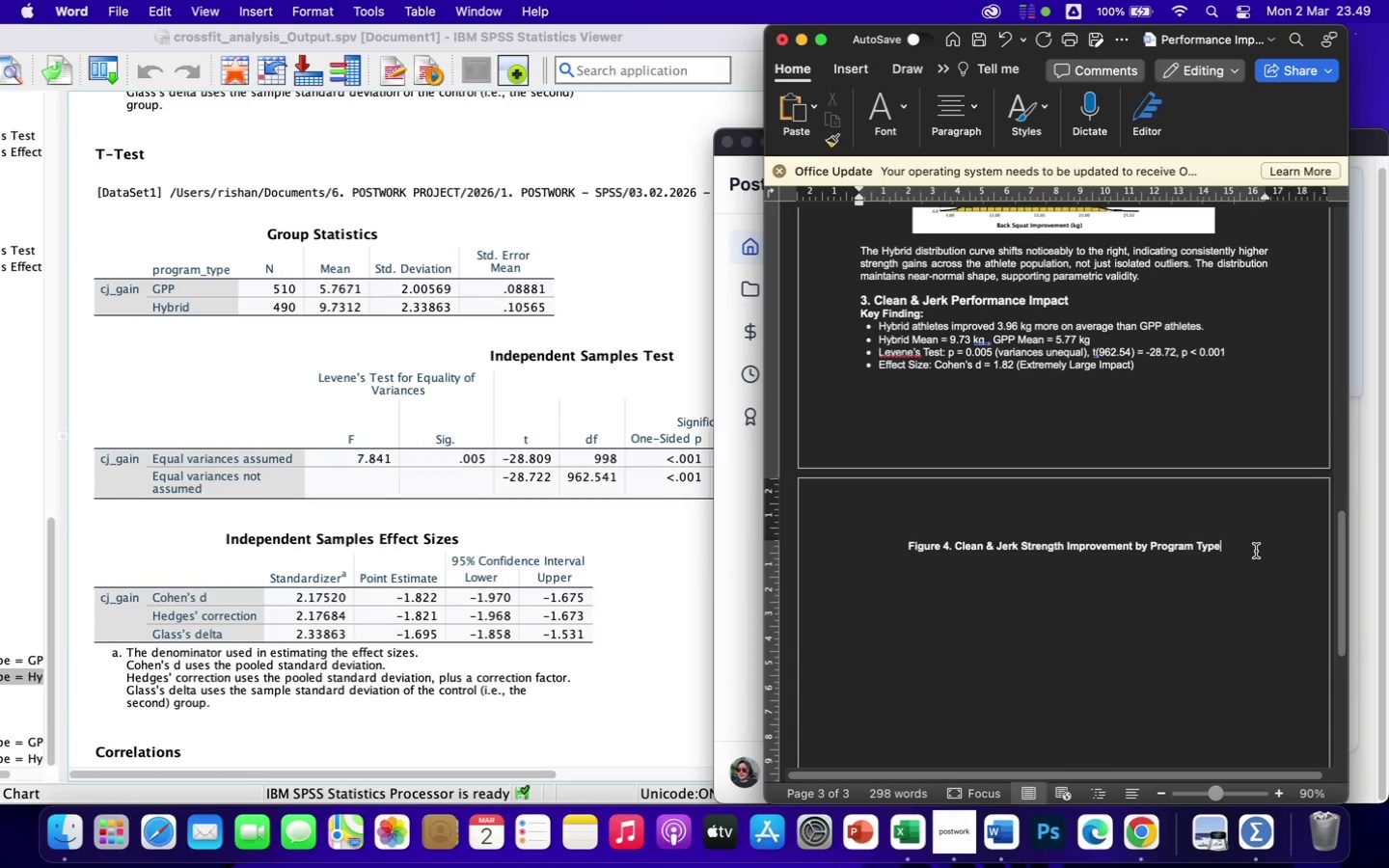 
key(Enter)
 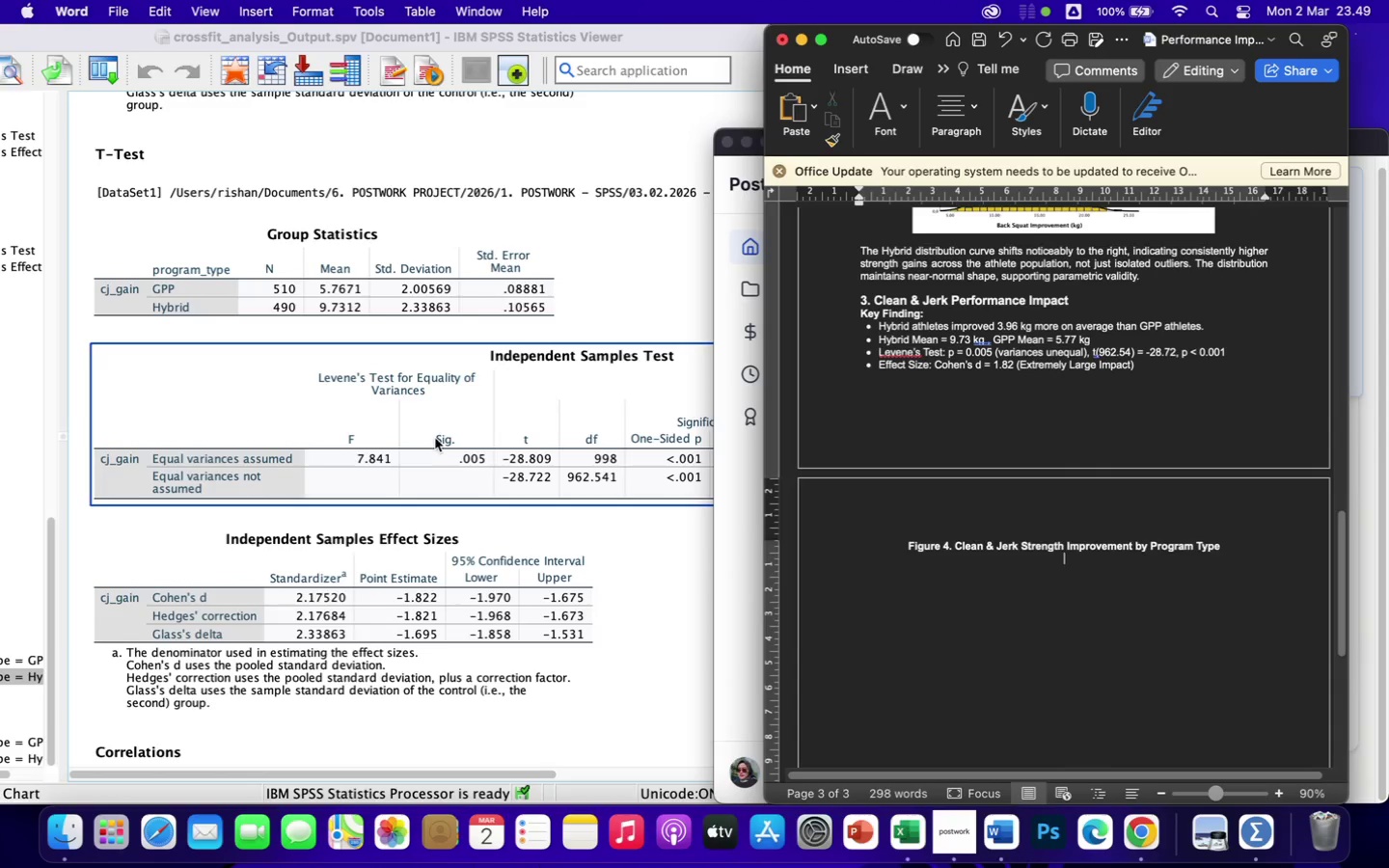 
wait(5.65)
 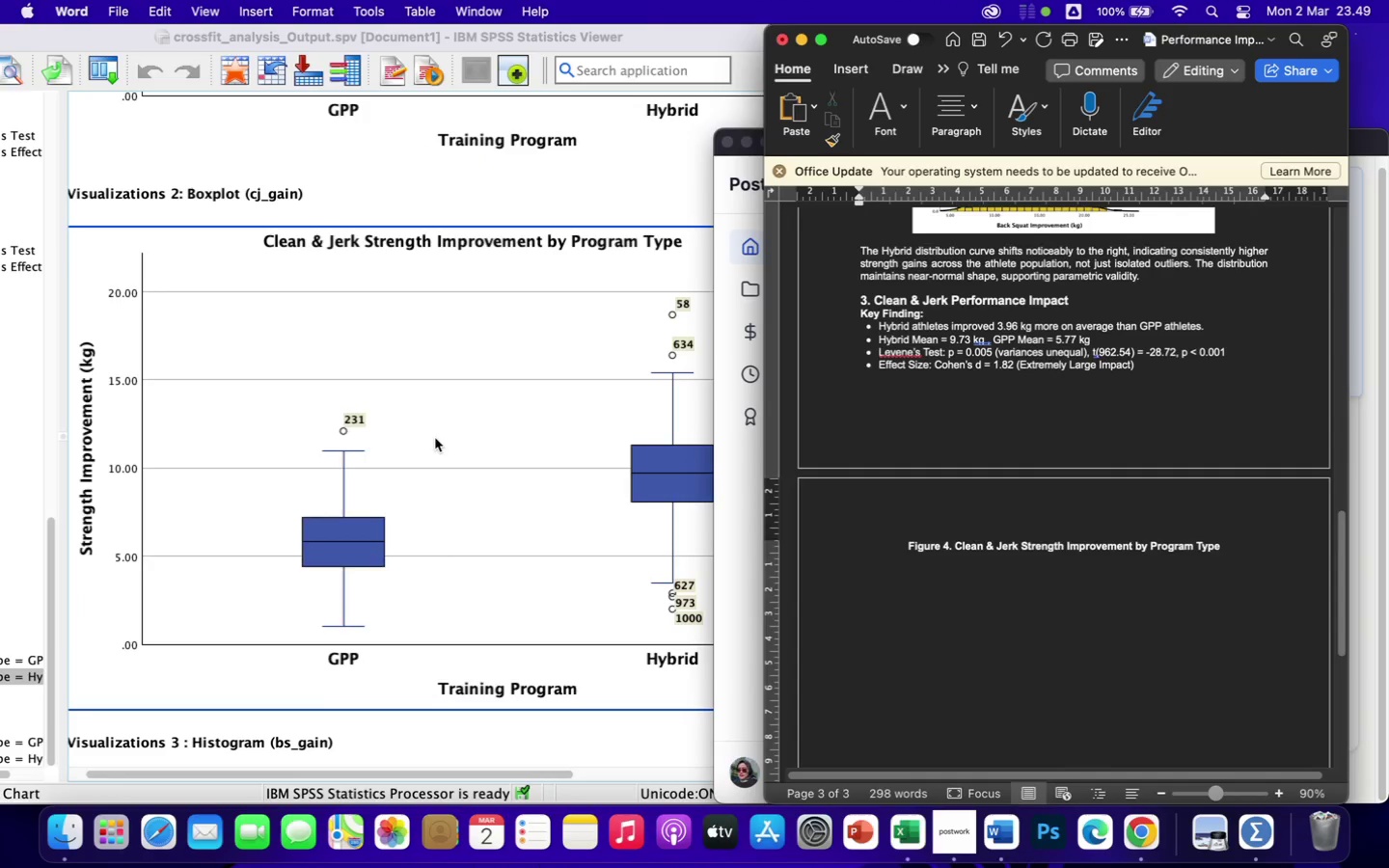 
right_click([460, 388])
 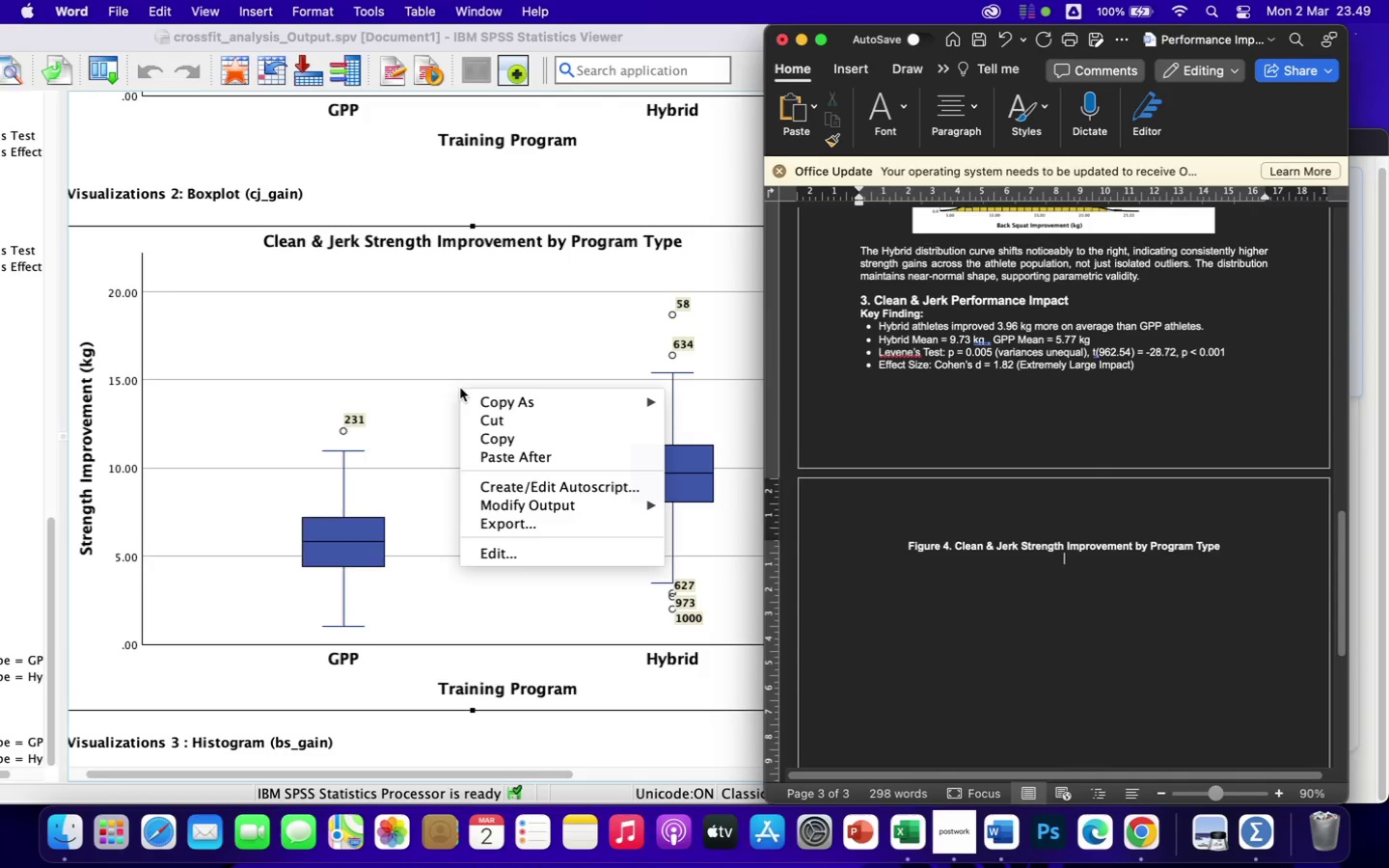 
scroll: coordinate [435, 438], scroll_direction: down, amount: 59.0
 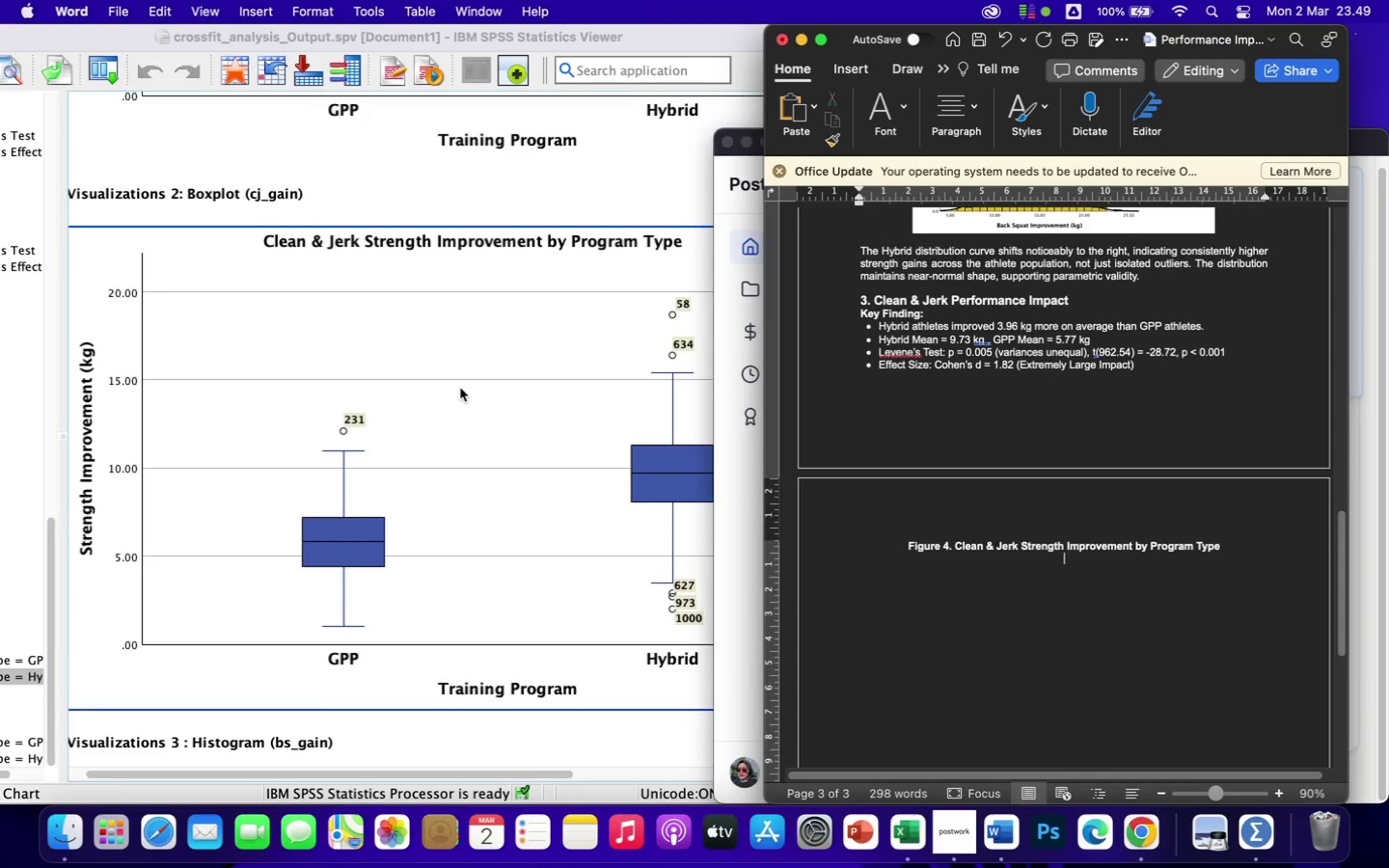 
mouse_move([460, 364])
 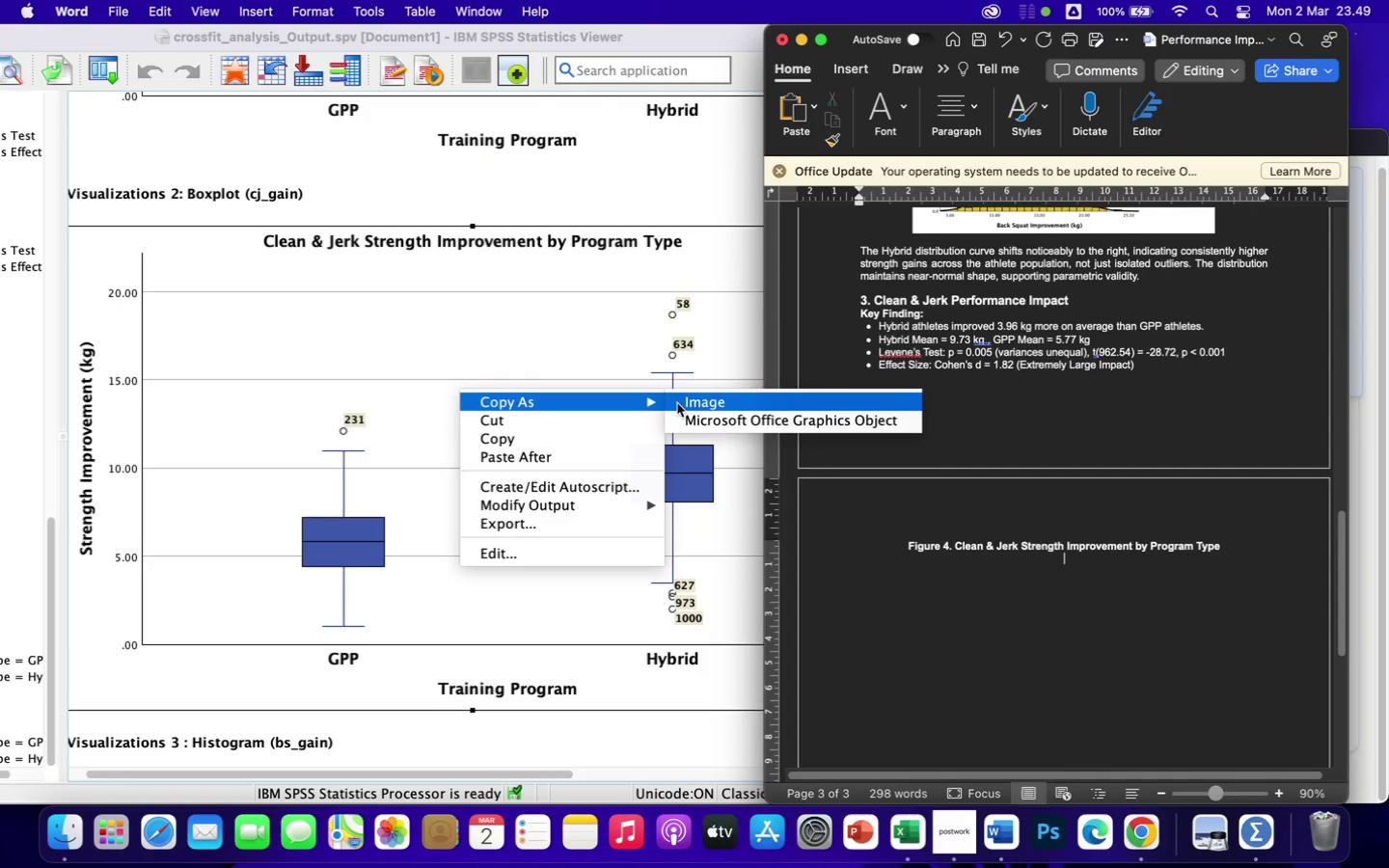 
left_click([685, 402])
 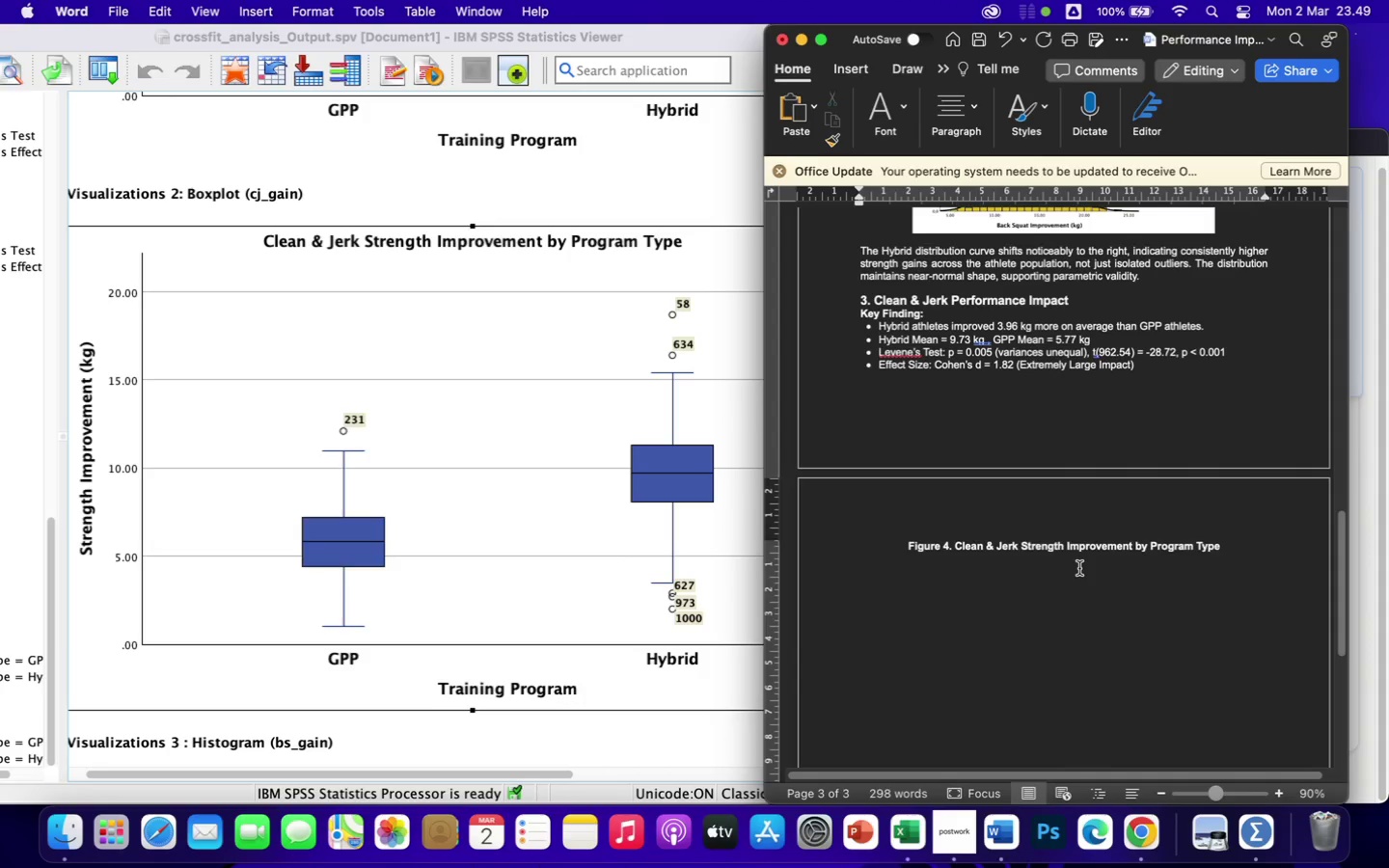 
key(Meta+V)
 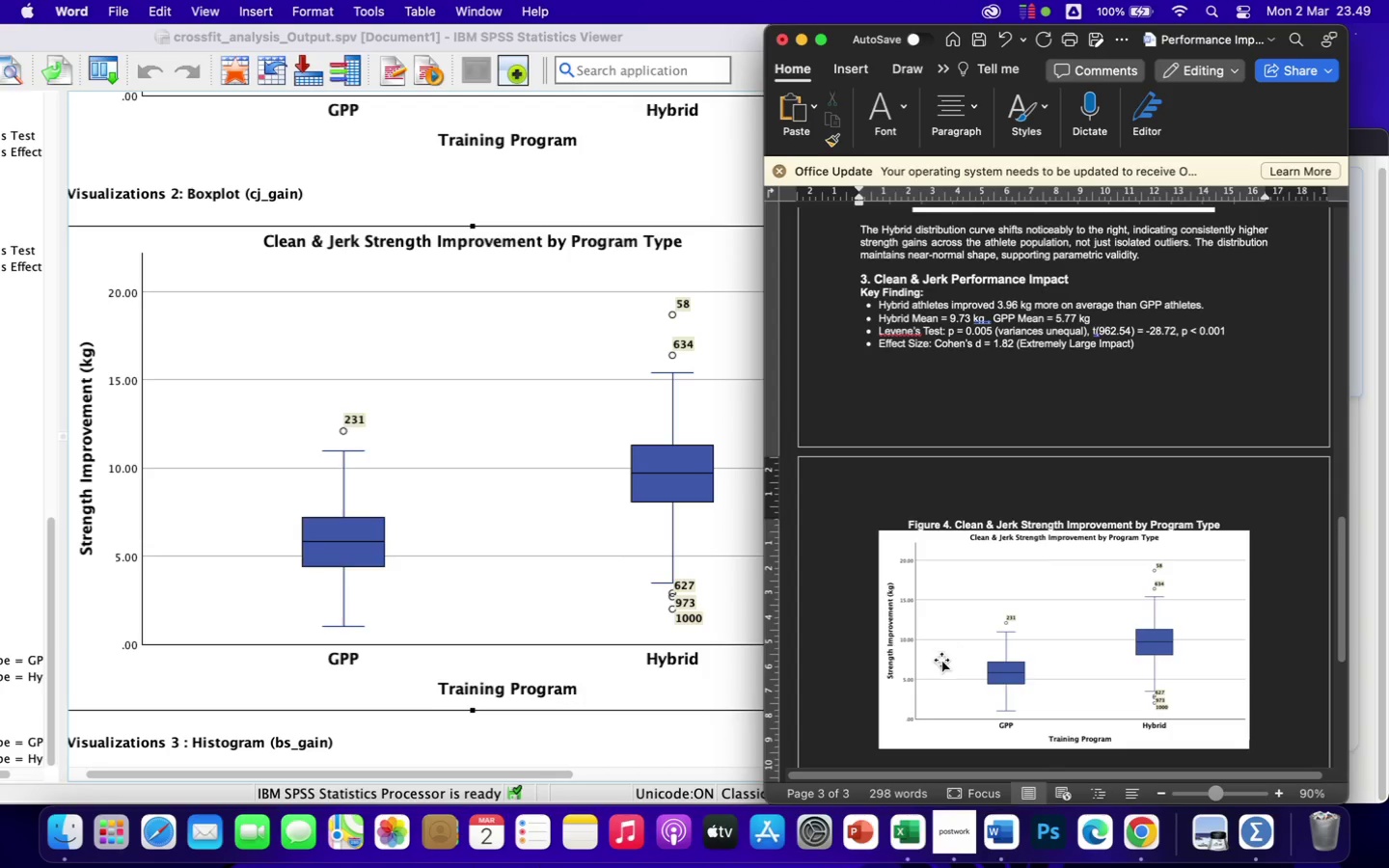 
left_click([908, 710])
 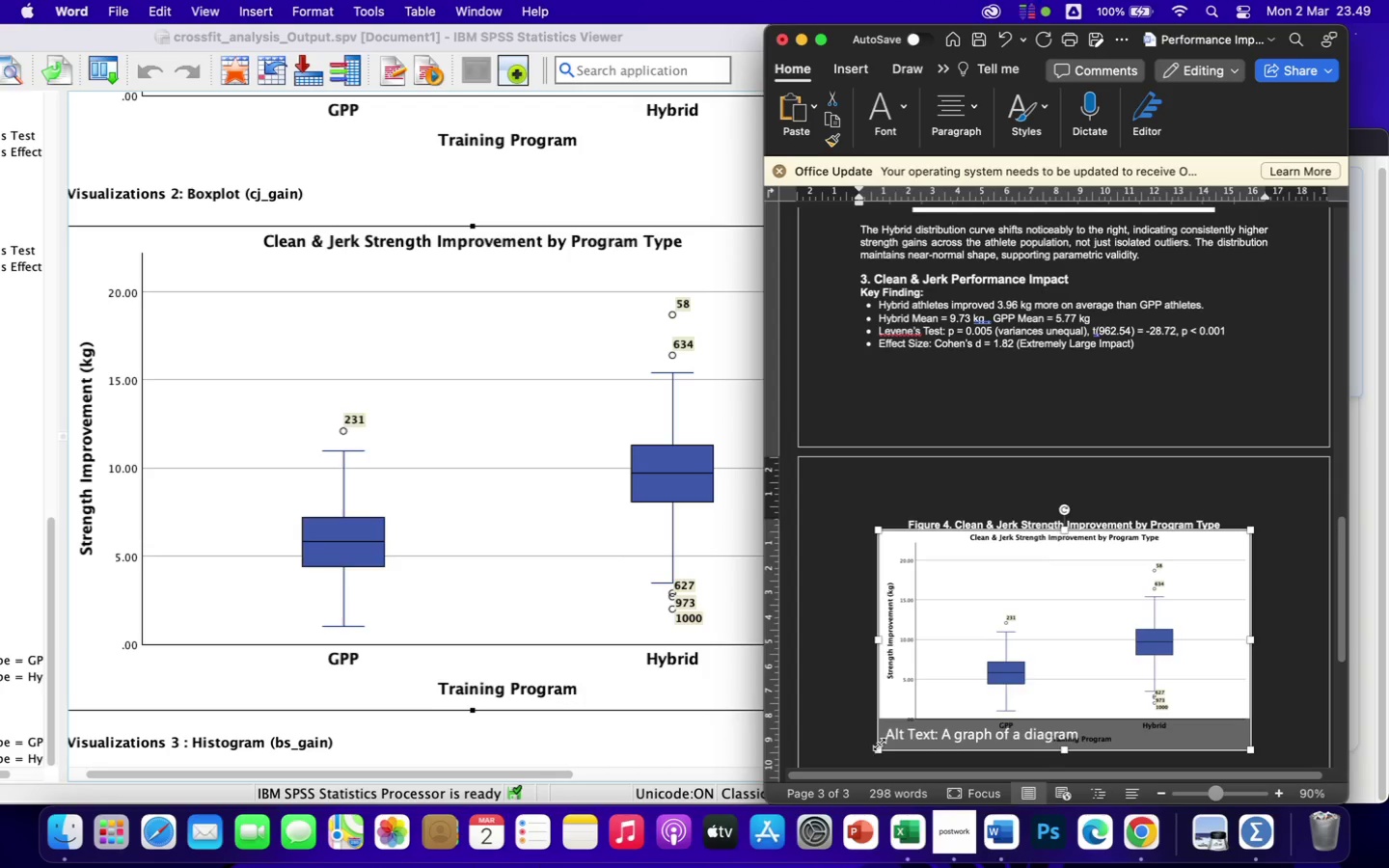 
left_click_drag(start_coordinate=[880, 747], to_coordinate=[943, 715])
 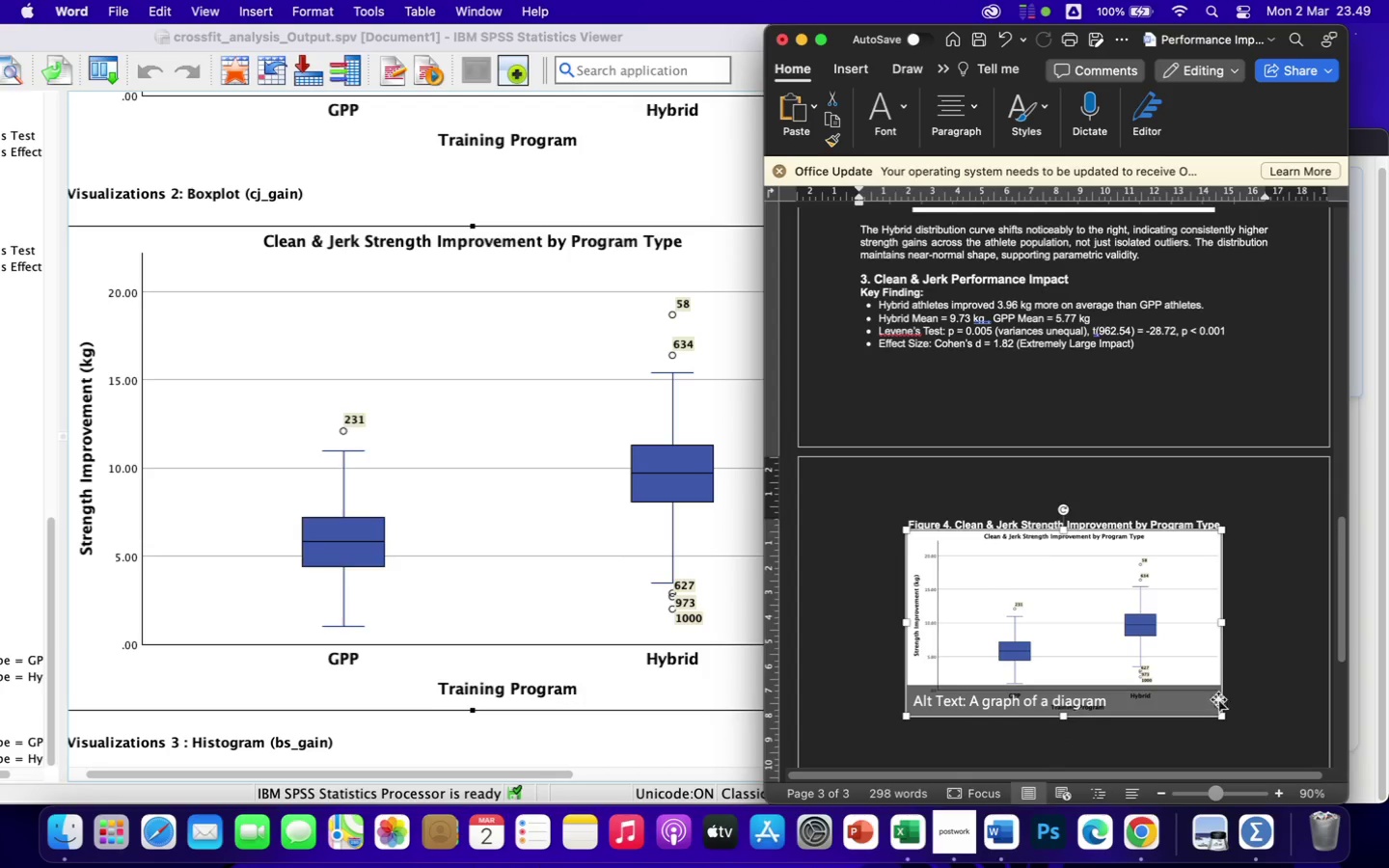 
left_click([1256, 694])
 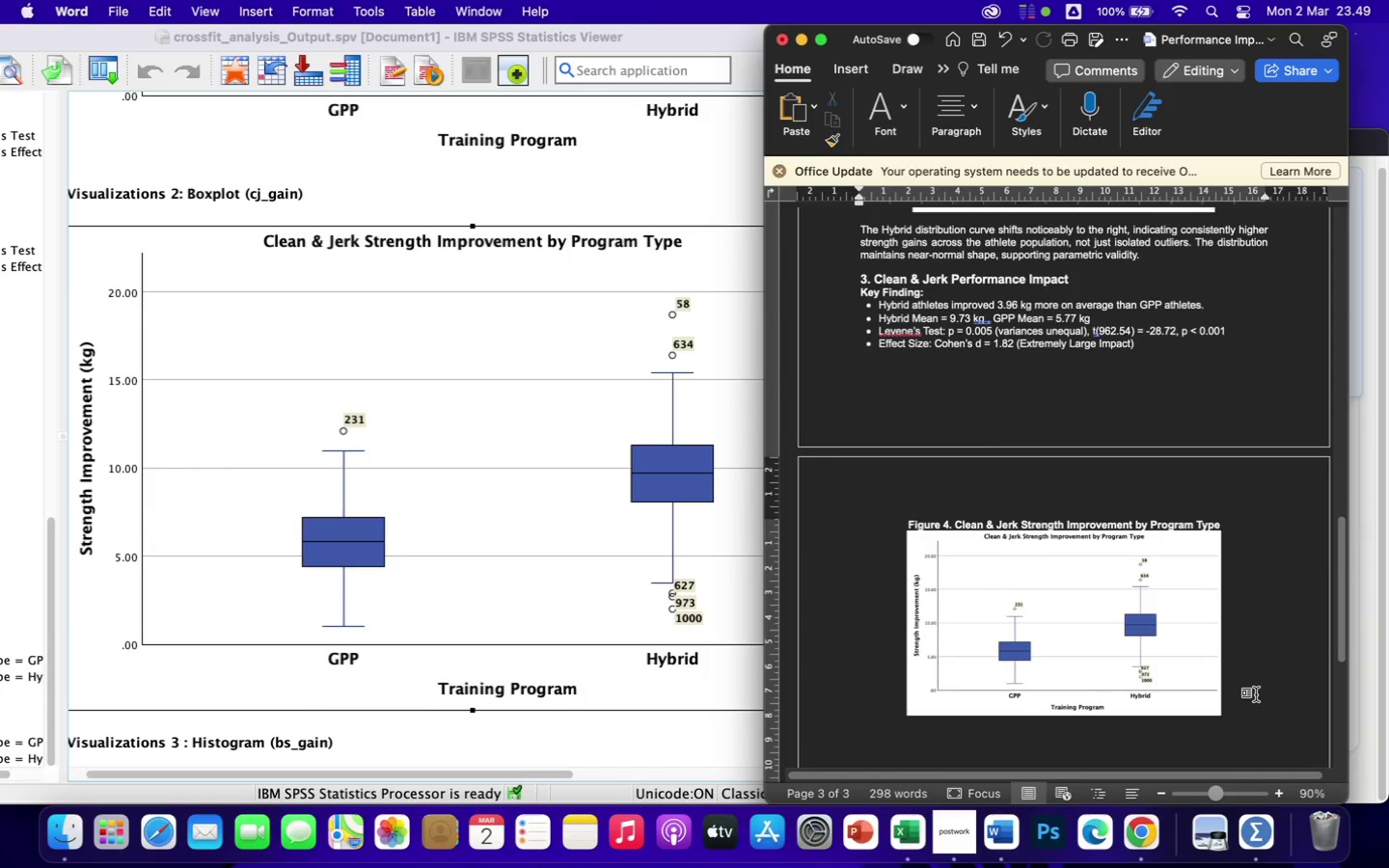 
key(Enter)
 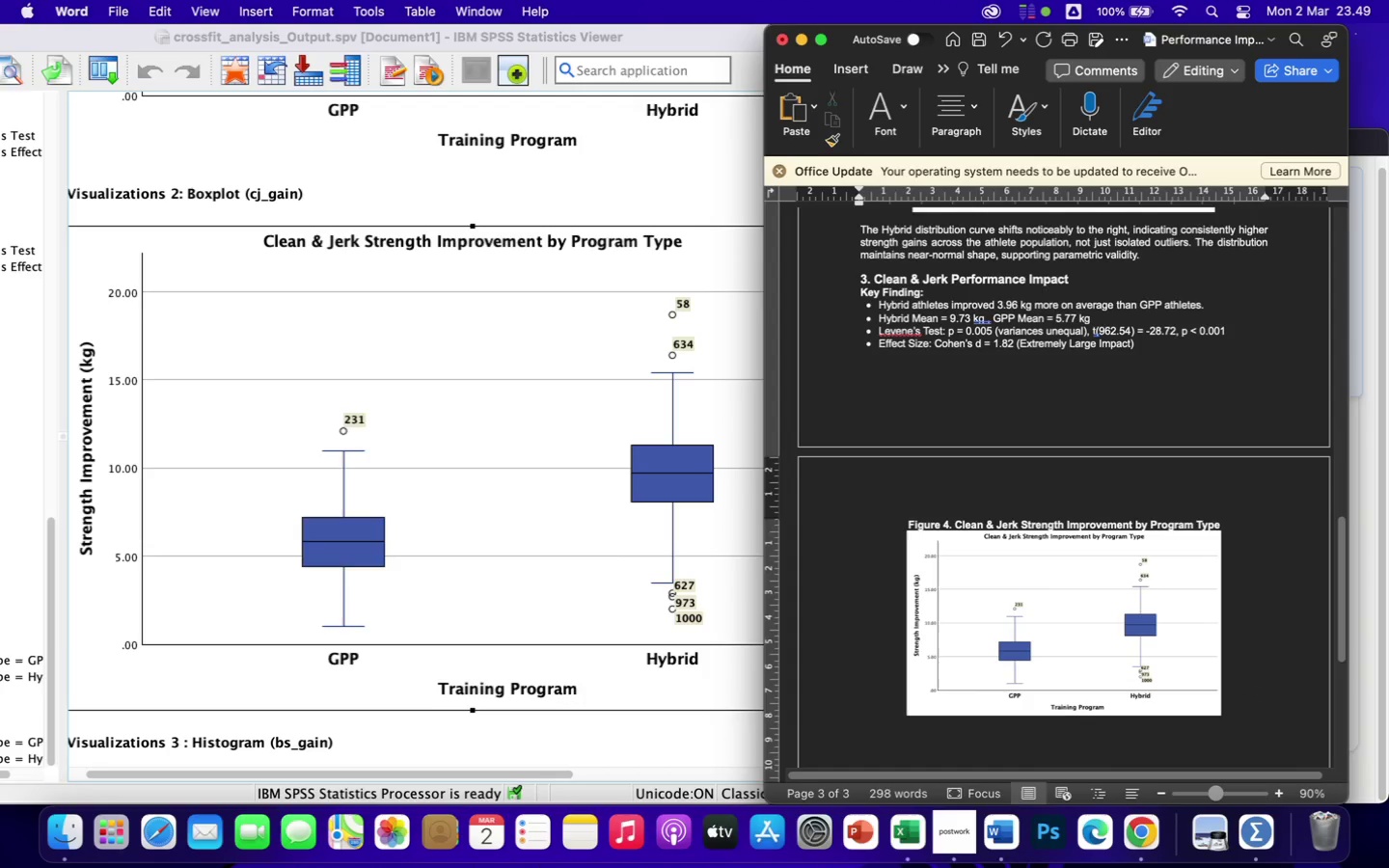 
wait(12.06)
 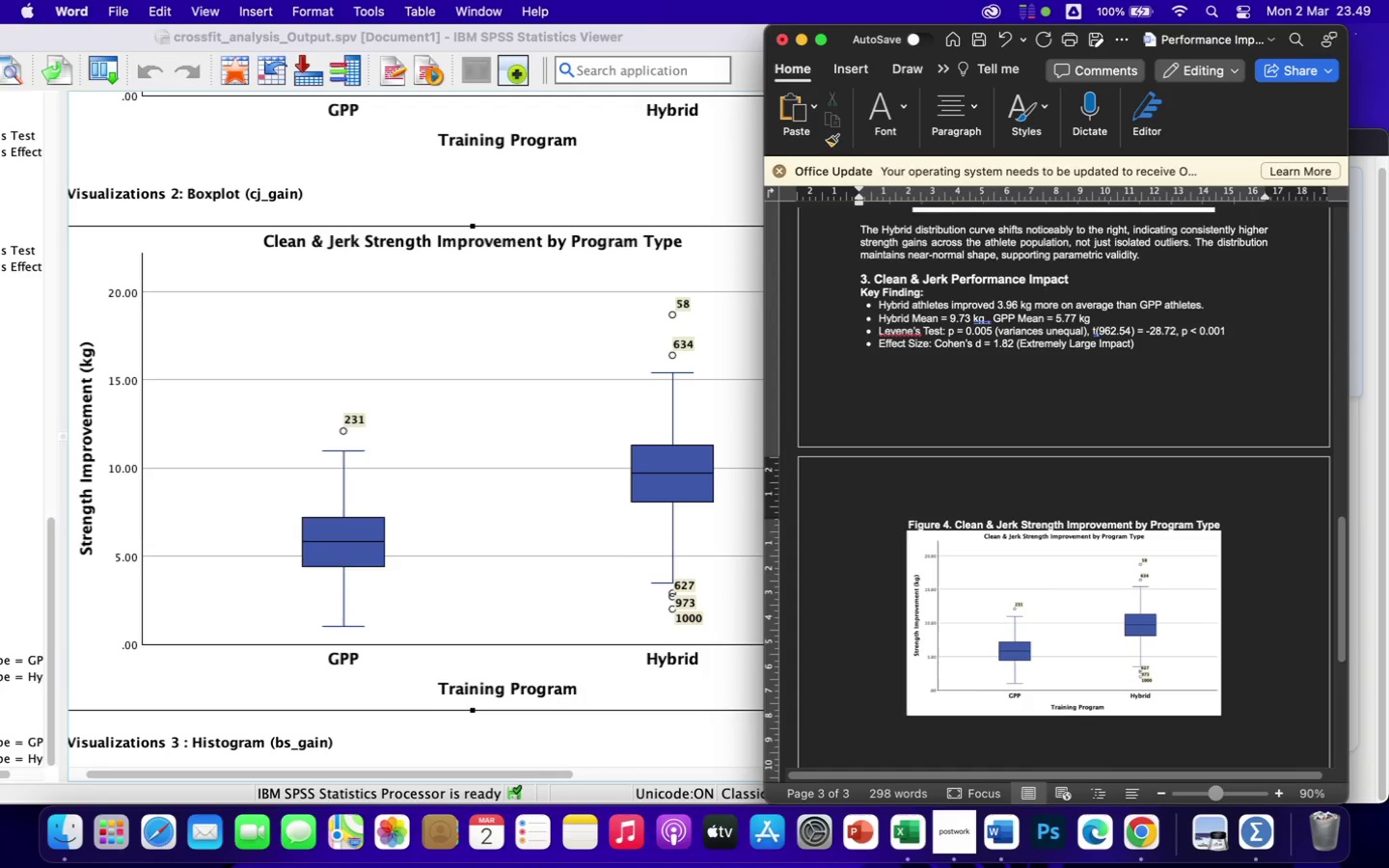 
left_click([873, 110])
 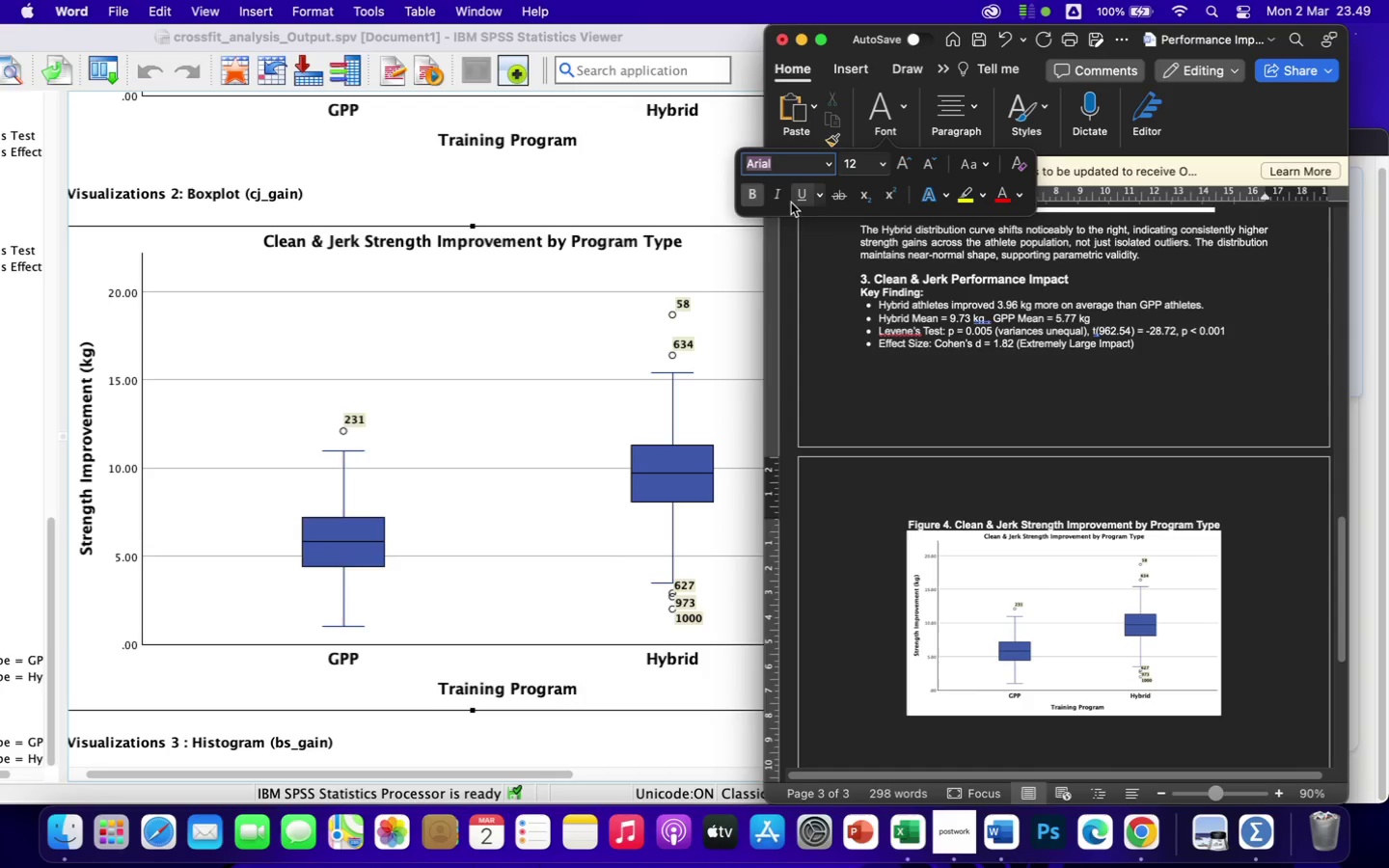 
left_click([771, 197])
 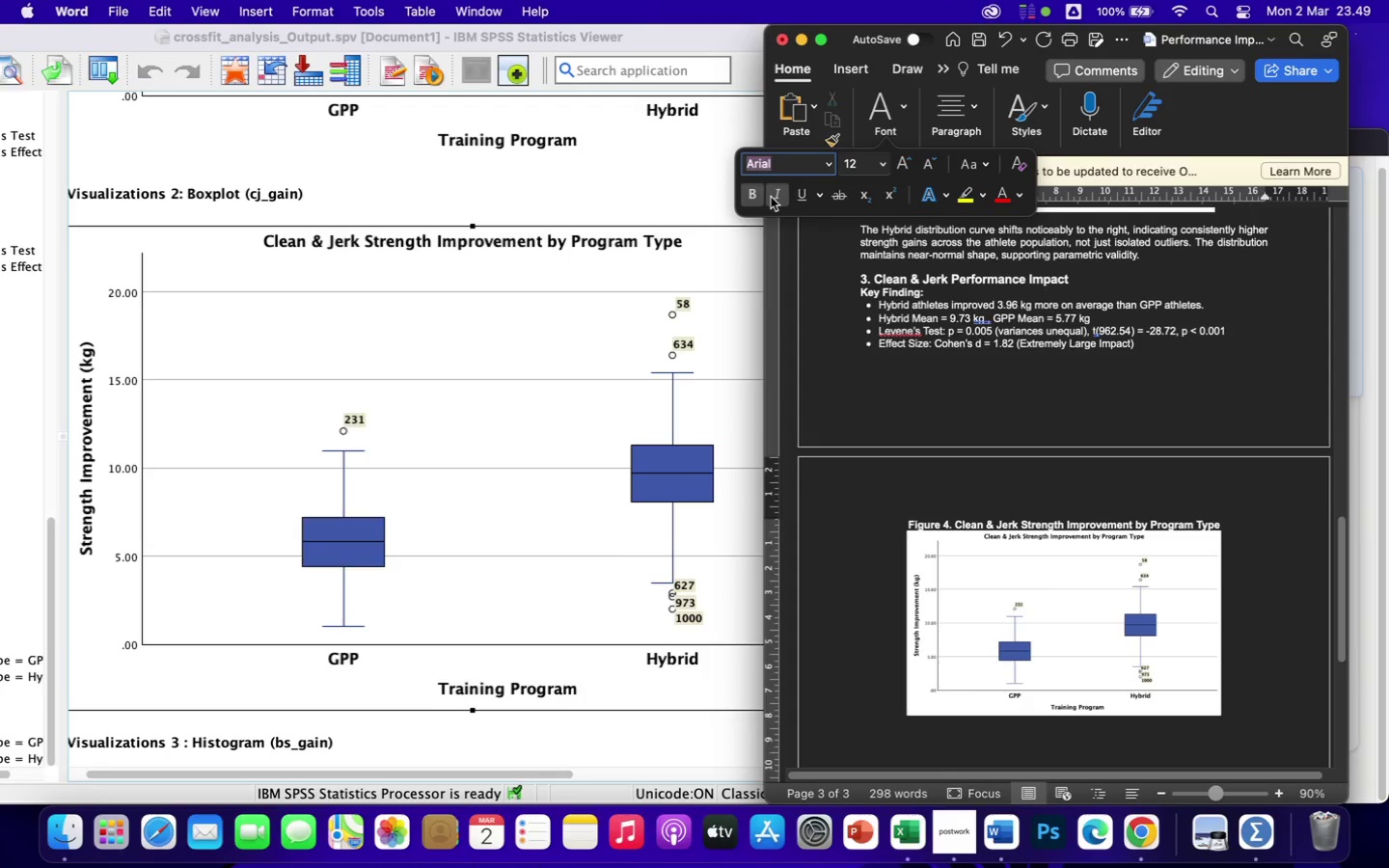 
type(the)
 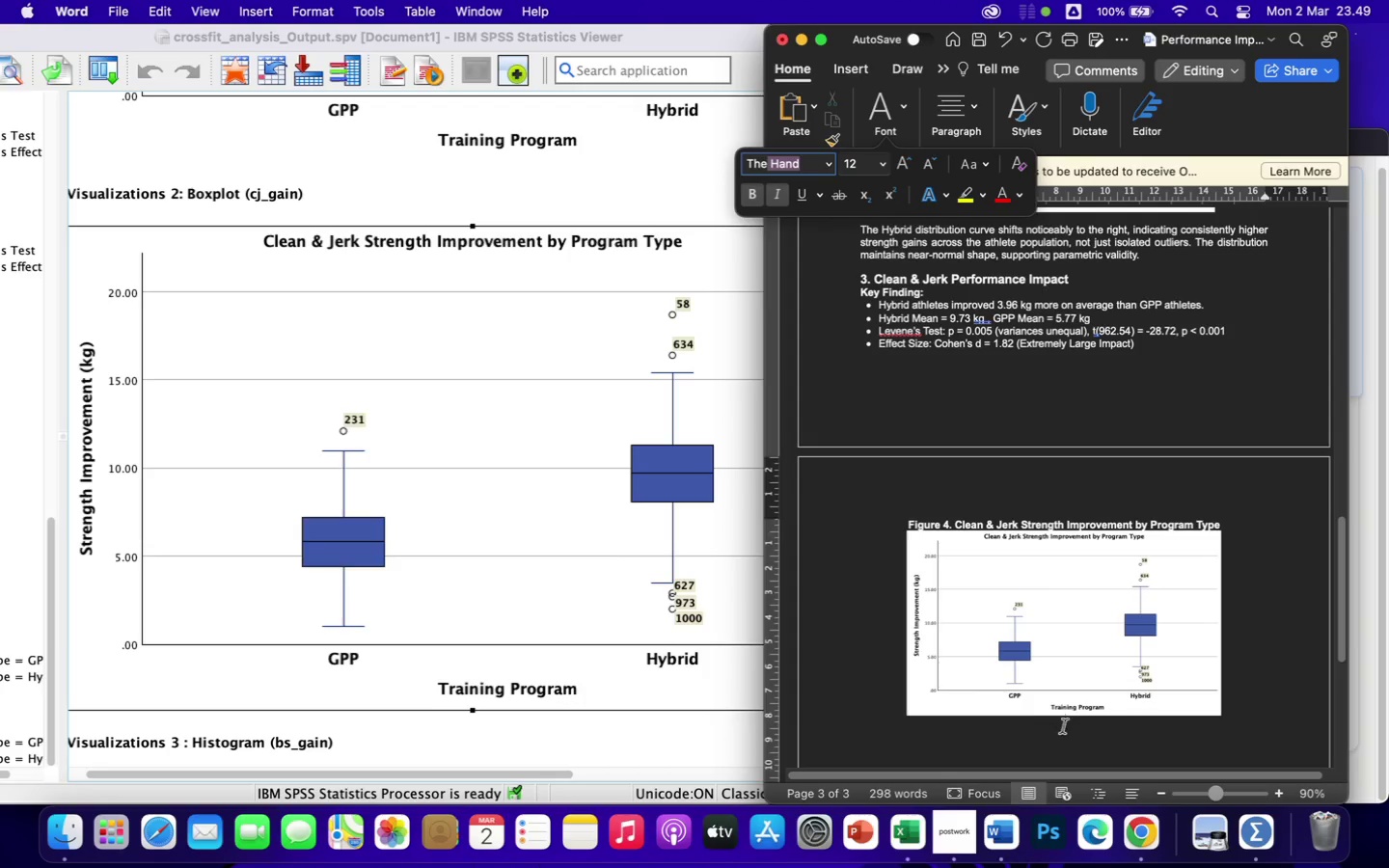 
left_click([1070, 730])
 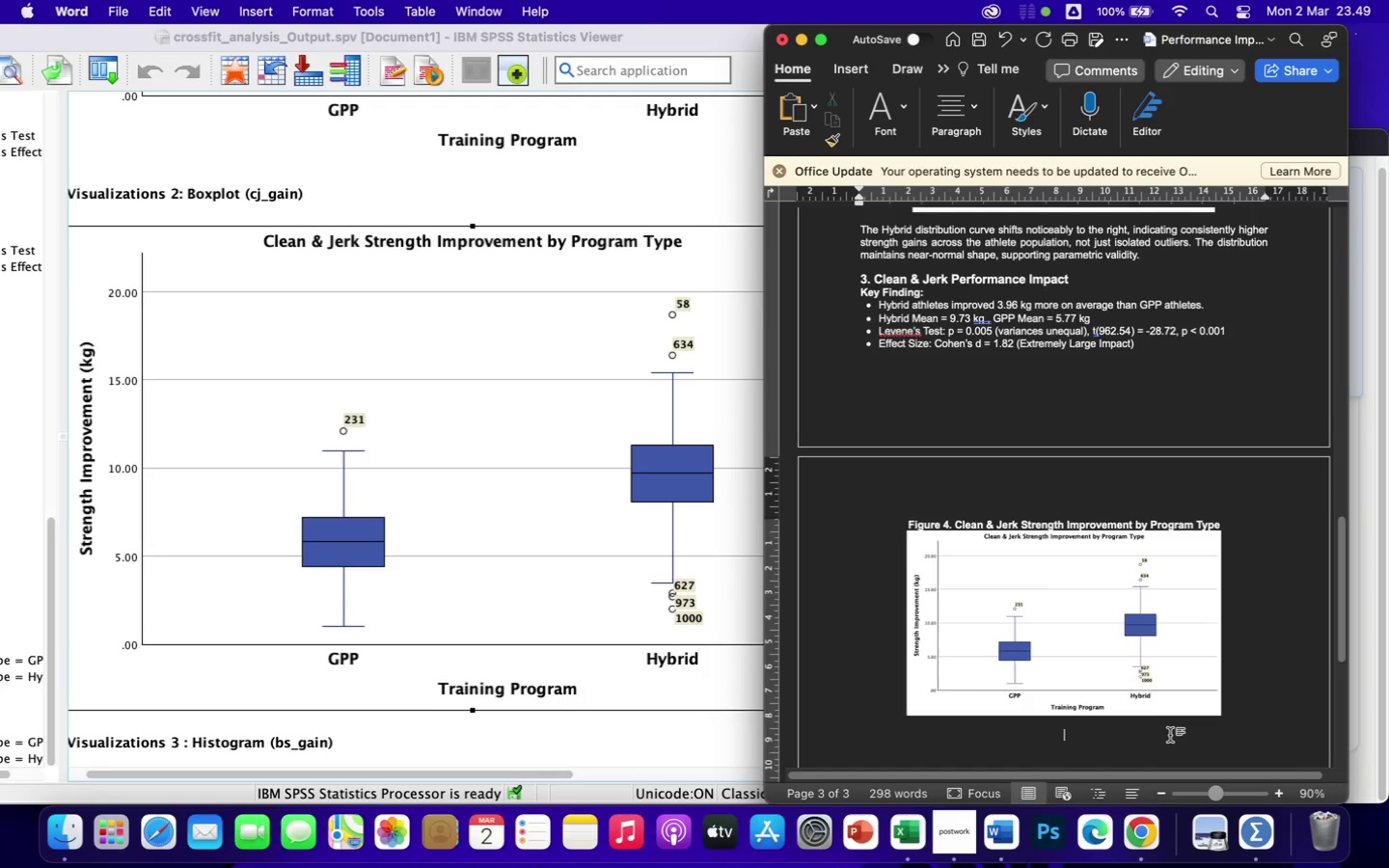 
type(th)
 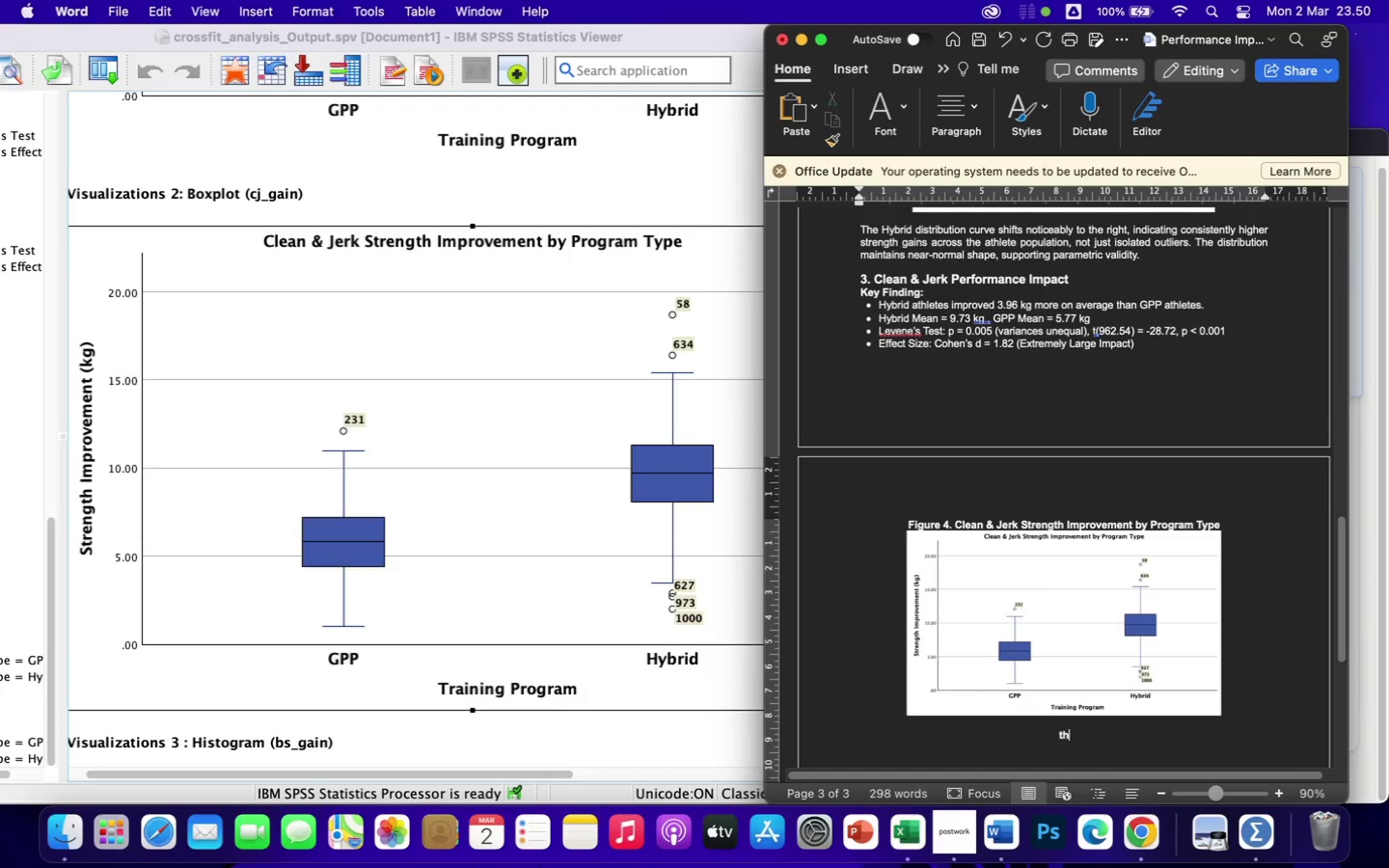 
type(e hybrid )
 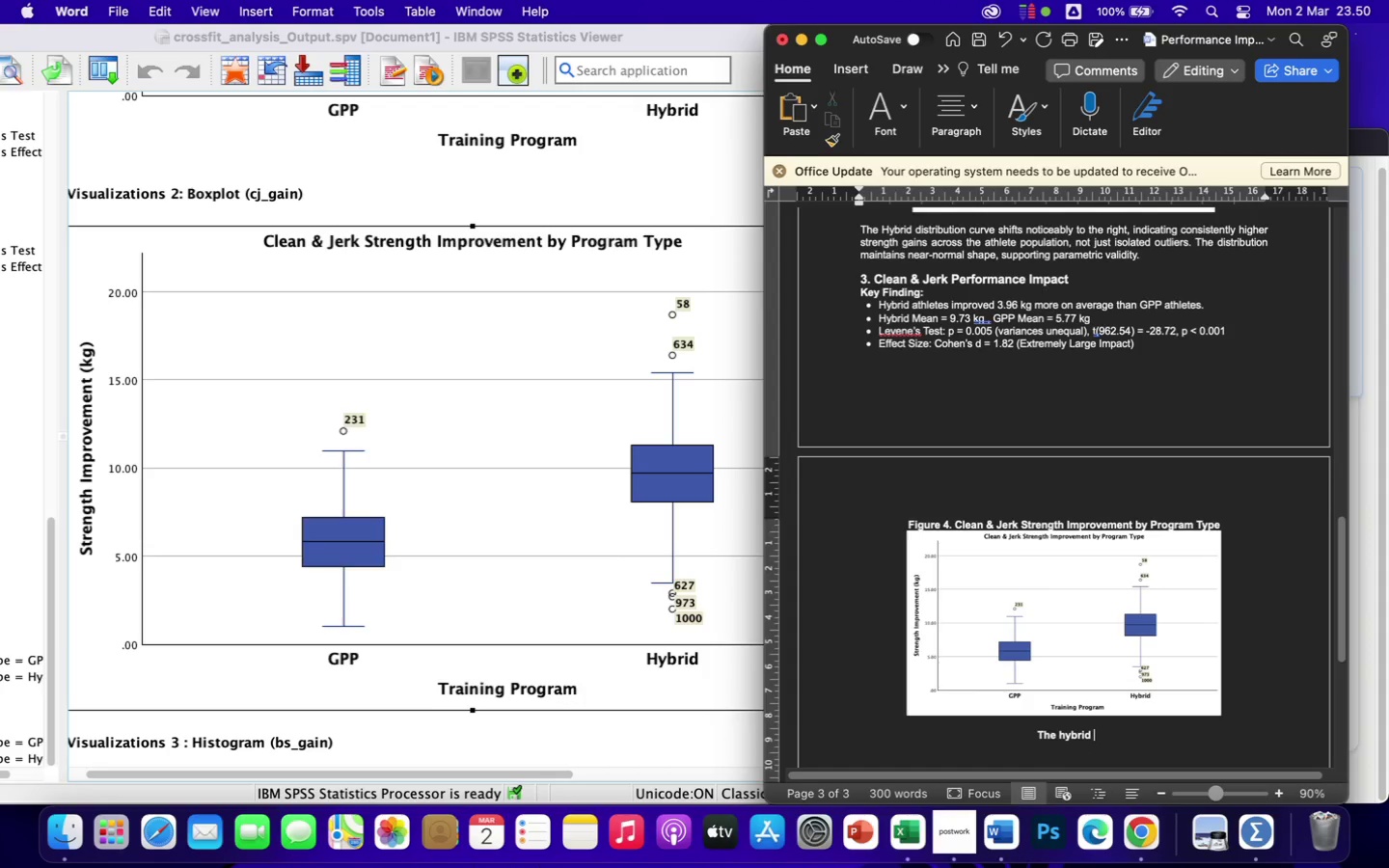 
key(ArrowLeft)
 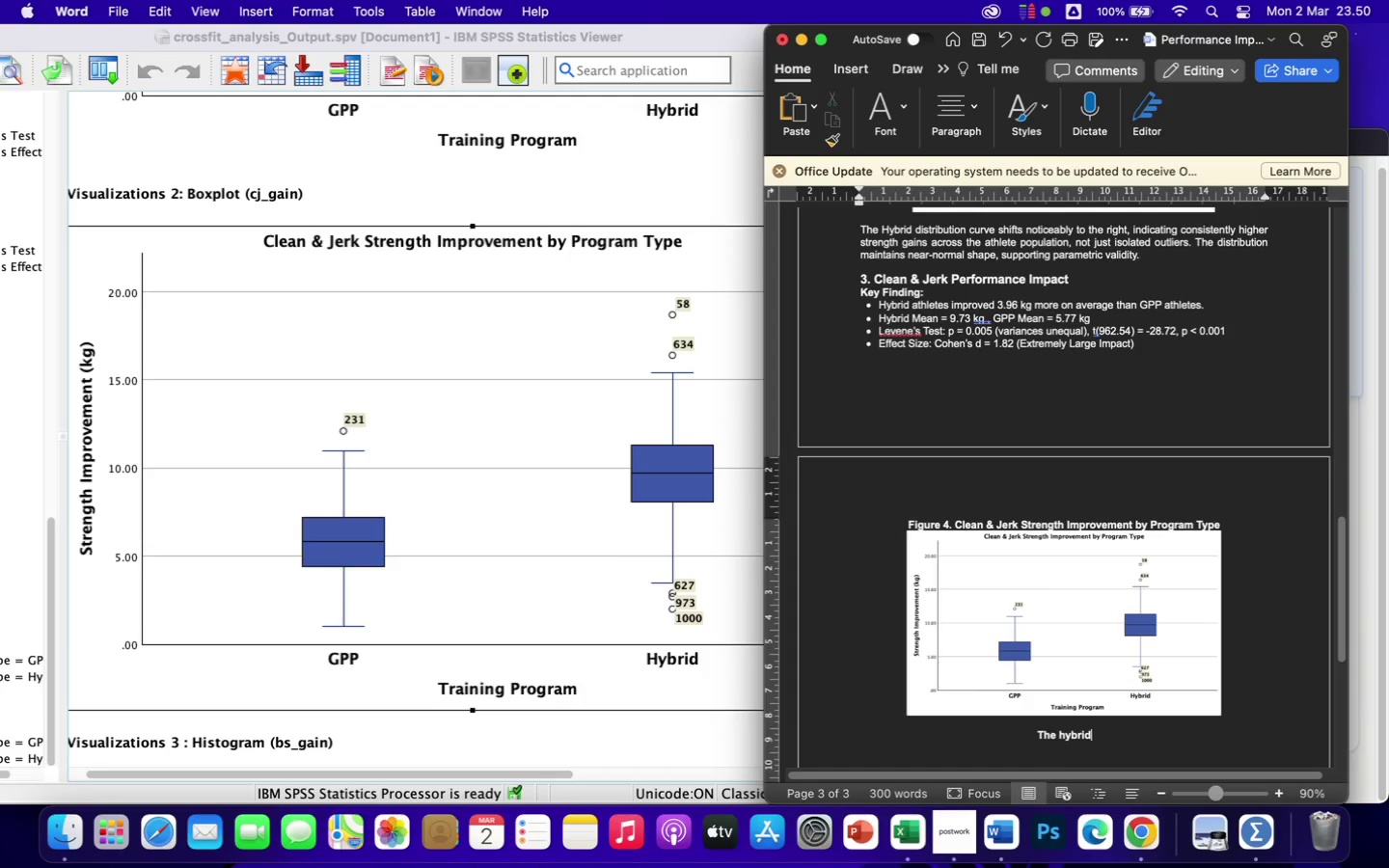 
key(ArrowLeft)
 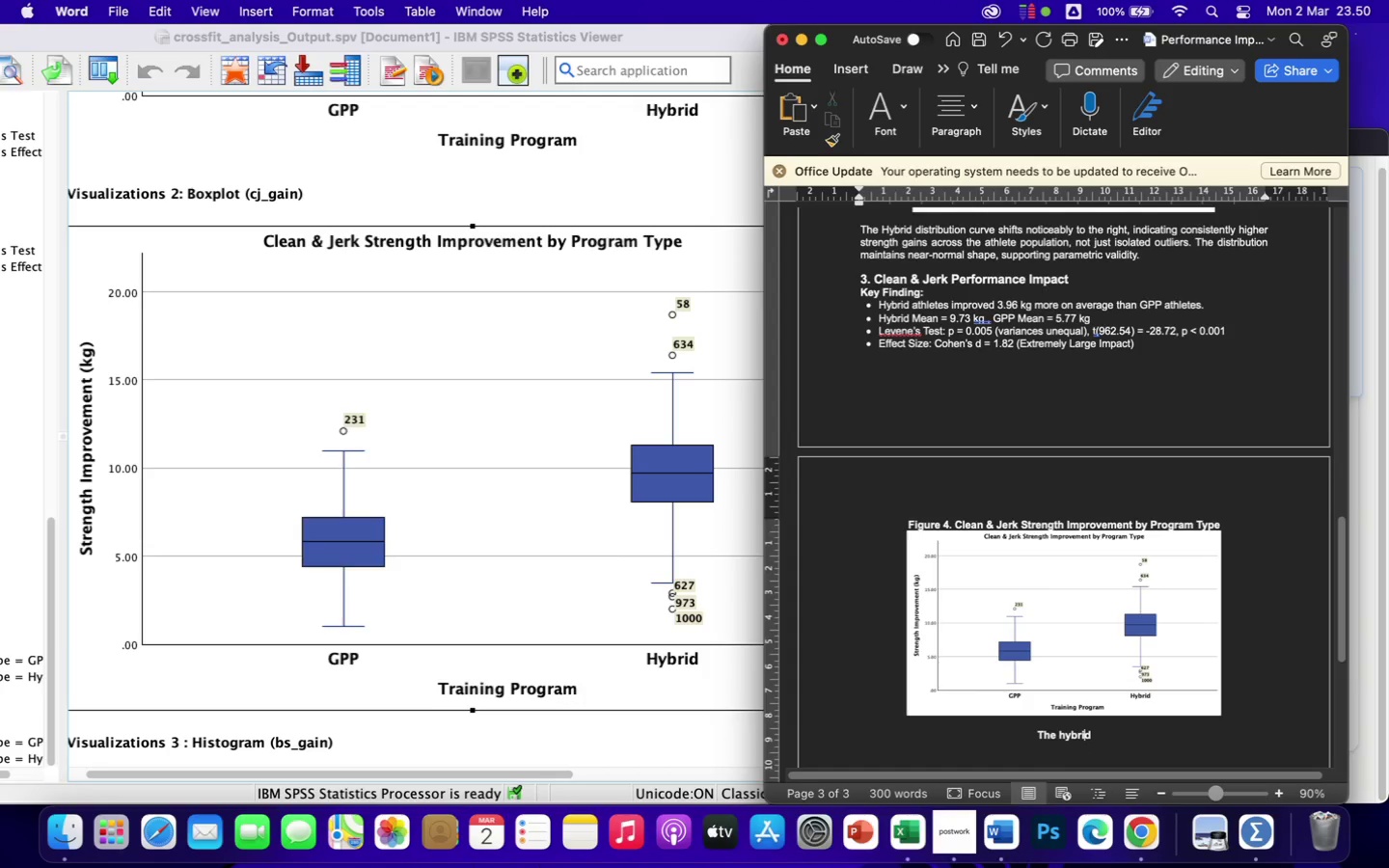 
key(ArrowLeft)
 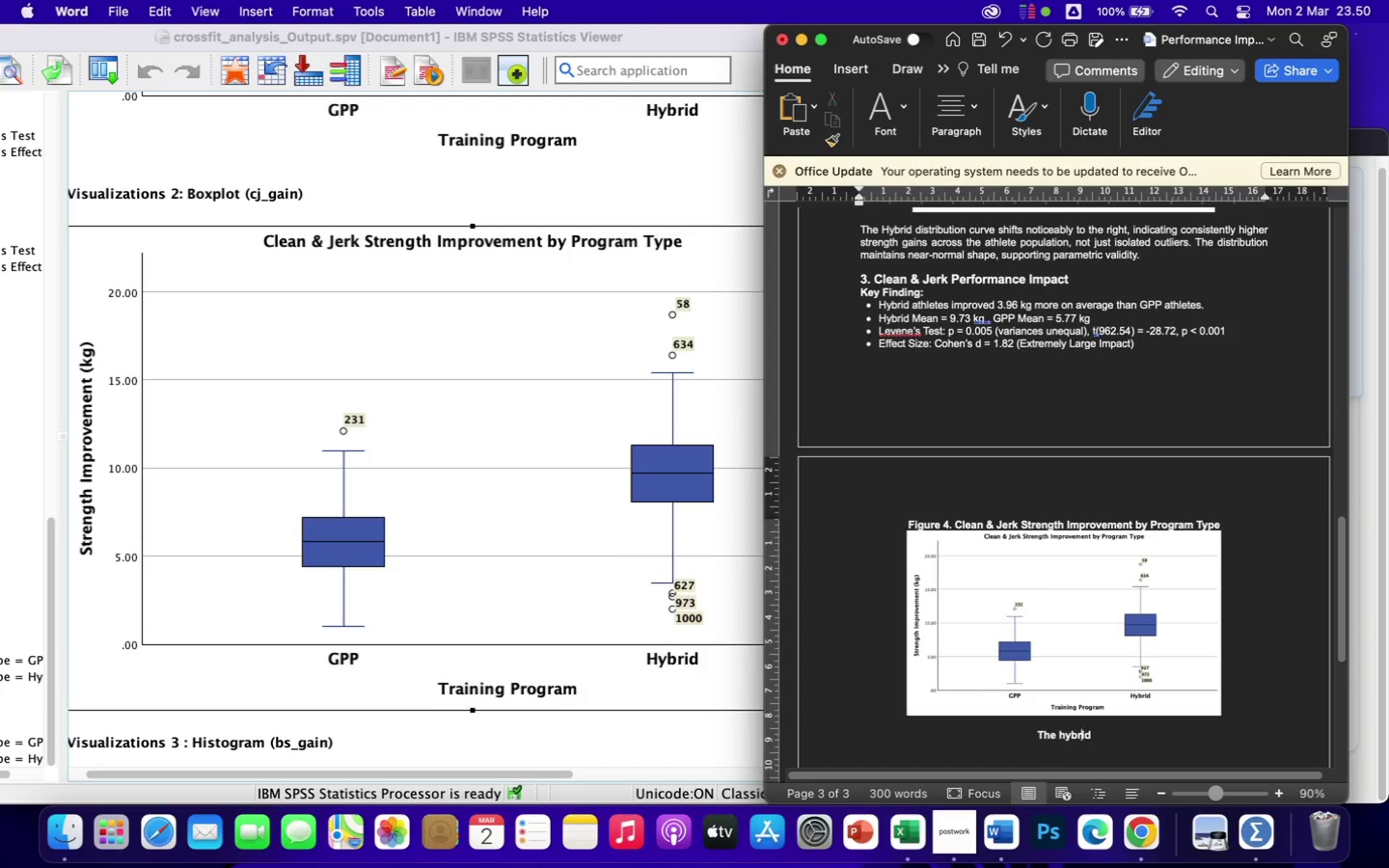 
key(ArrowLeft)
 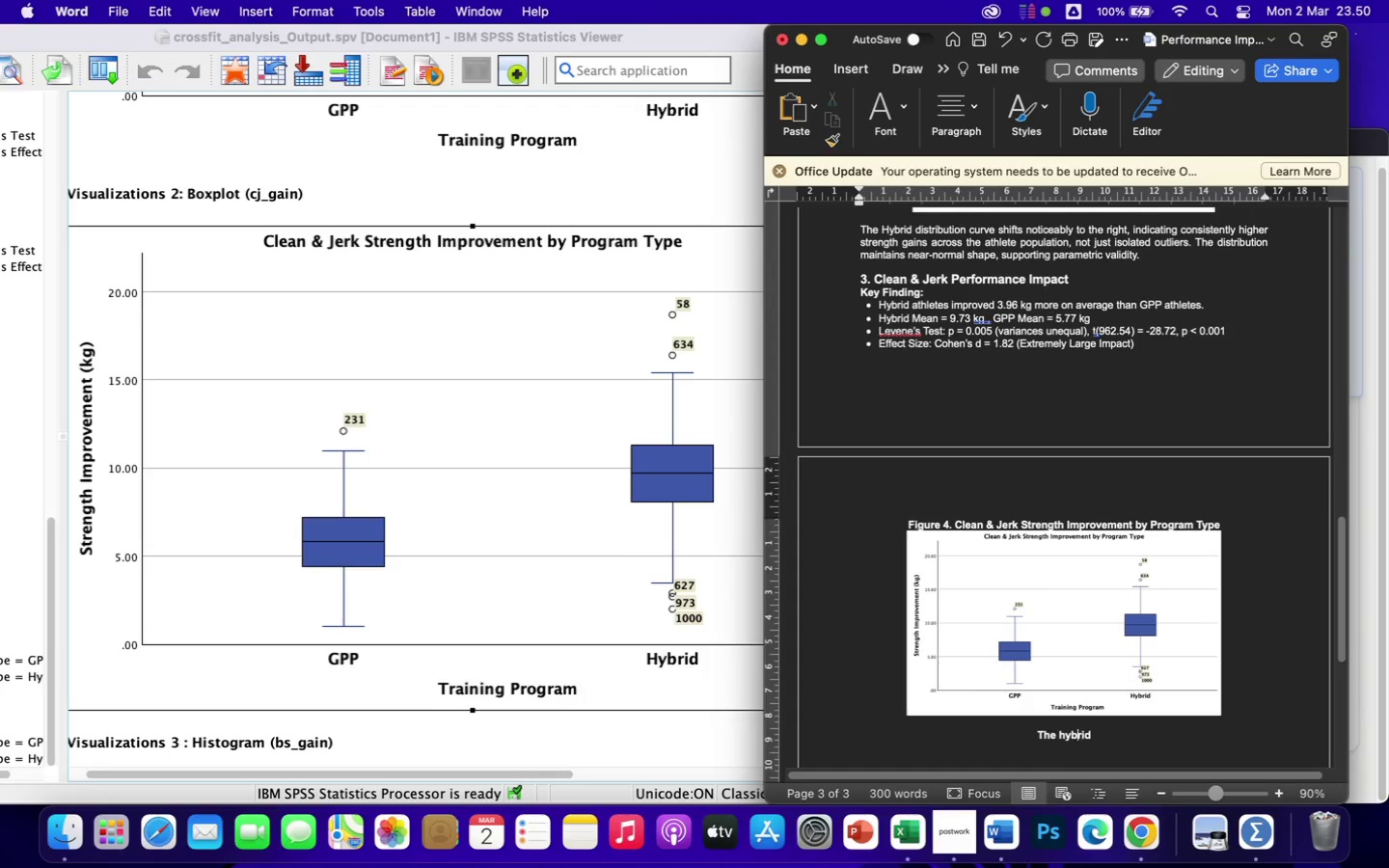 
key(ArrowLeft)
 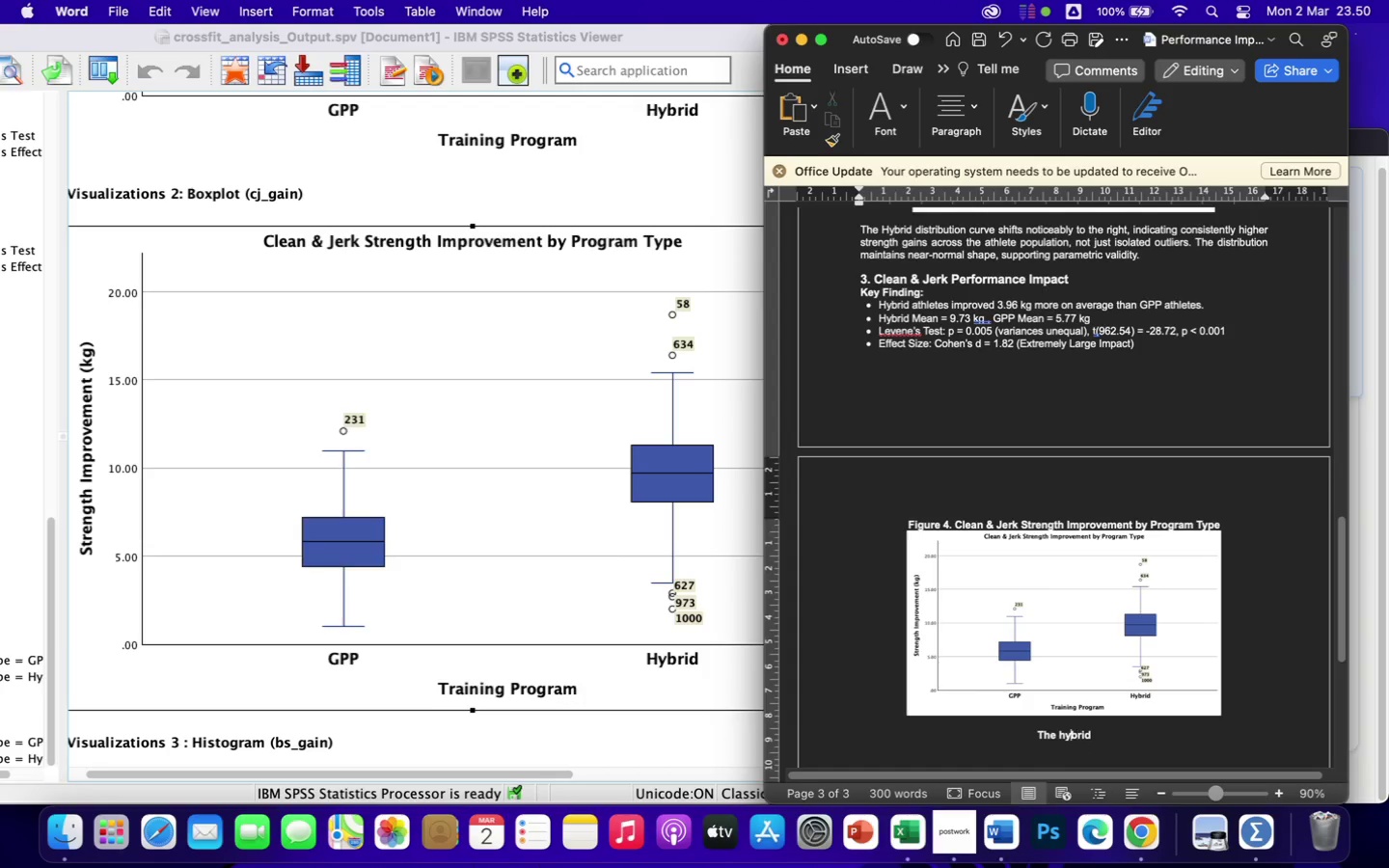 
key(ArrowLeft)
 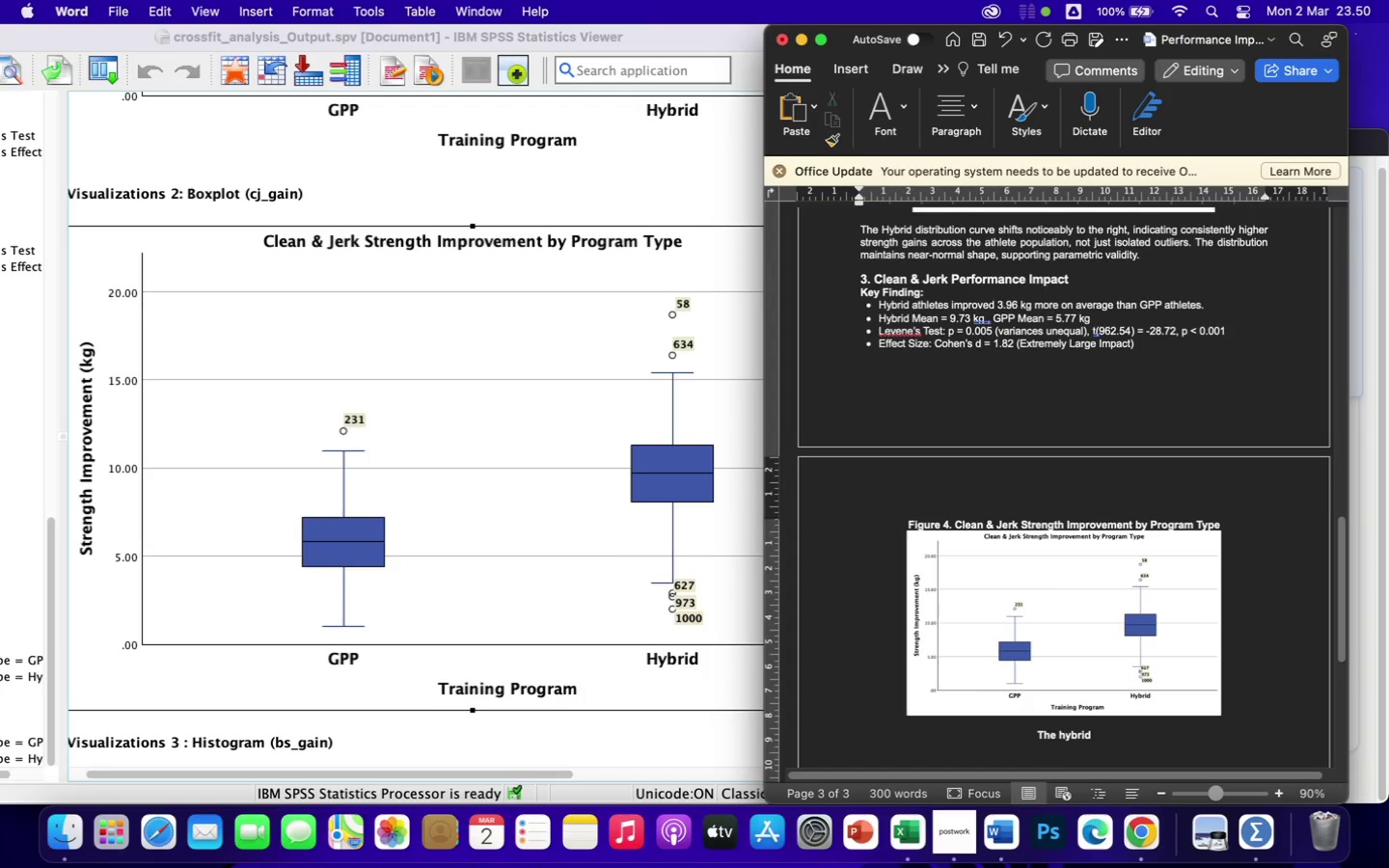 
key(Backspace)
 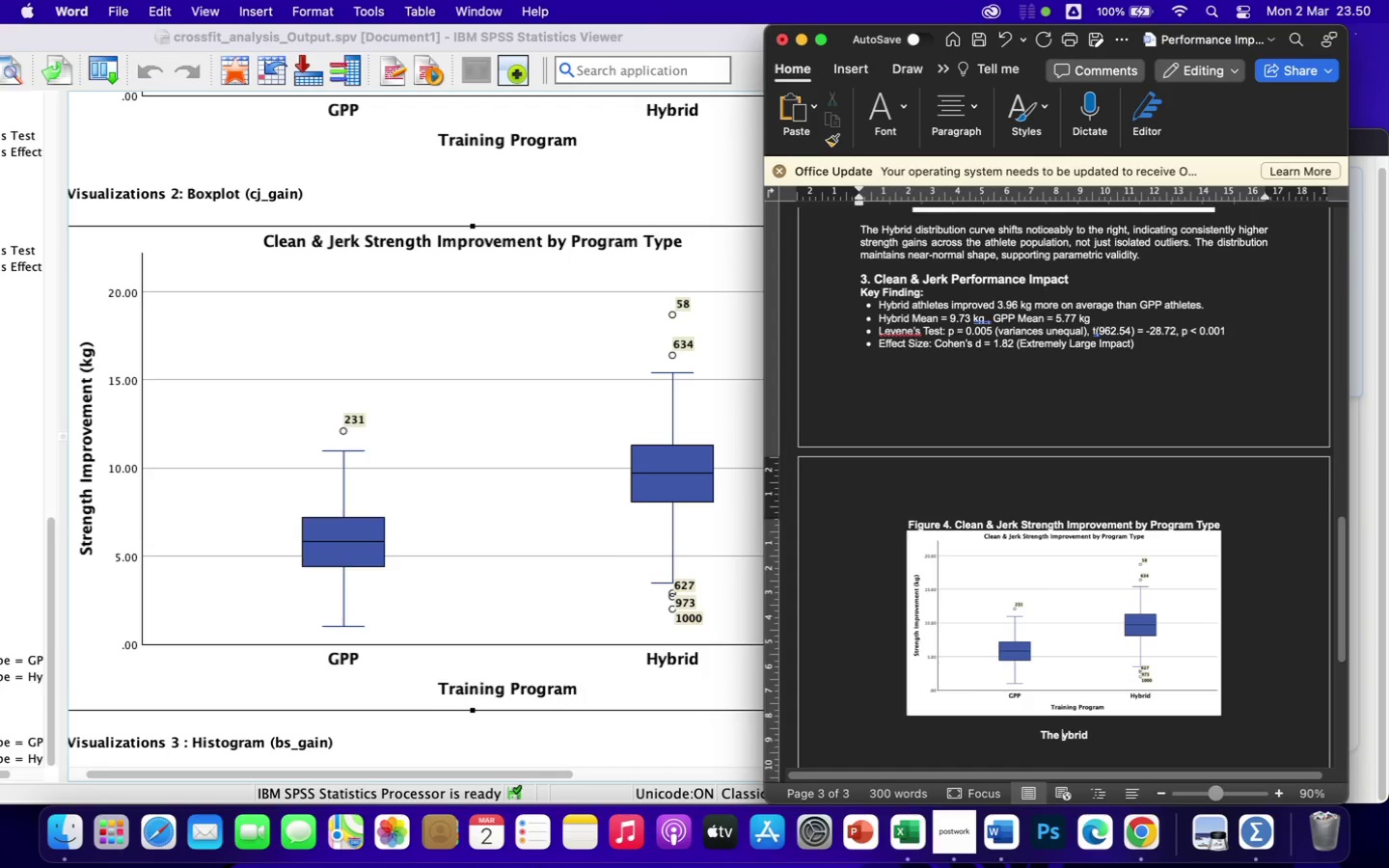 
key(Shift+ShiftLeft)
 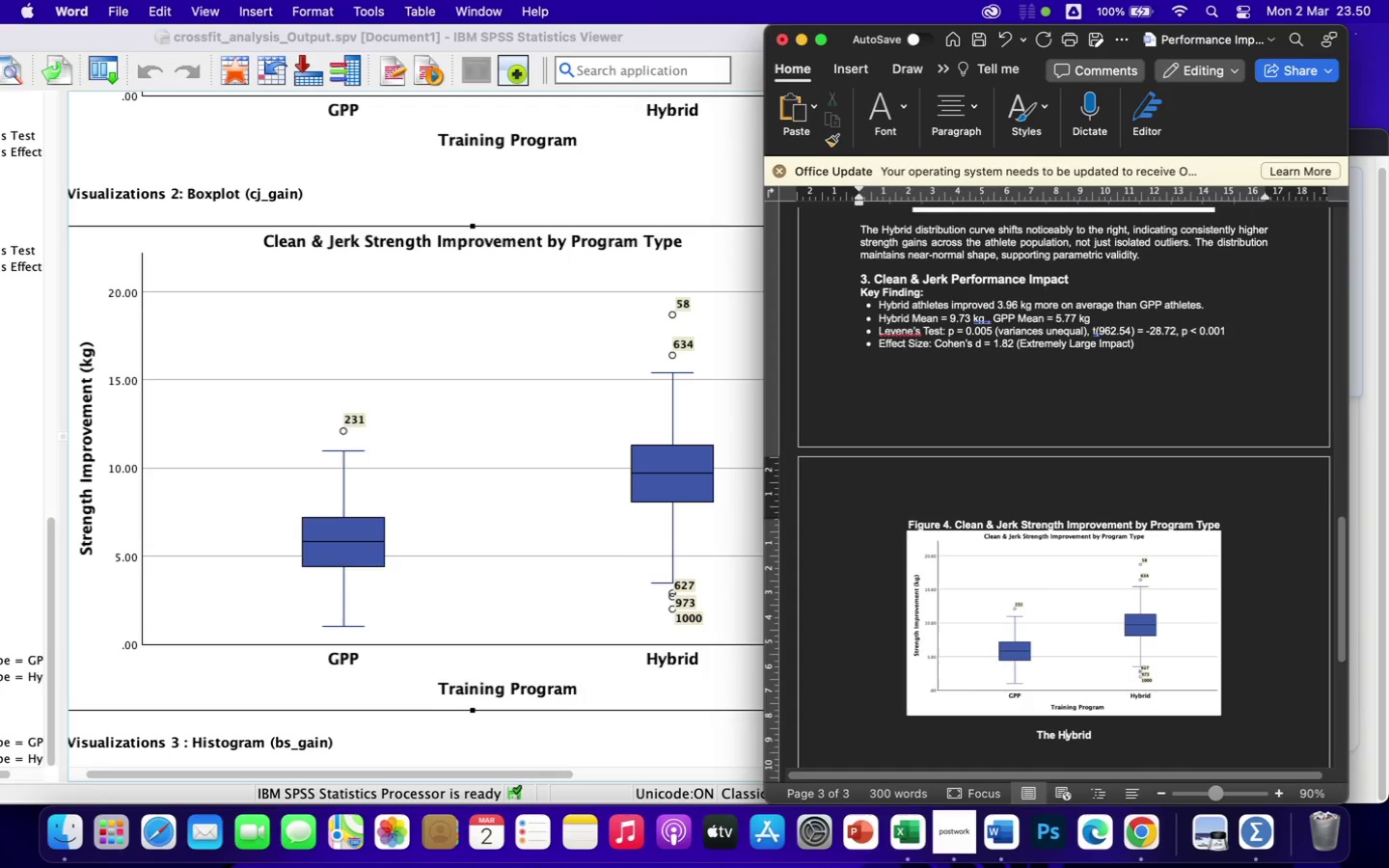 
key(Shift+H)
 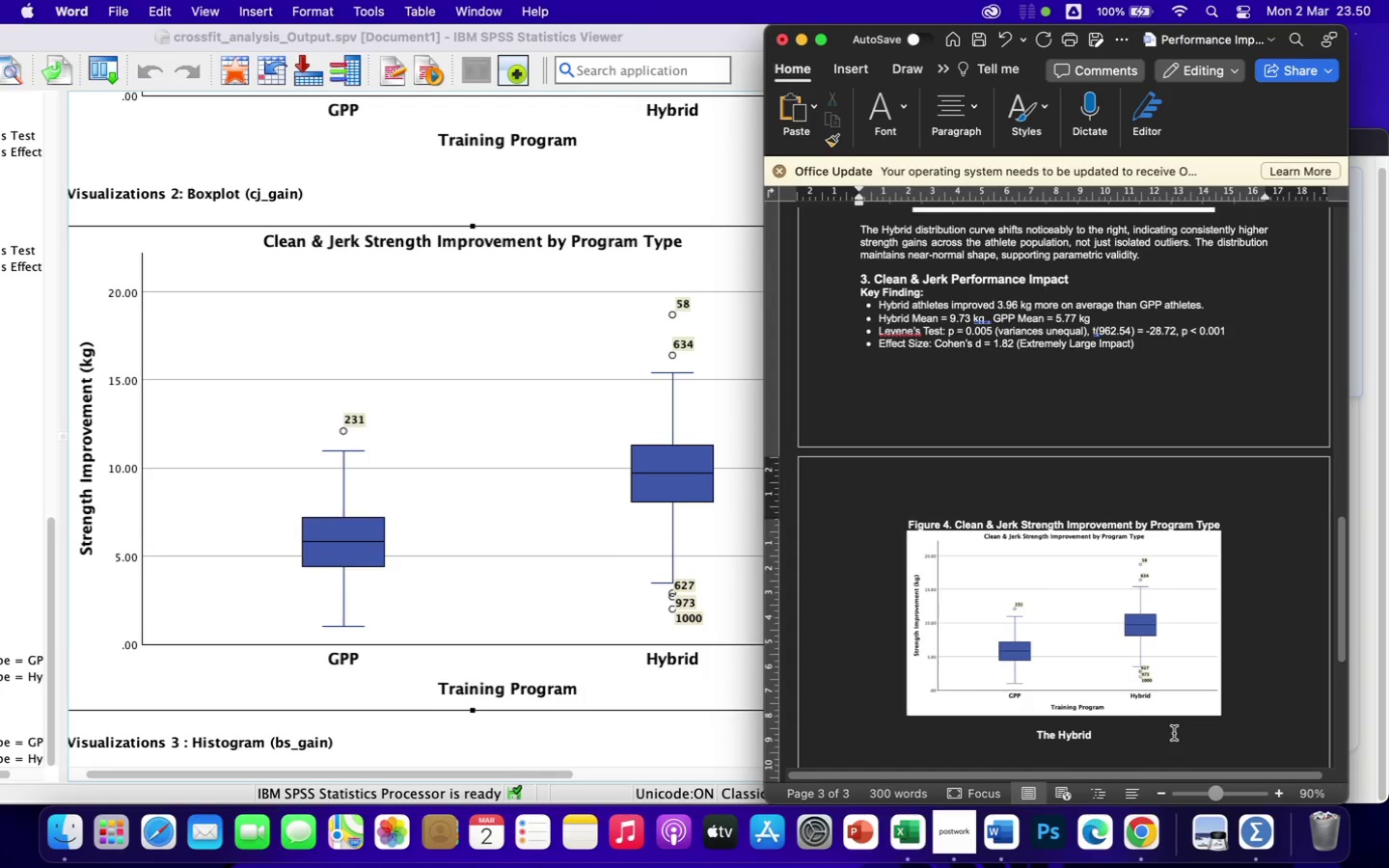 
left_click([1140, 730])
 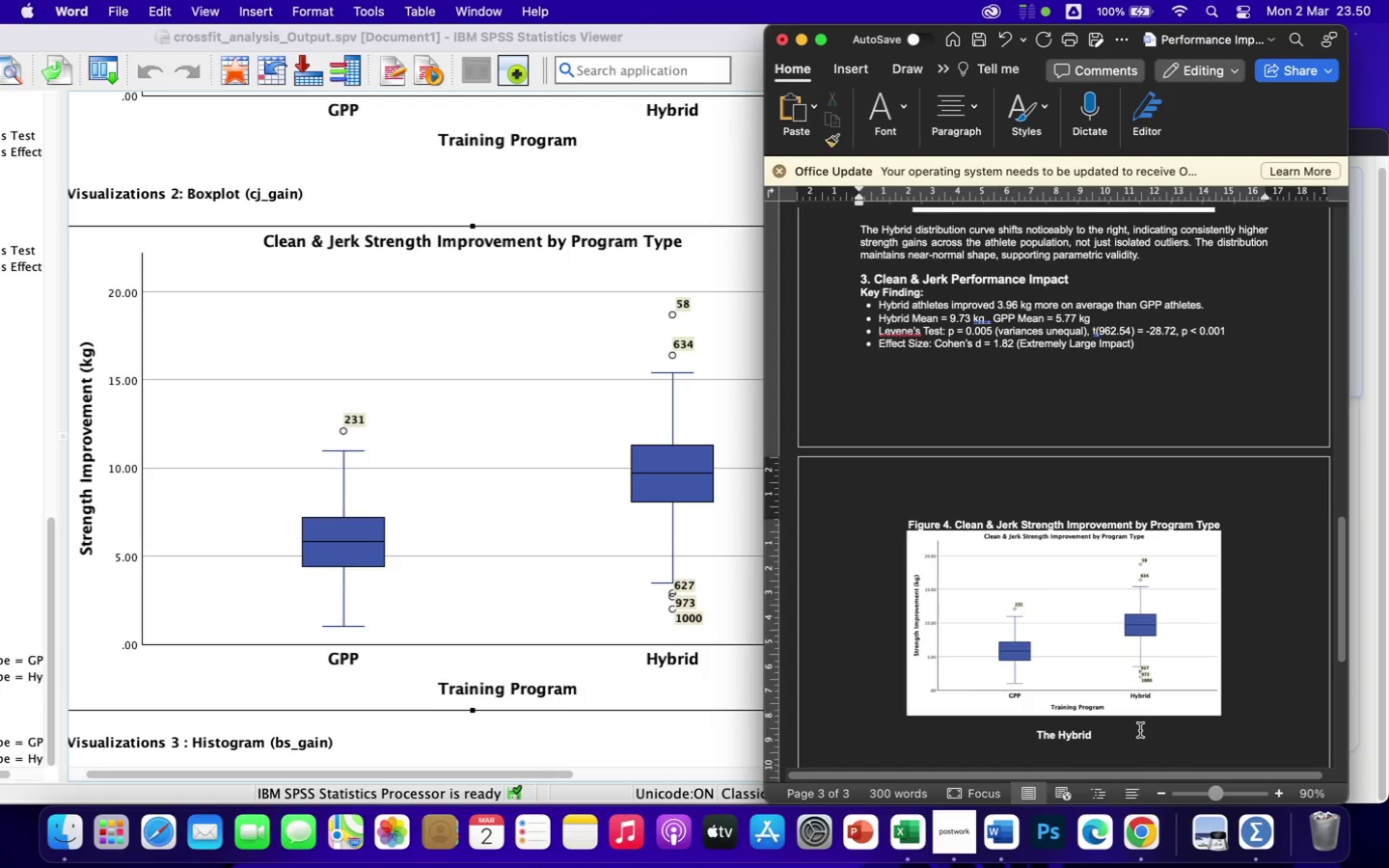 
key(G)
 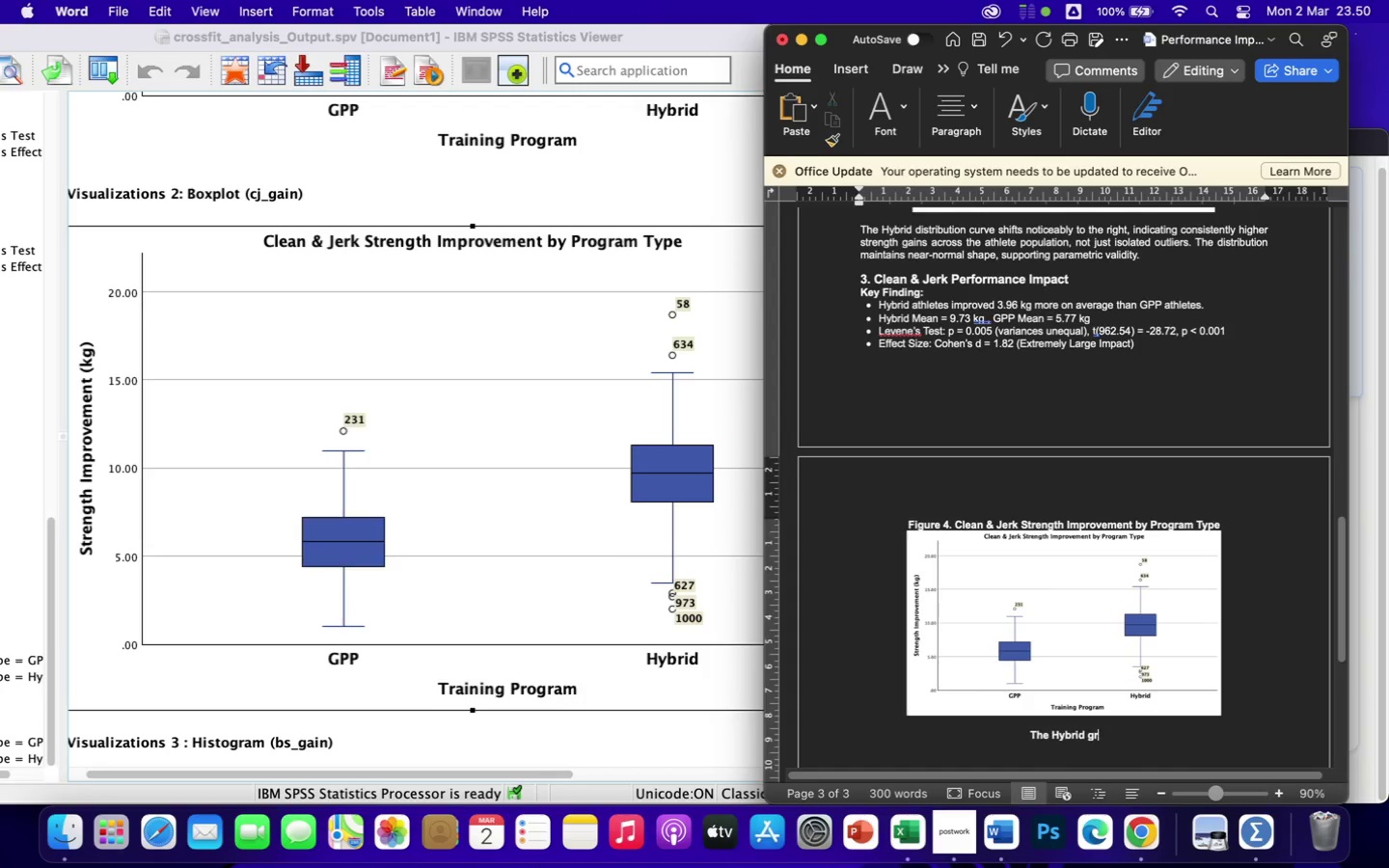 
type(roup demonsr)
key(Backspace)
type(t)
 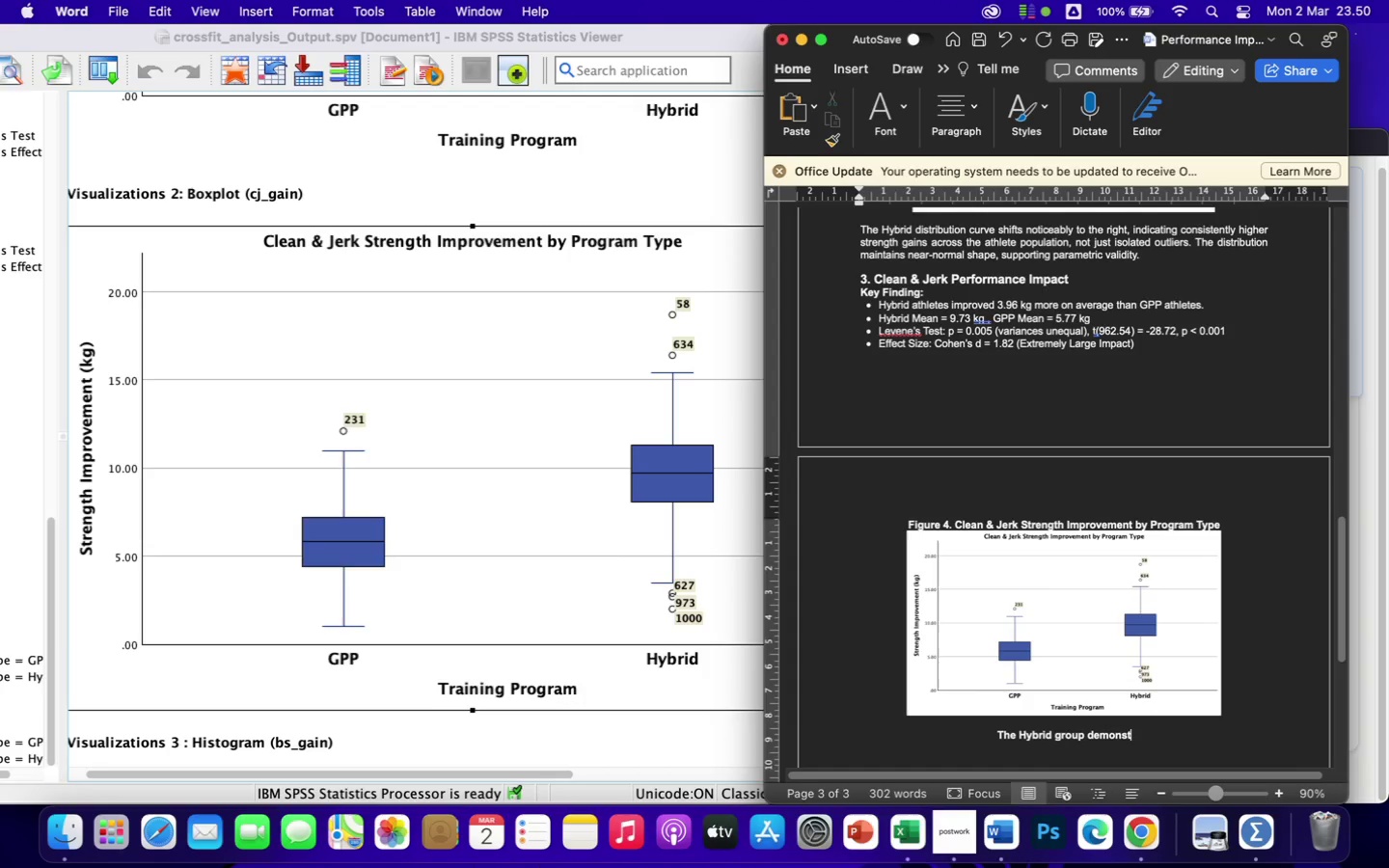 
type(rates)
 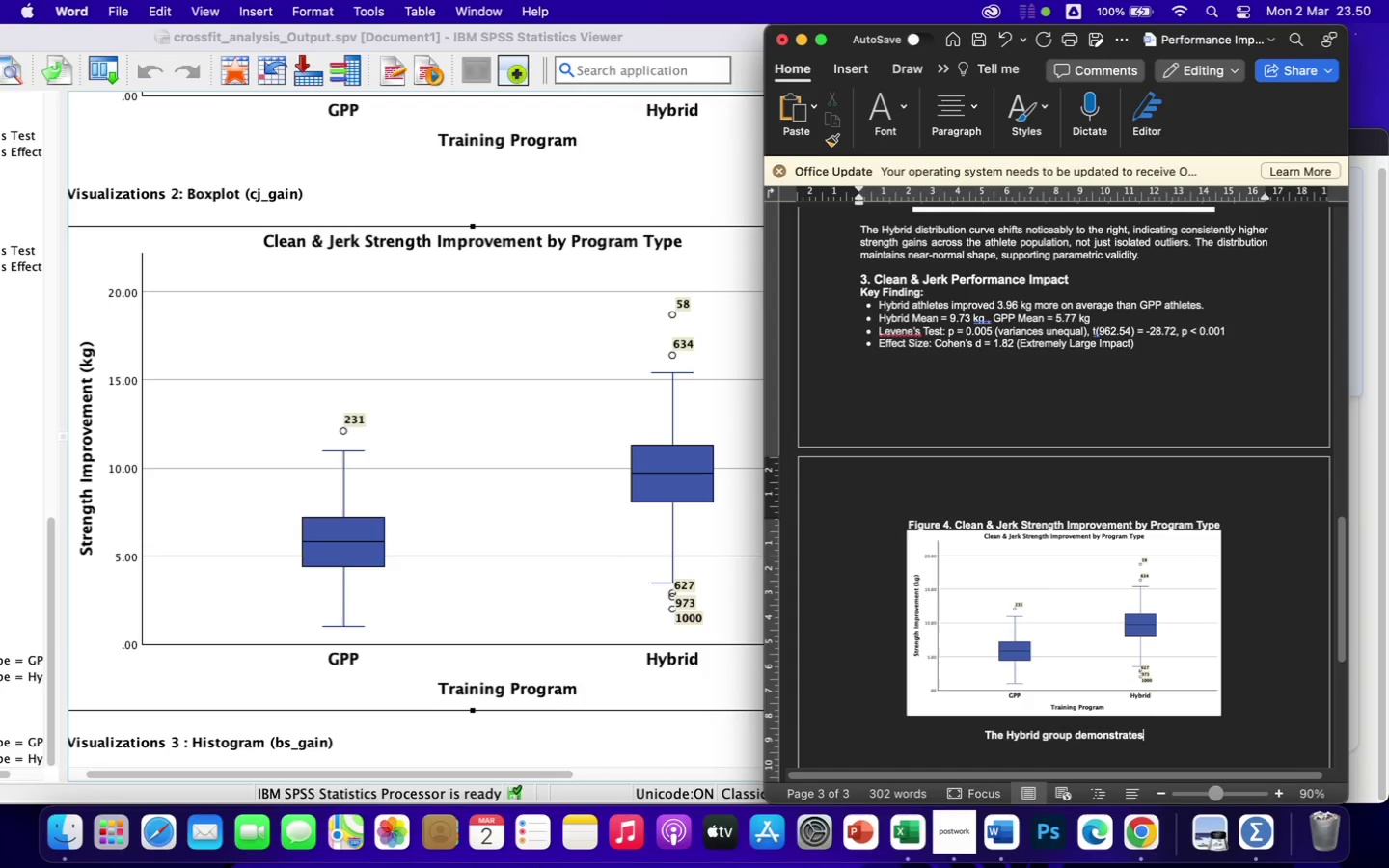 
type( a clear upward median shift and a higher concentration of athletes achieving improvements above 8 kg, compared to GPP's clustering between 4-7 kg.)
 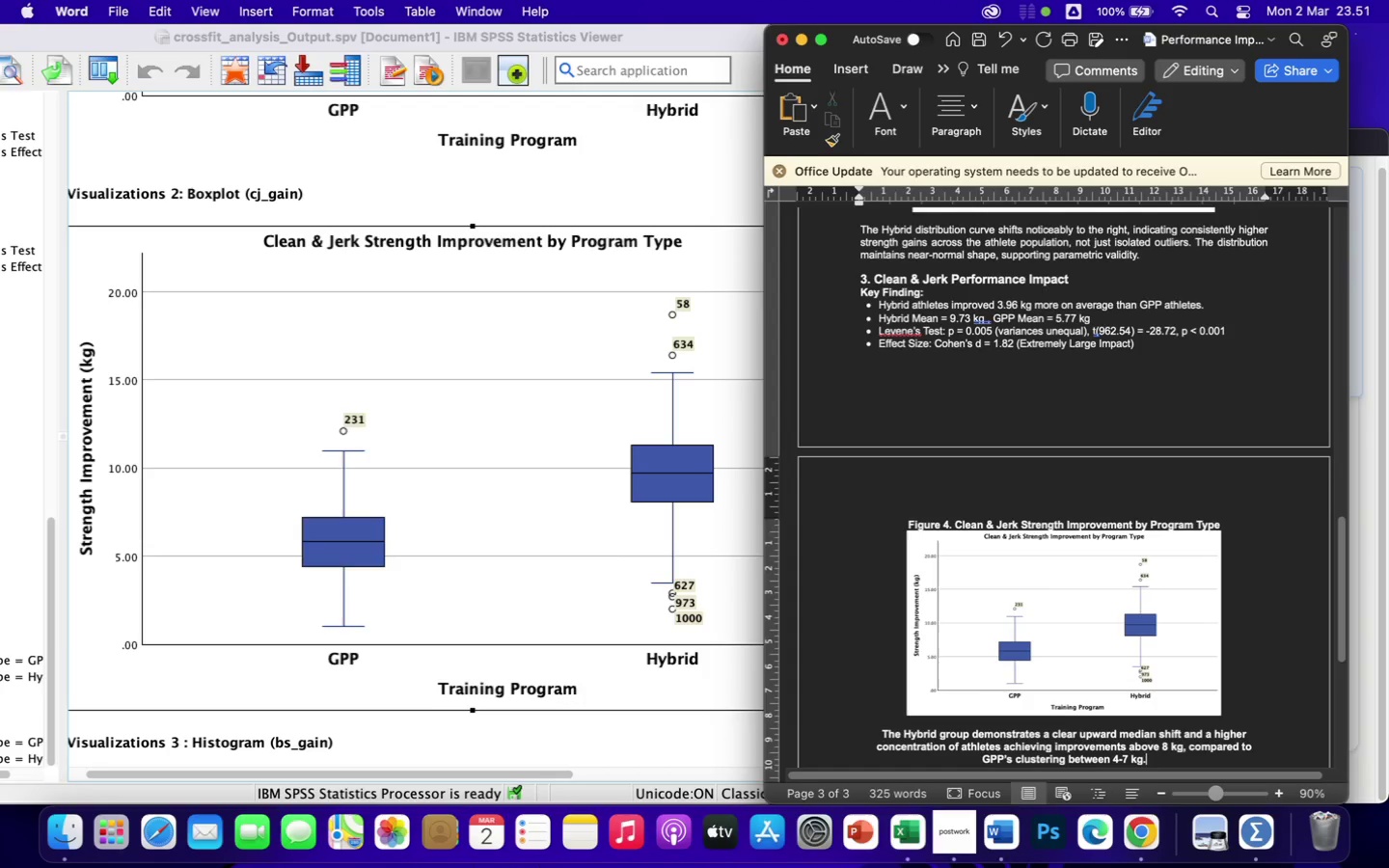 
left_click_drag(start_coordinate=[875, 731], to_coordinate=[1164, 761])
 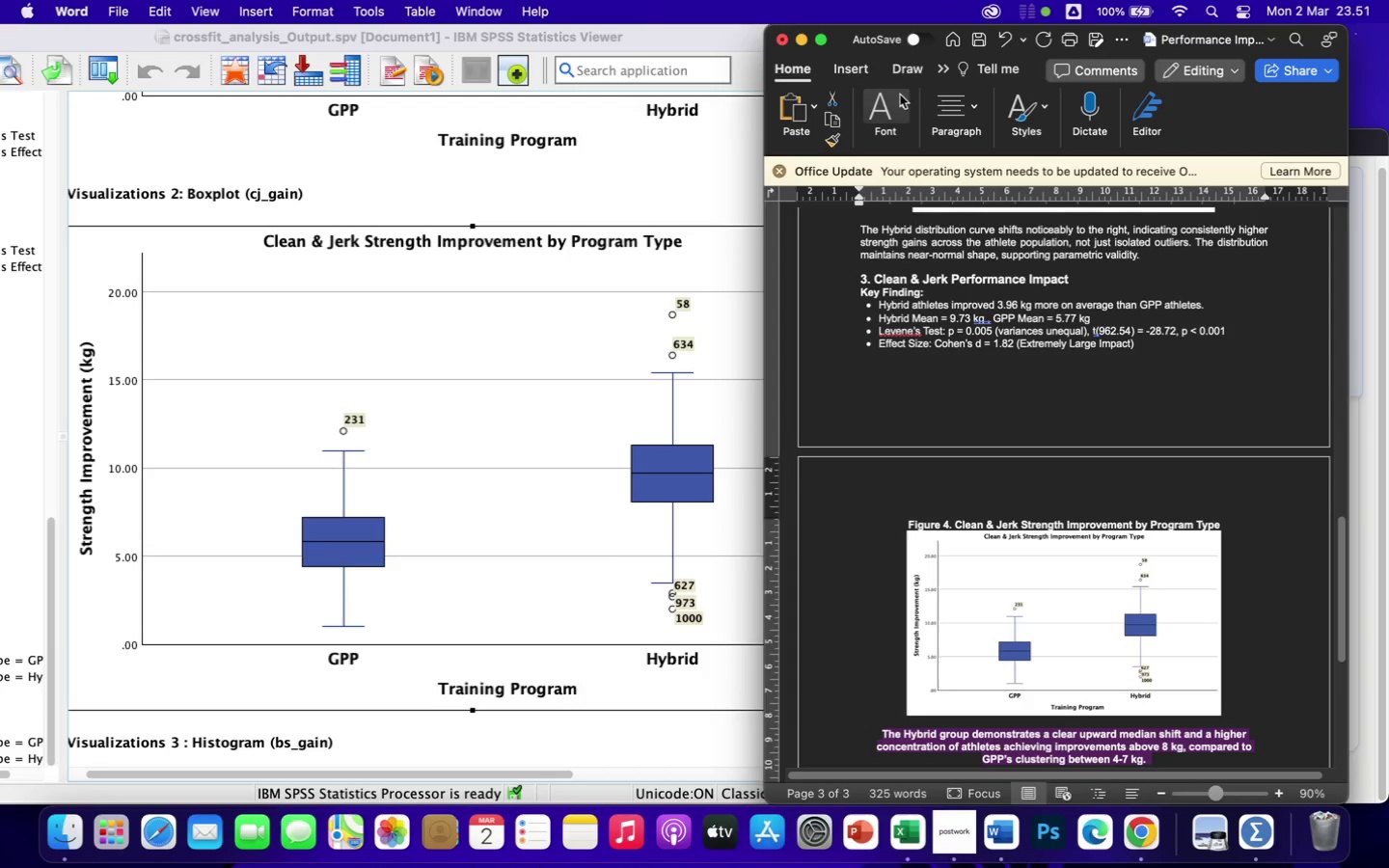 
left_click([892, 99])
 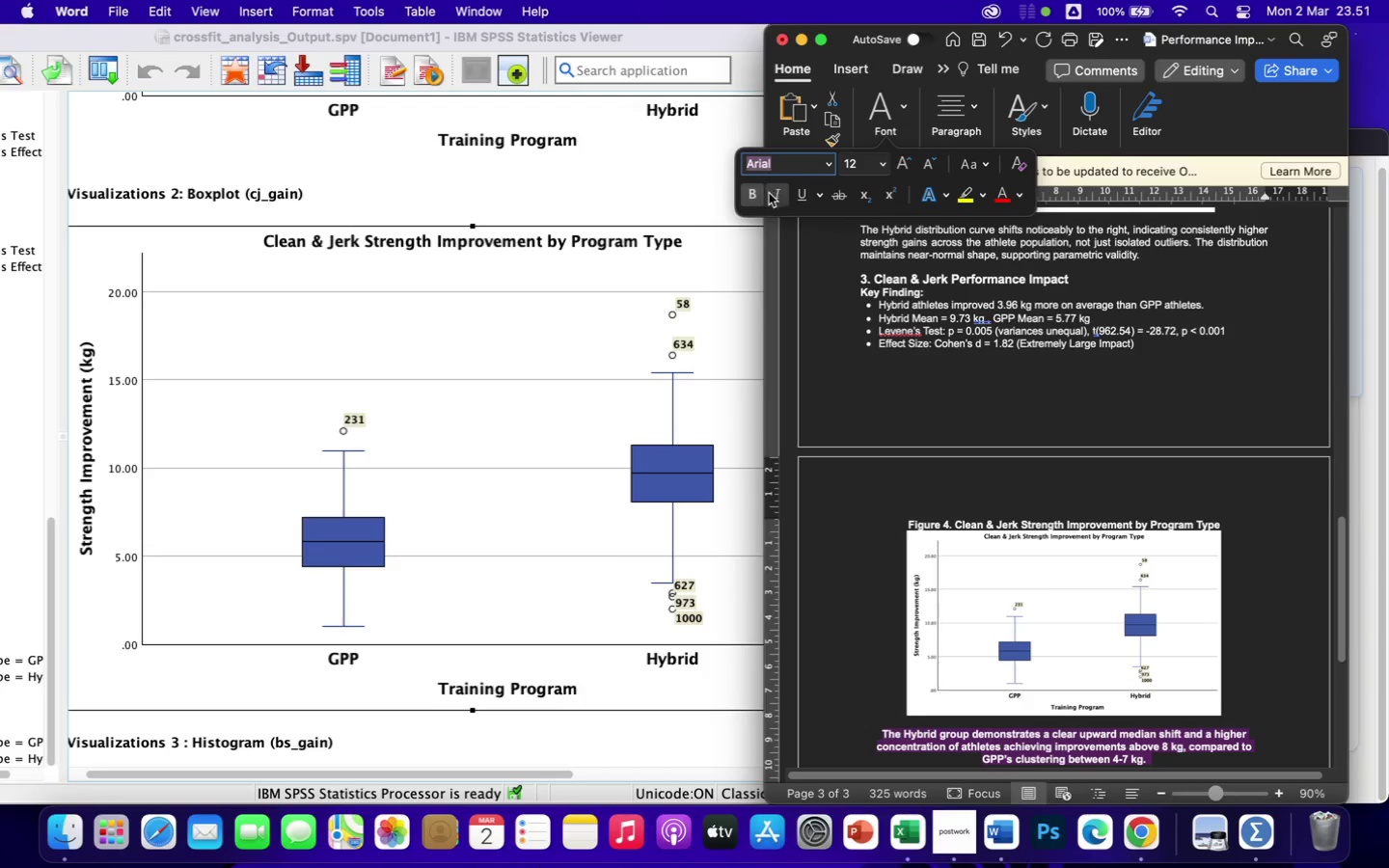 
left_click([758, 193])
 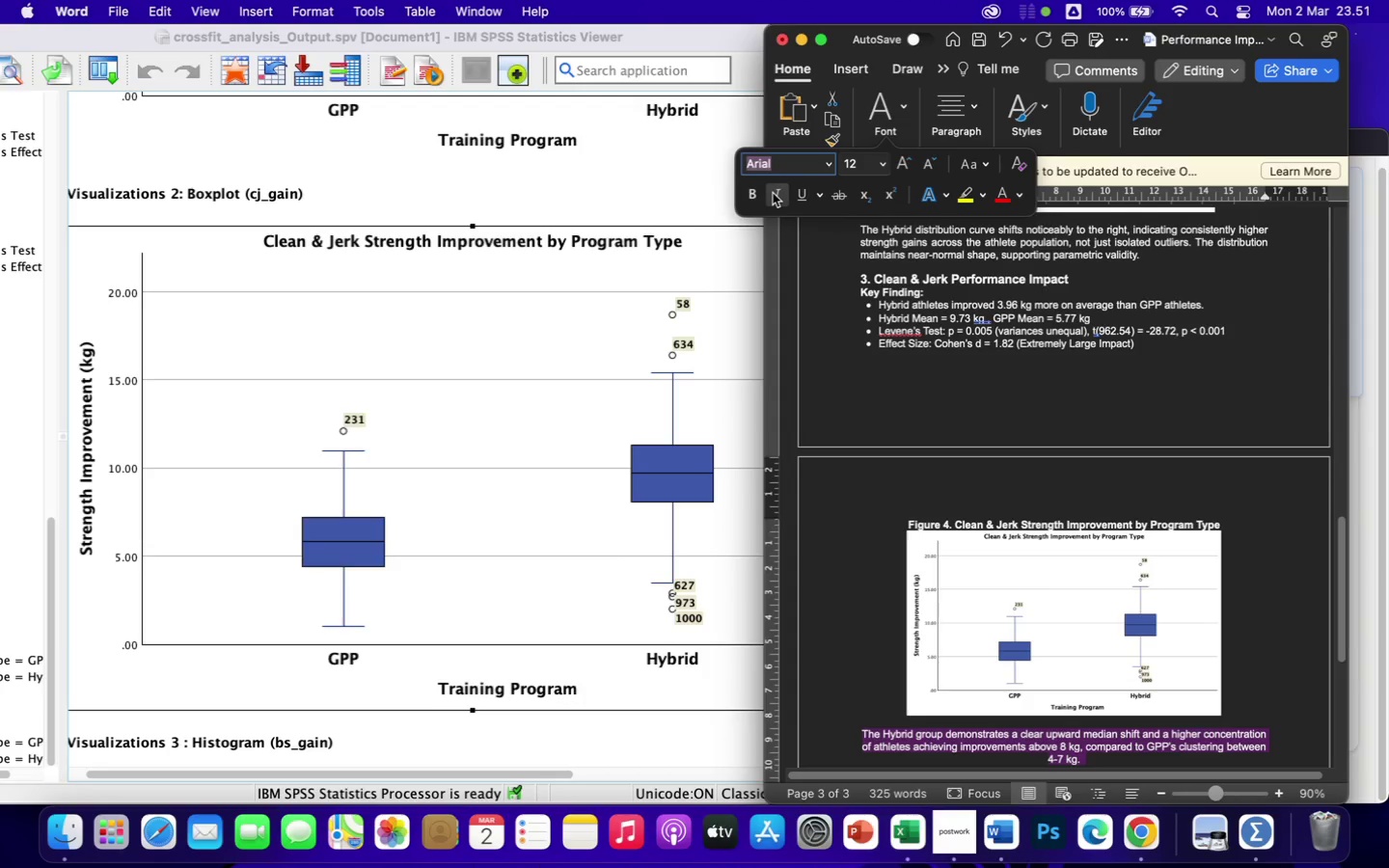 
left_click([773, 193])
 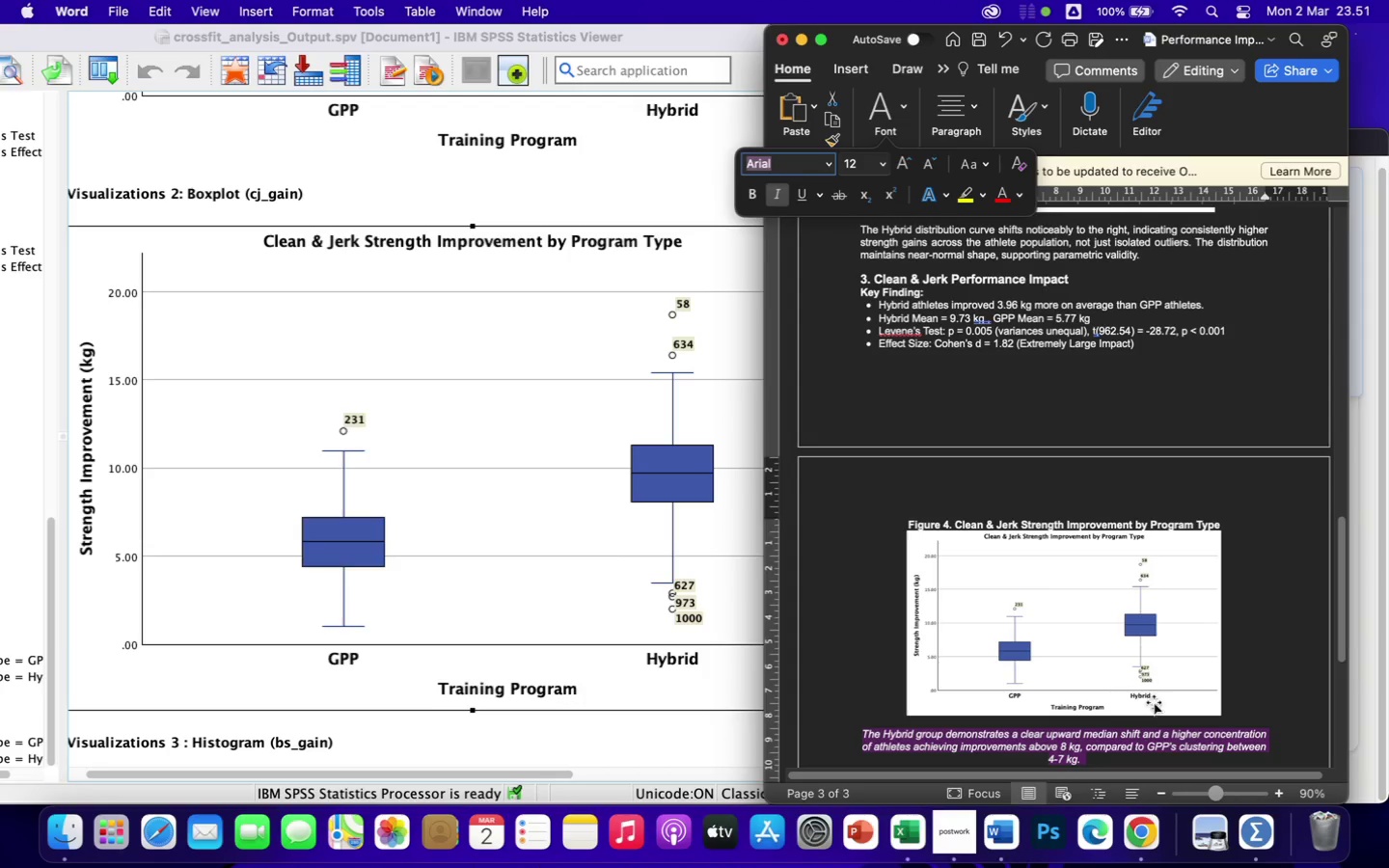 
scroll: coordinate [1204, 693], scroll_direction: down, amount: 20.0
 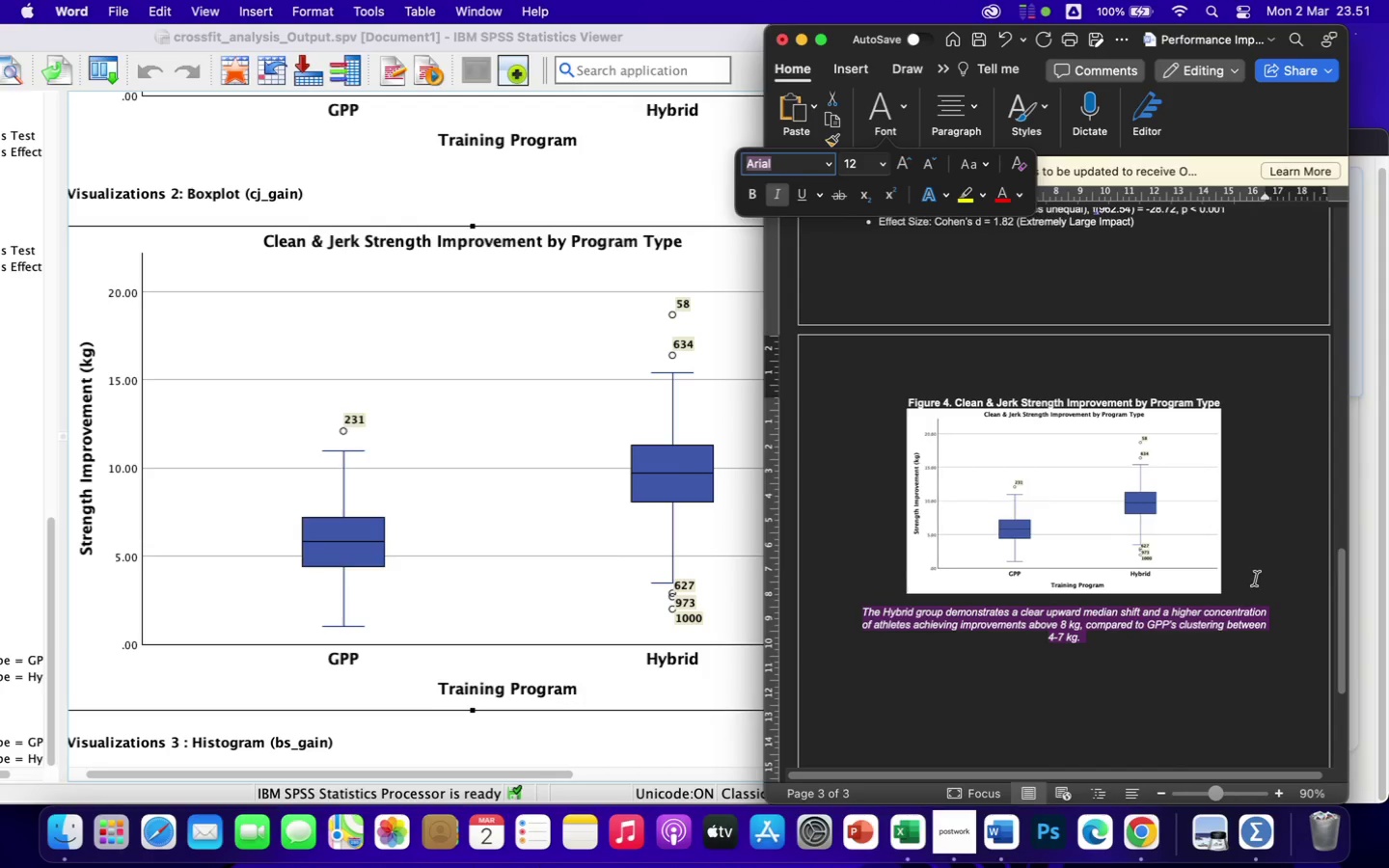 
scroll: coordinate [1256, 579], scroll_direction: up, amount: 145.0
 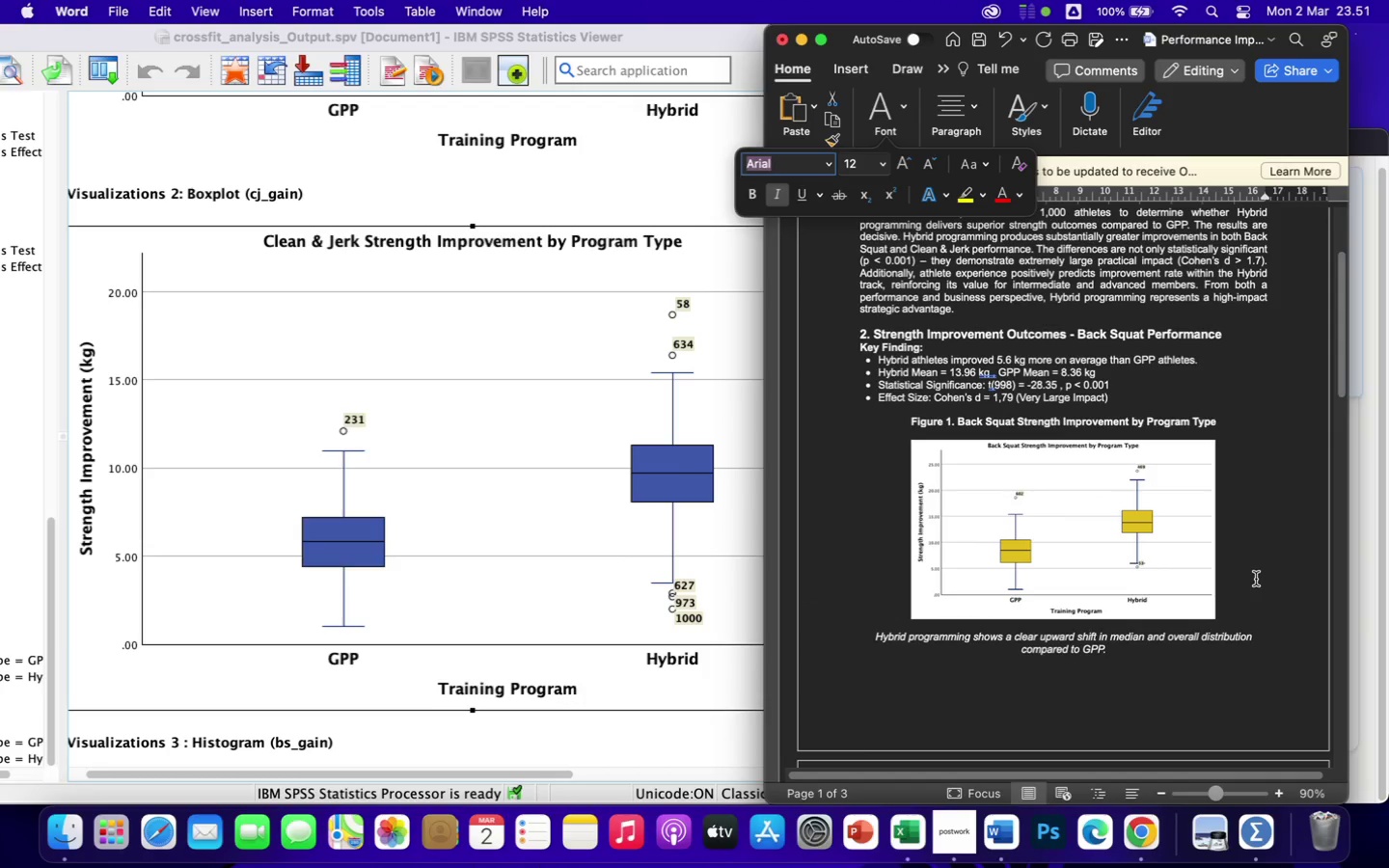 
scroll: coordinate [1256, 579], scroll_direction: down, amount: 133.0
 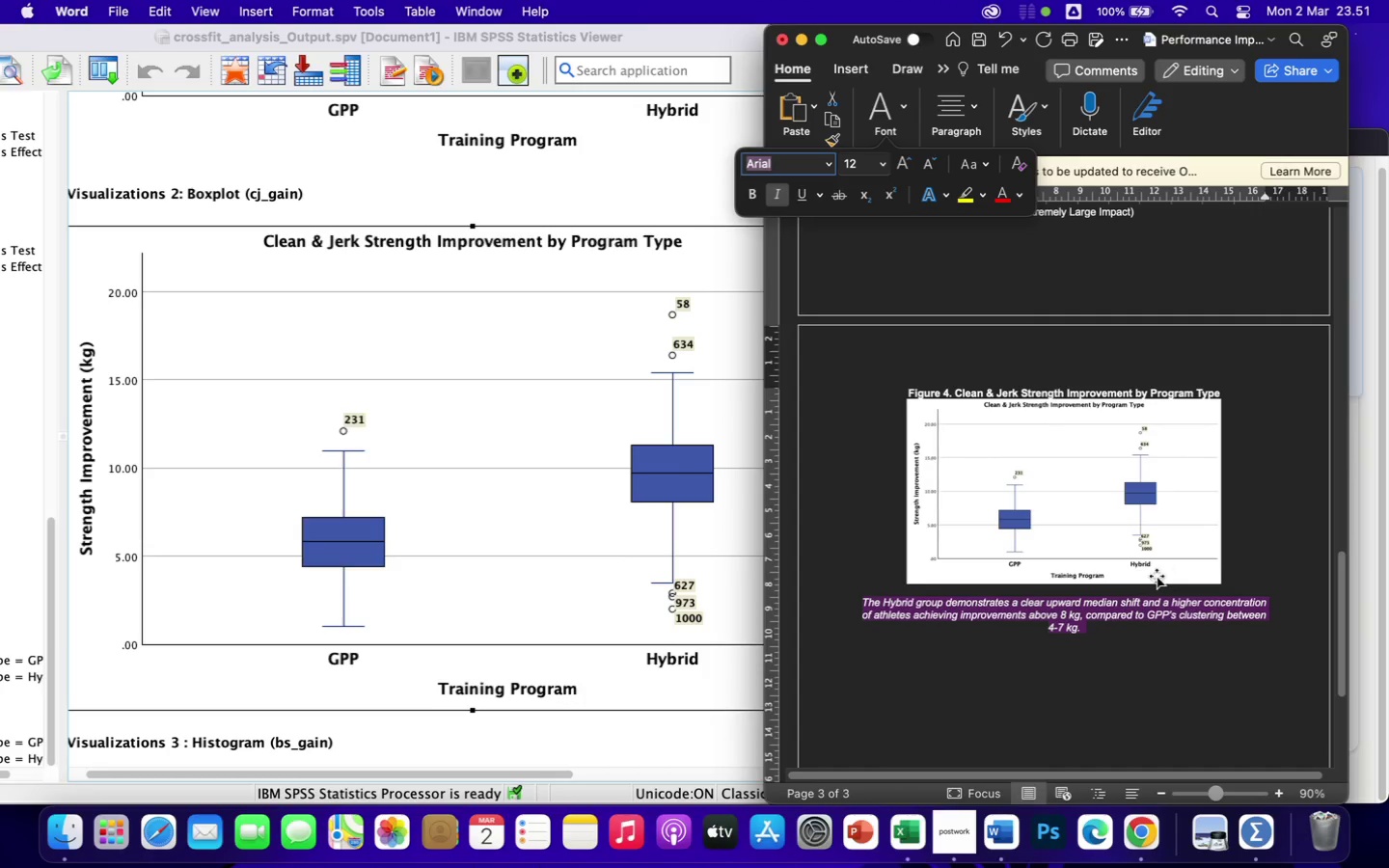 
left_click([1122, 629])
 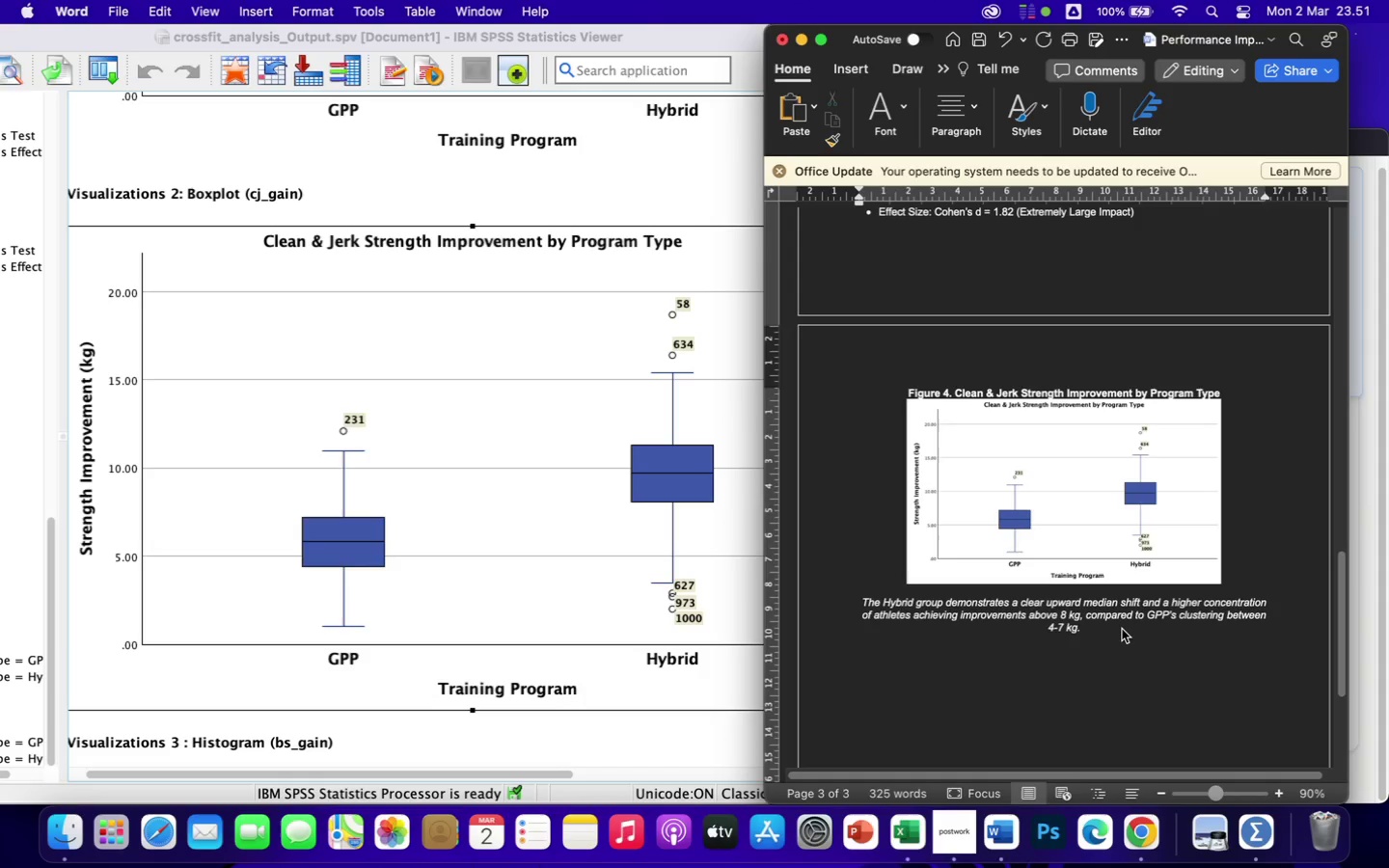 
key(Enter)
 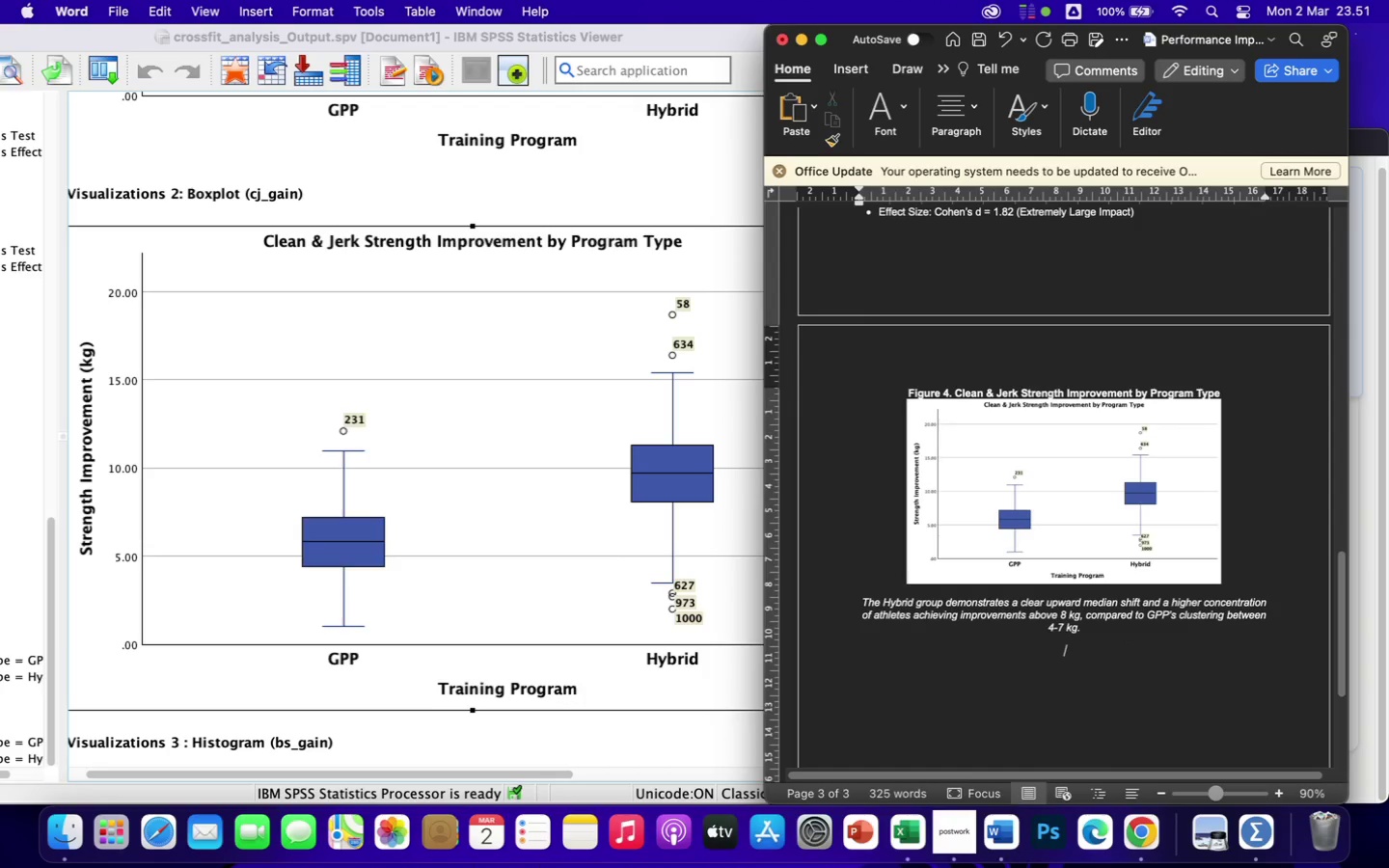 
key(Enter)
 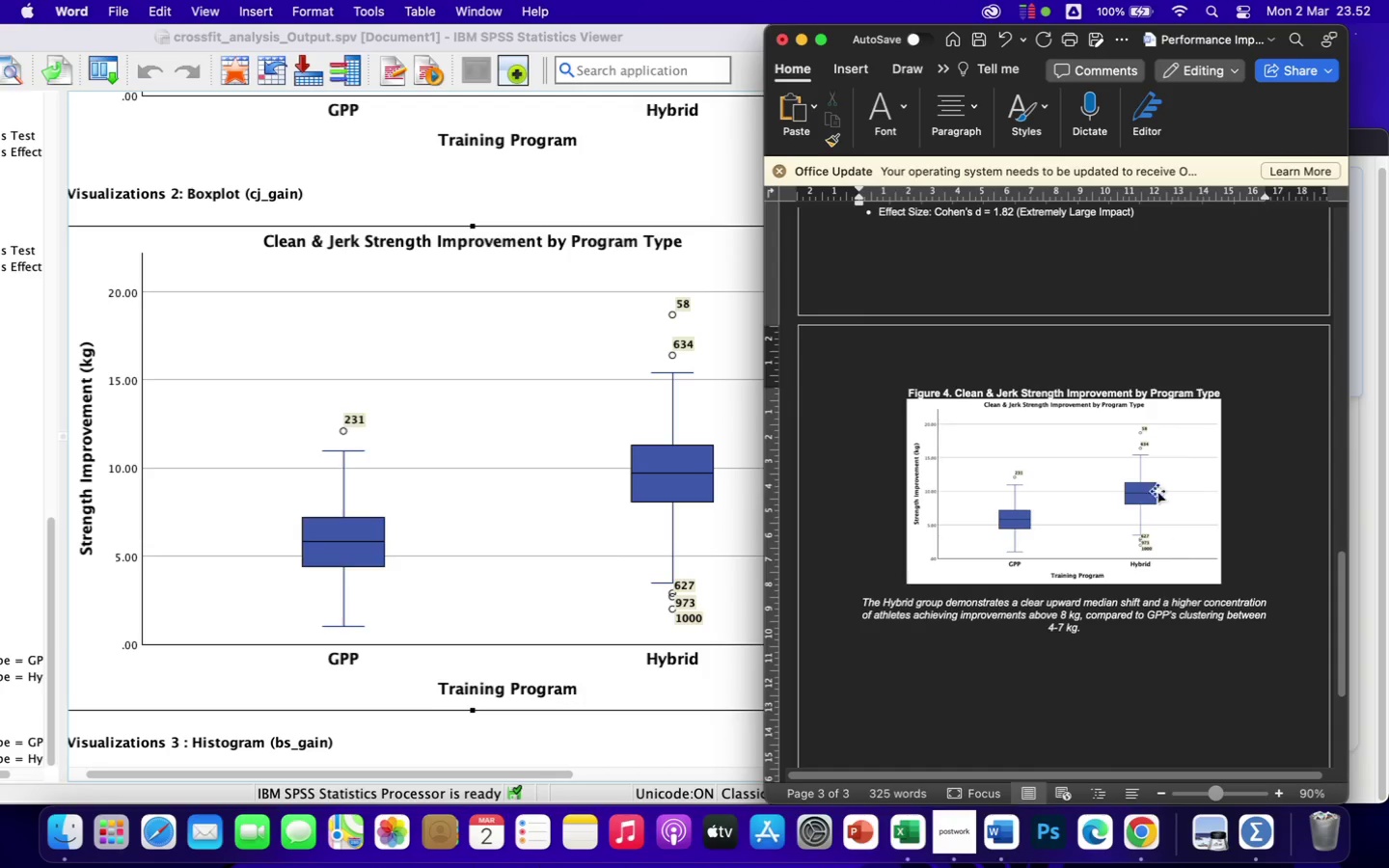 
left_click_drag(start_coordinate=[880, 323], to_coordinate=[1274, 324])
 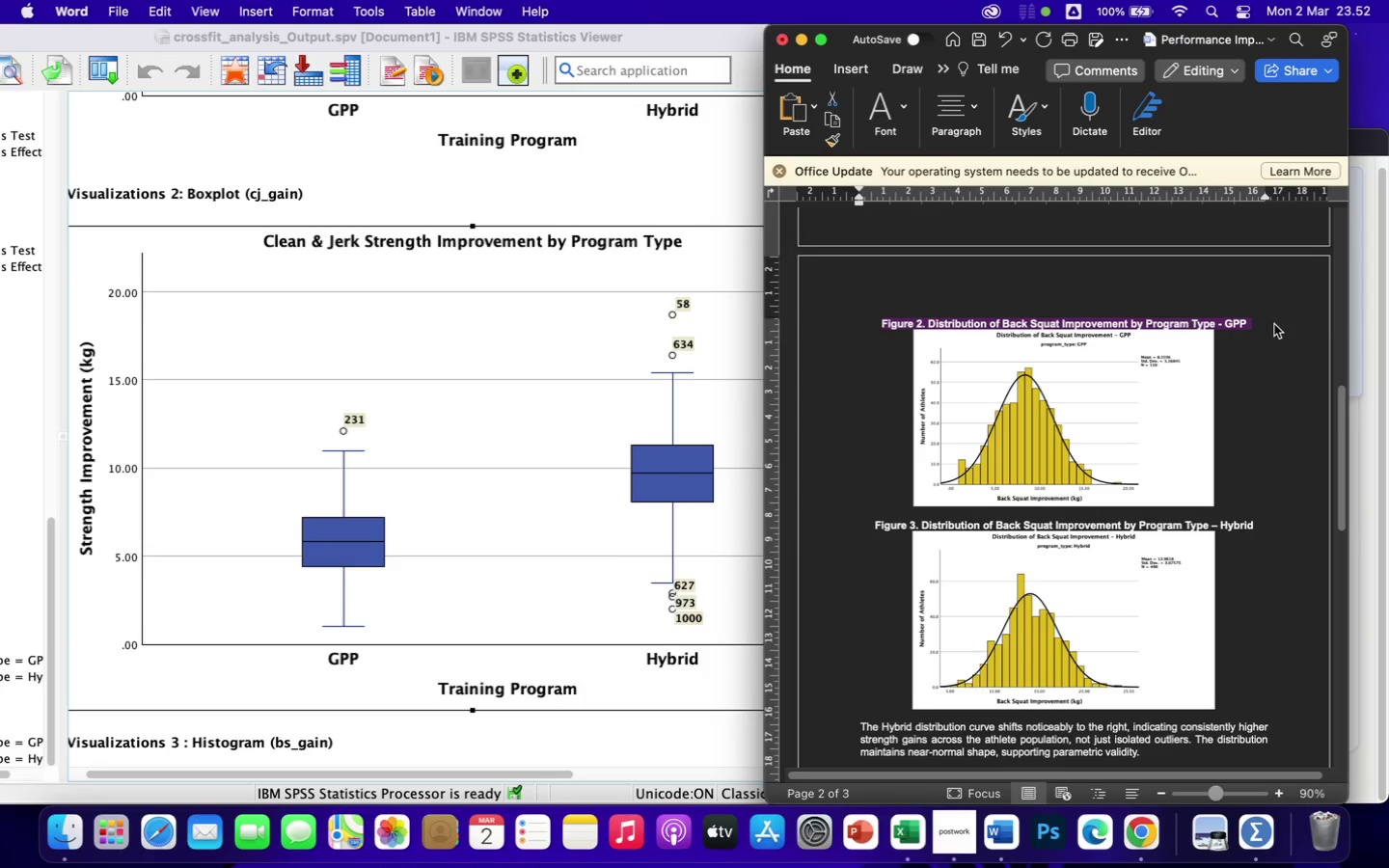 
scroll: coordinate [1086, 448], scroll_direction: up, amount: 92.0
 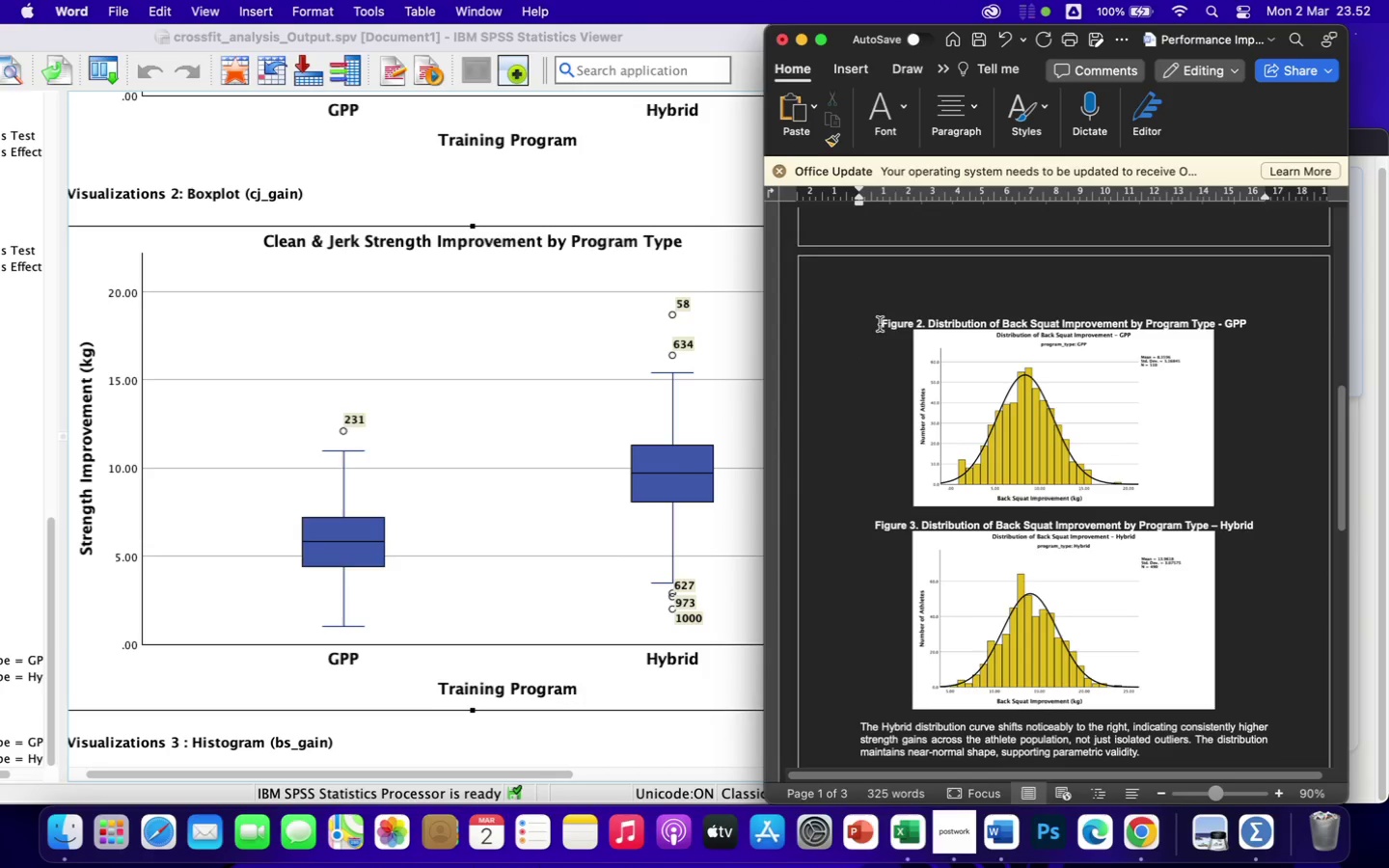 
key(Meta+C)
 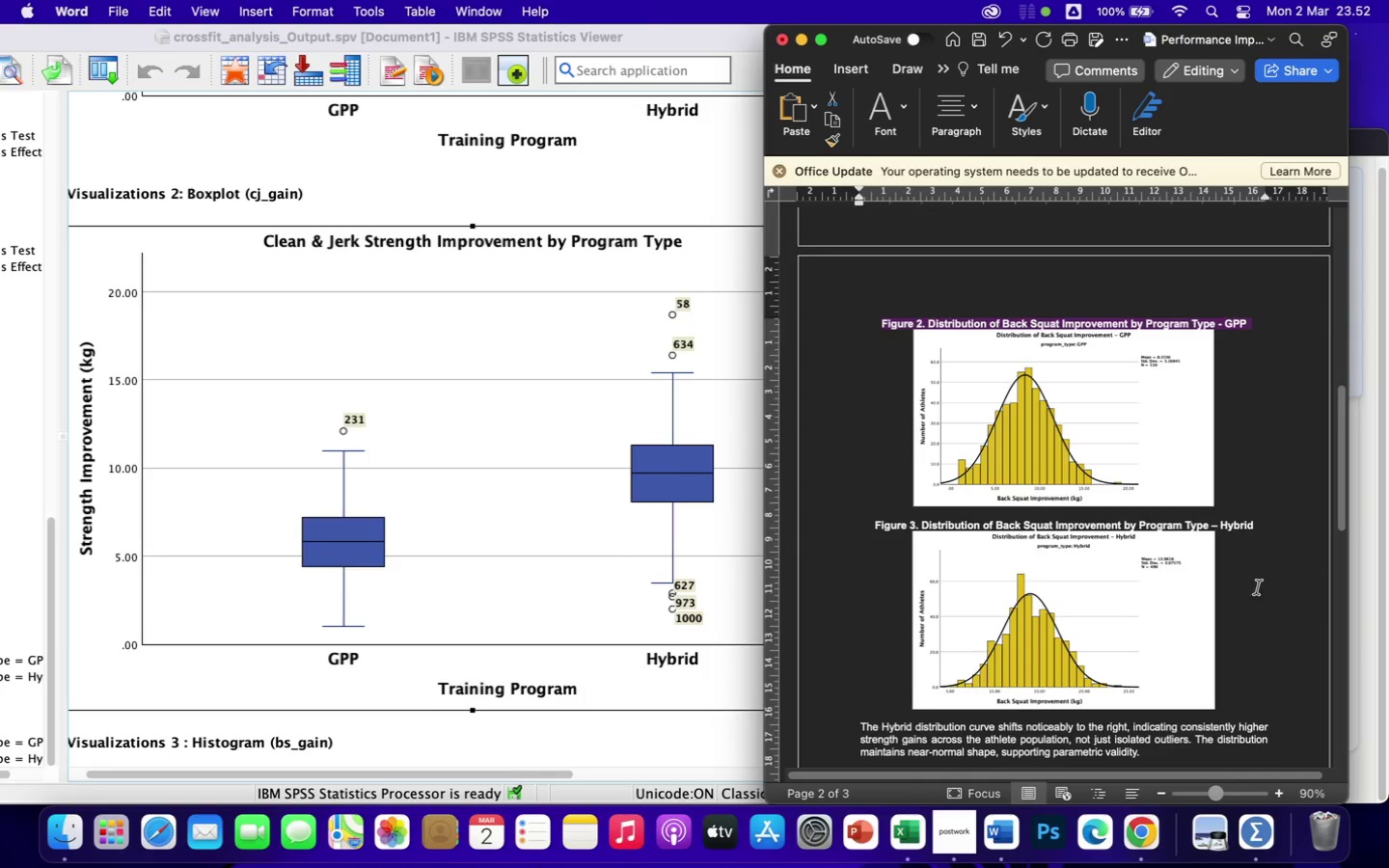 
left_click([1075, 535])
 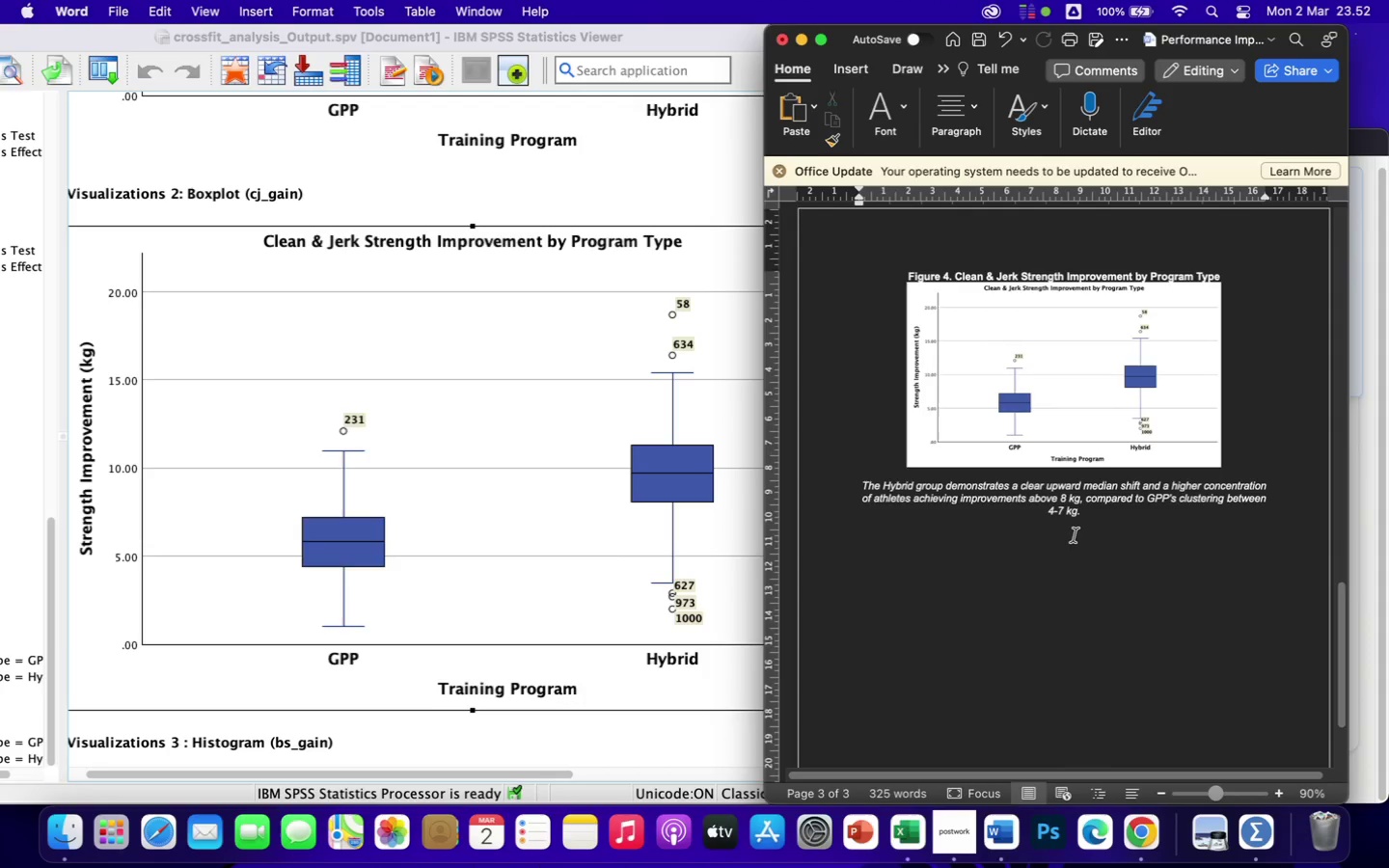 
scroll: coordinate [1261, 605], scroll_direction: down, amount: 88.0
 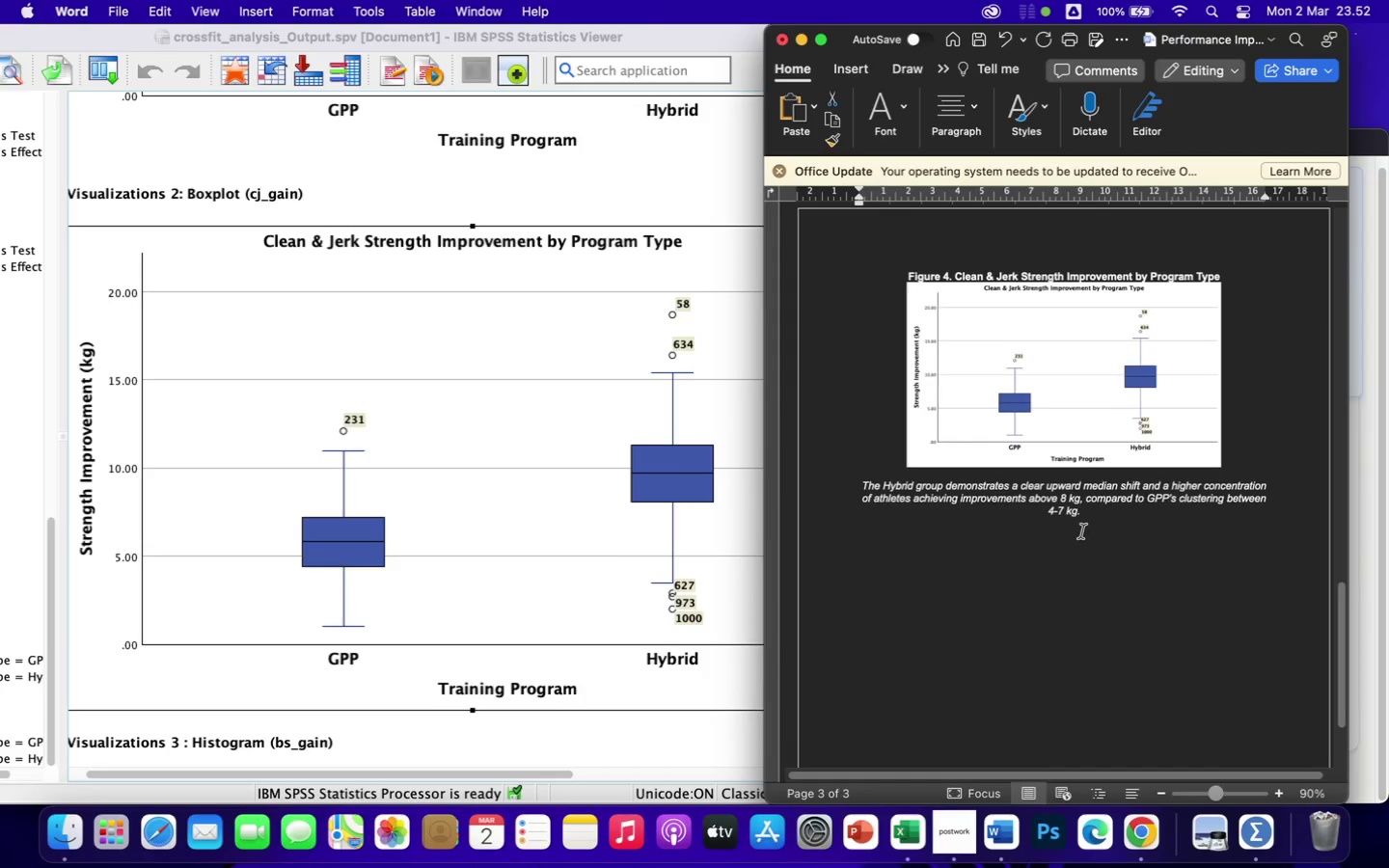 
key(Meta+CommandLeft)
 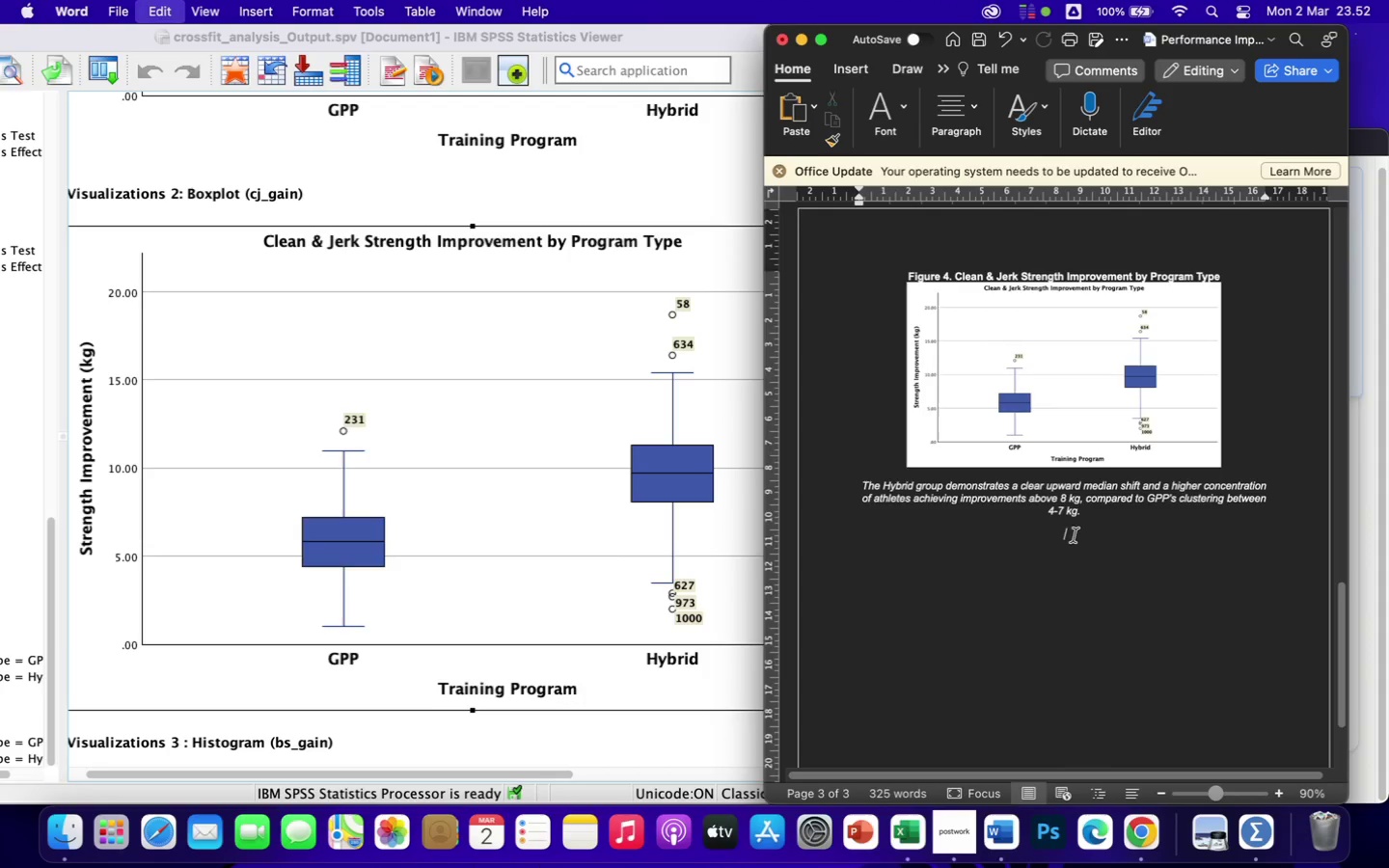 
key(Meta+V)
 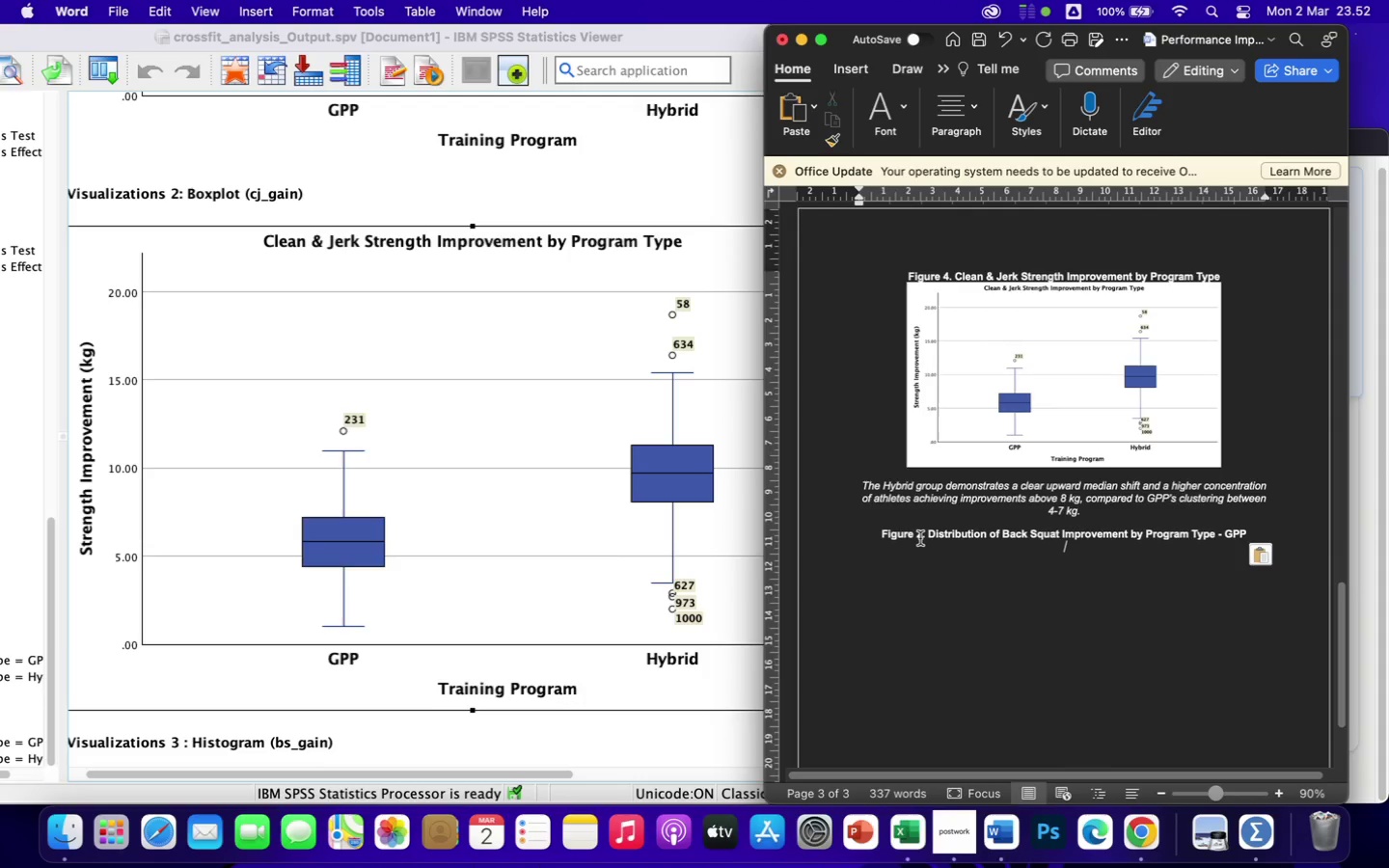 
left_click([921, 534])
 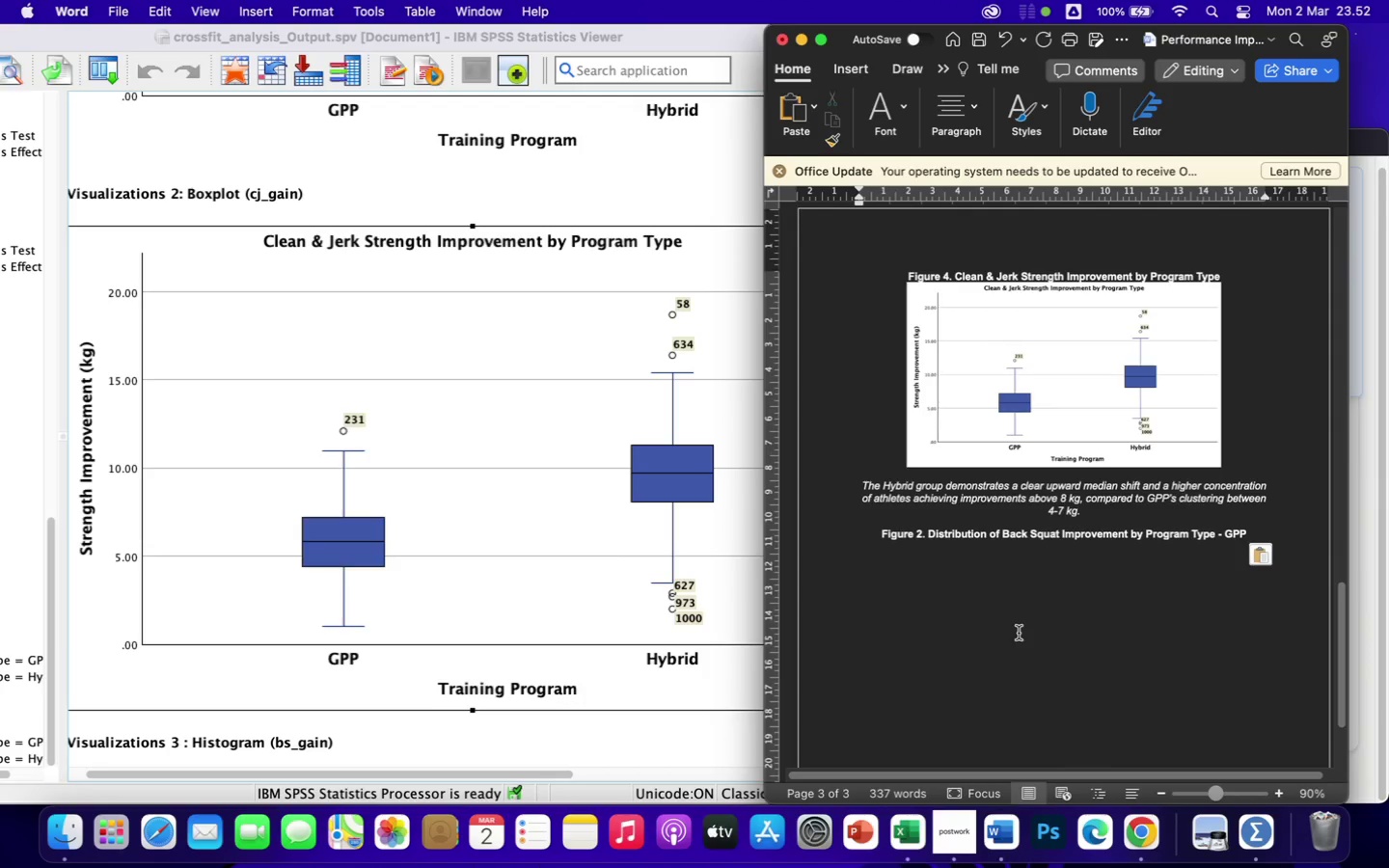 
key(Backspace)
 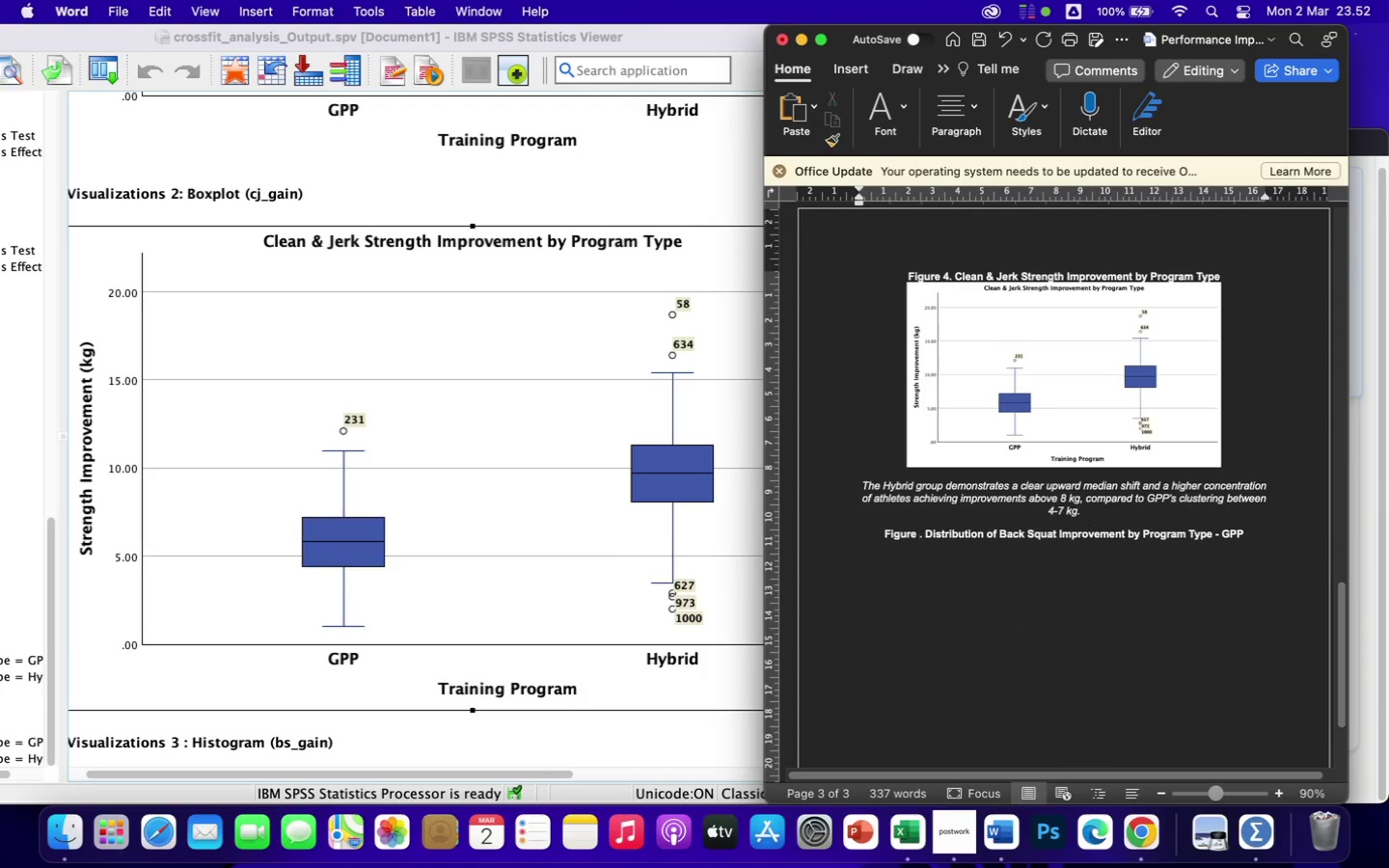 
key(5)
 